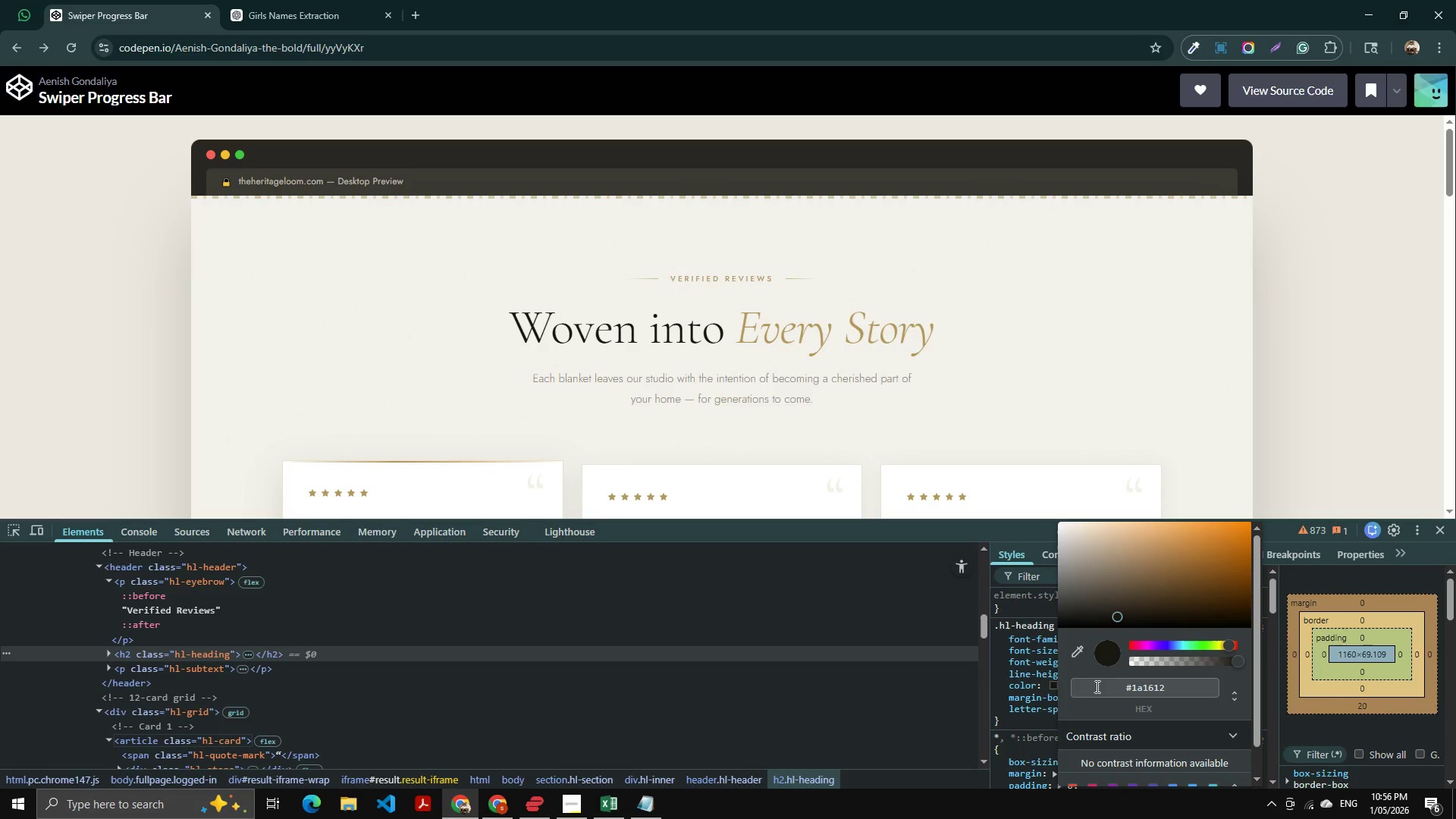 
left_click([1144, 686])
 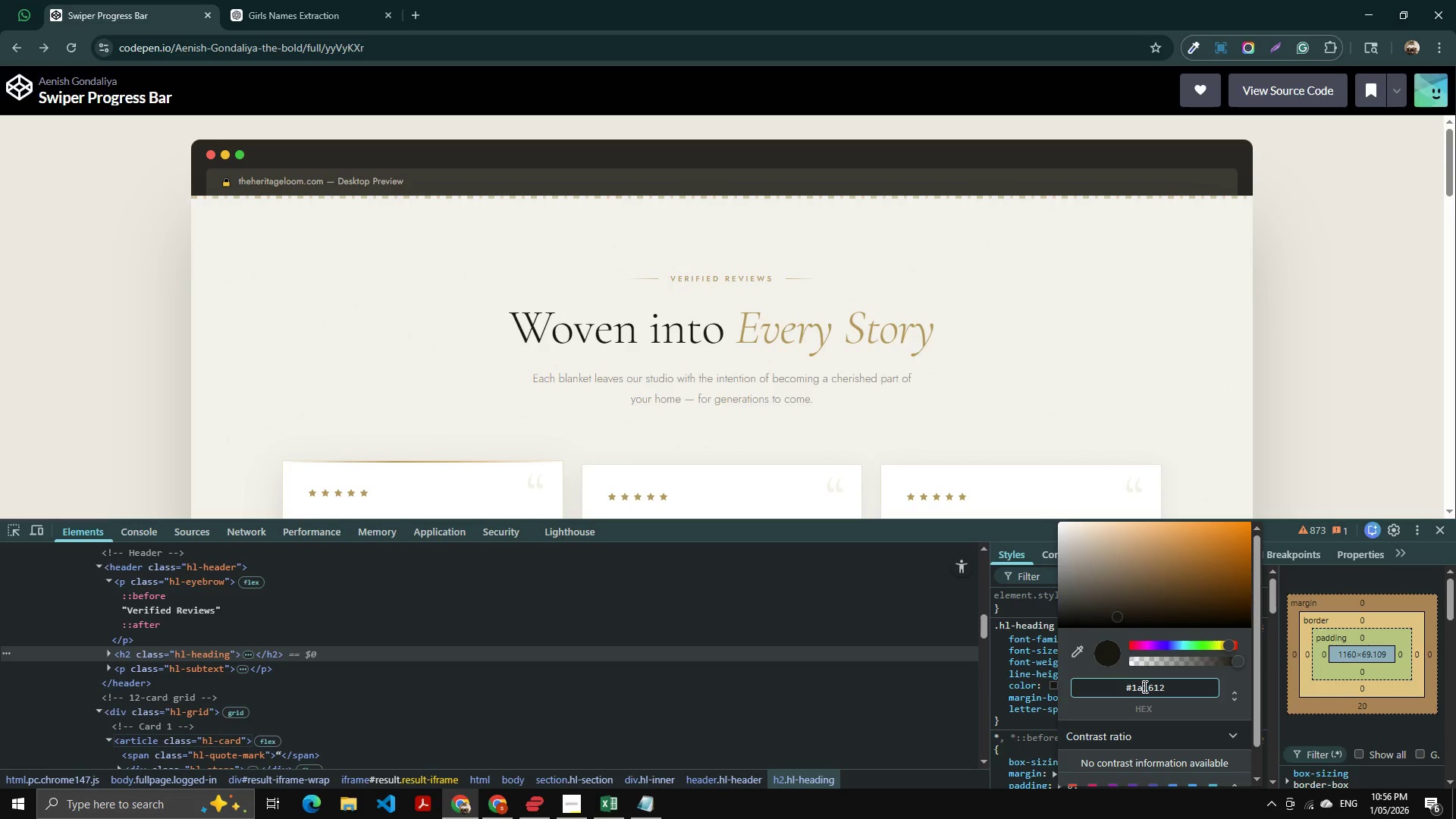 
key(Control+A)
 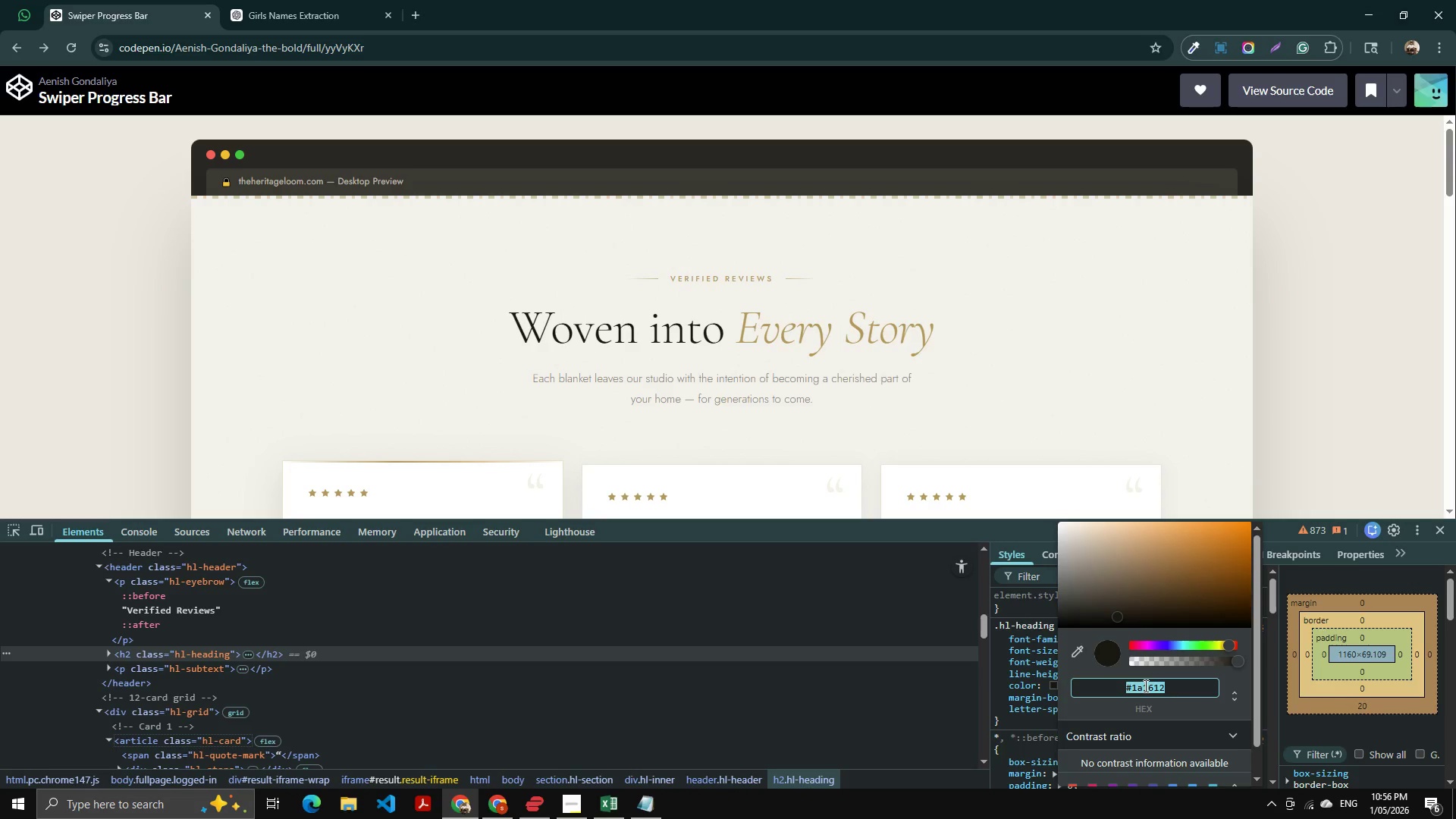 
key(Control+C)
 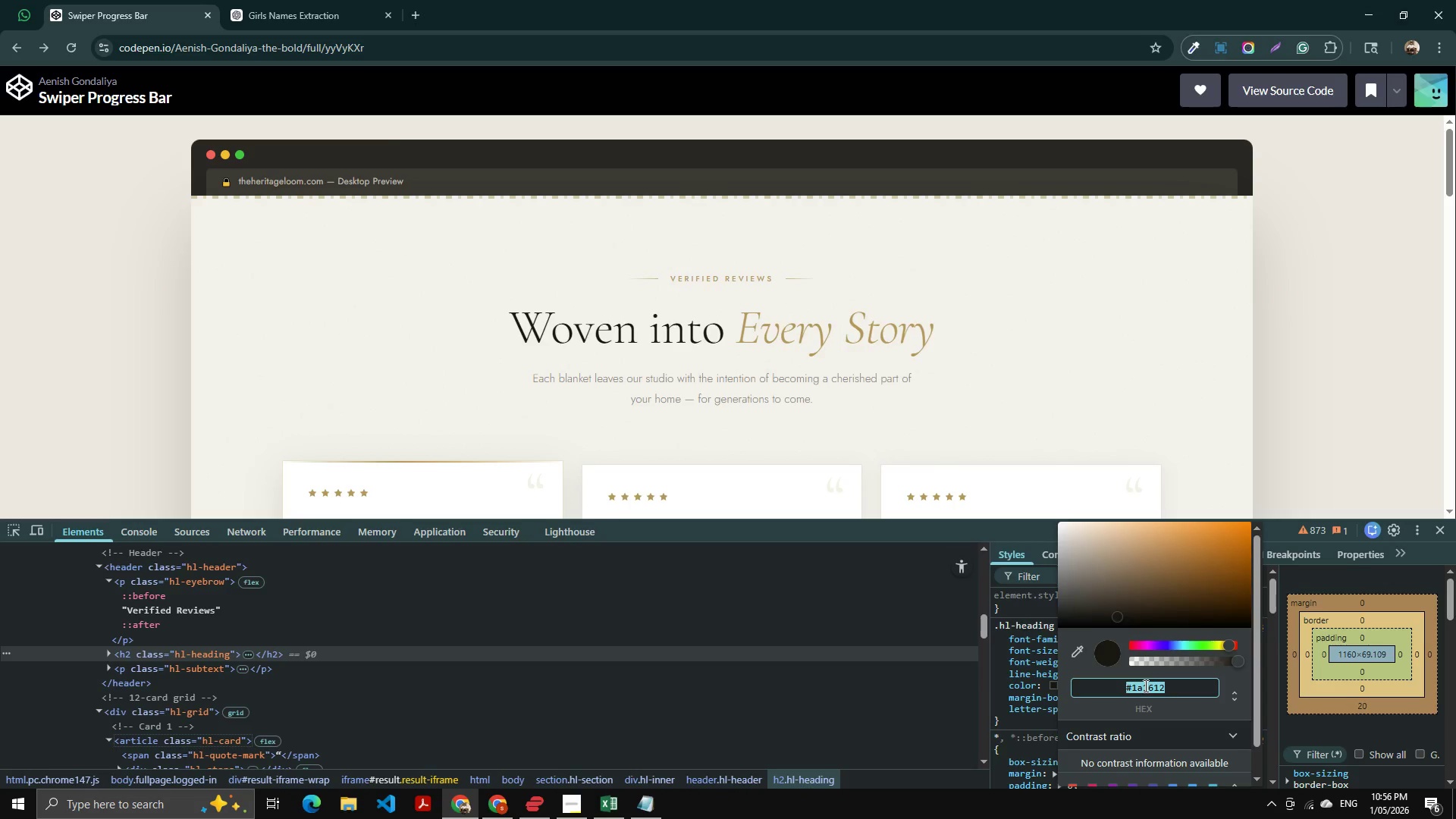 
key(Alt+AltLeft)
 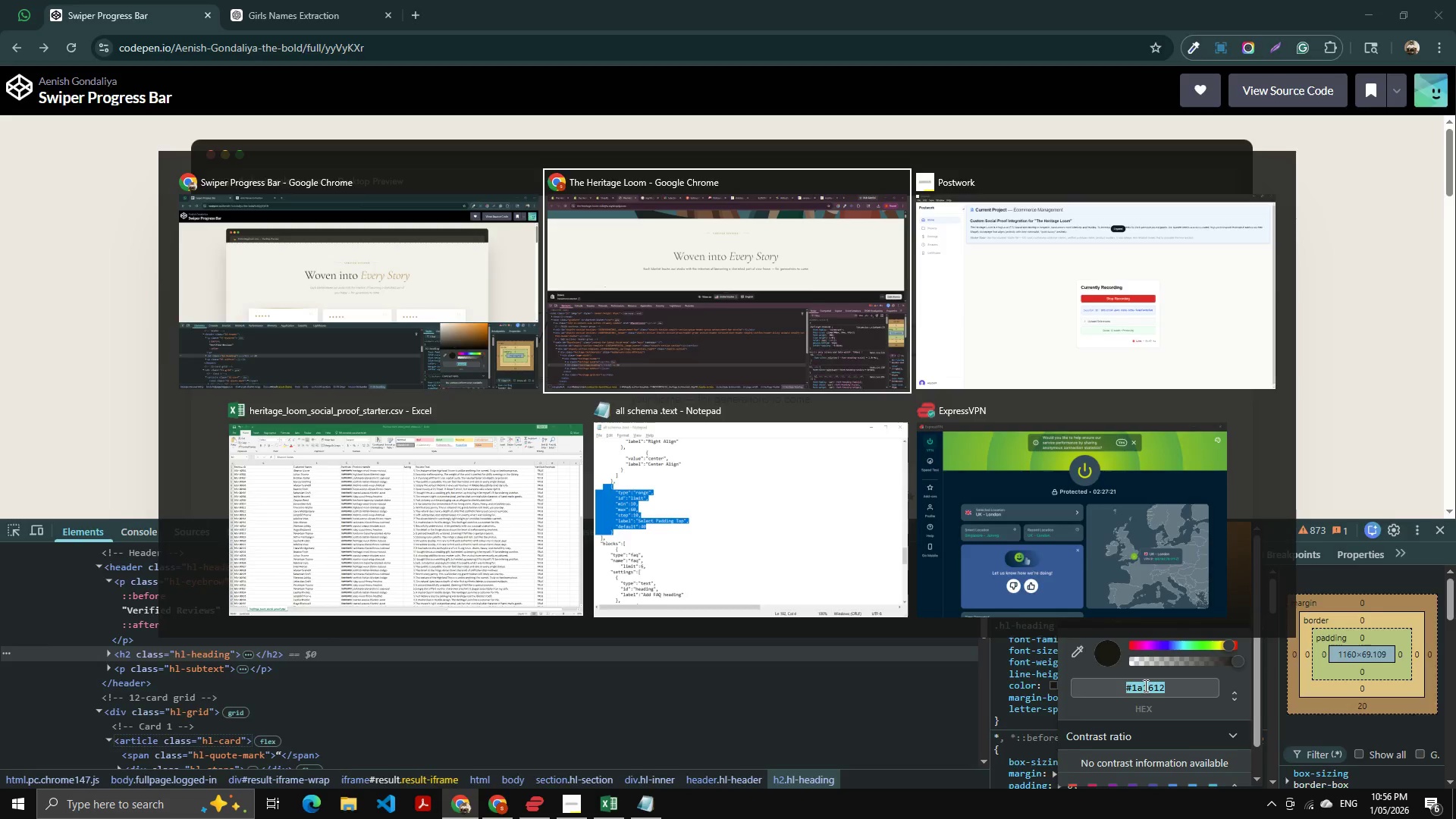 
key(Alt+Tab)
 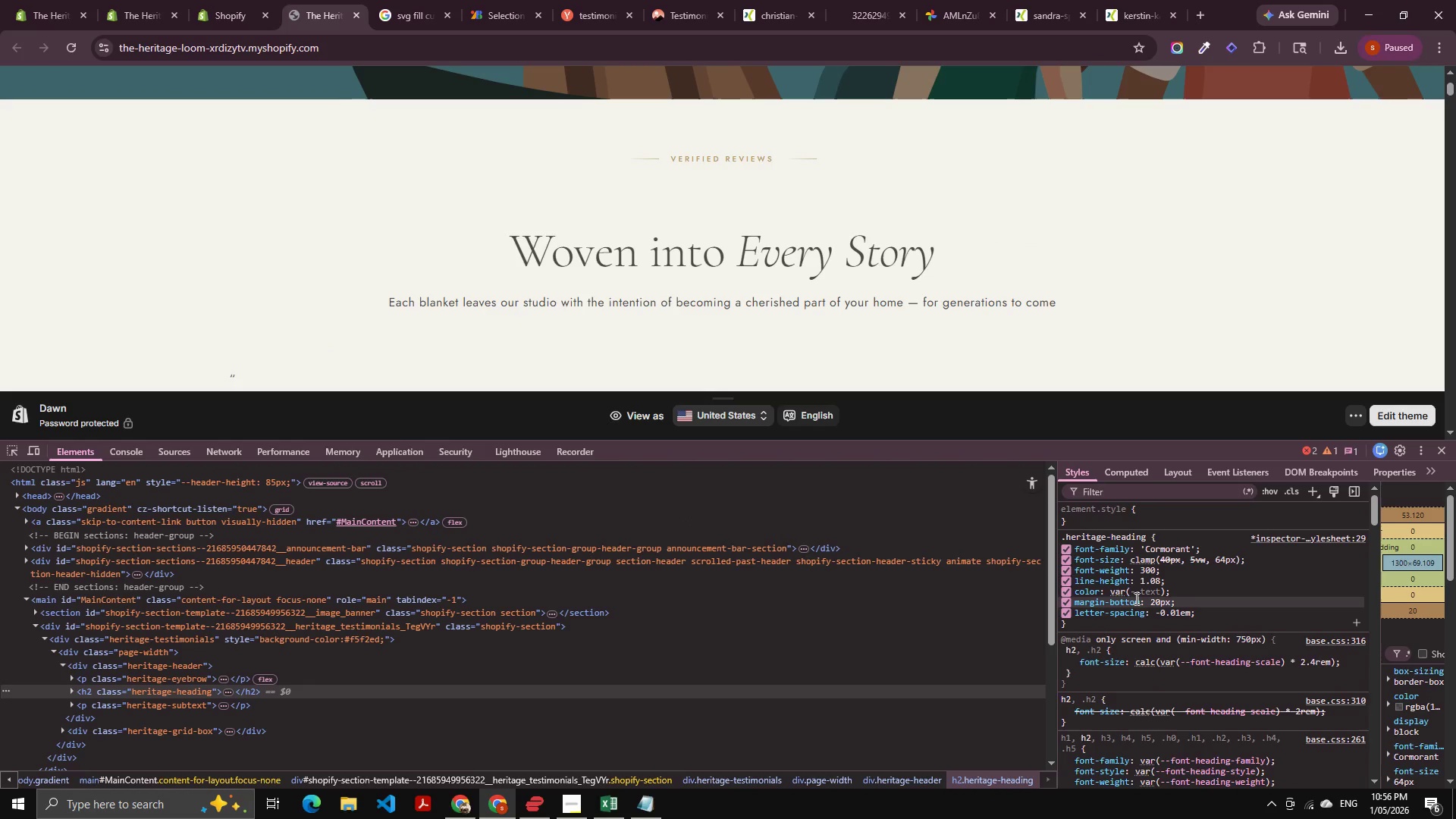 
left_click([1125, 590])
 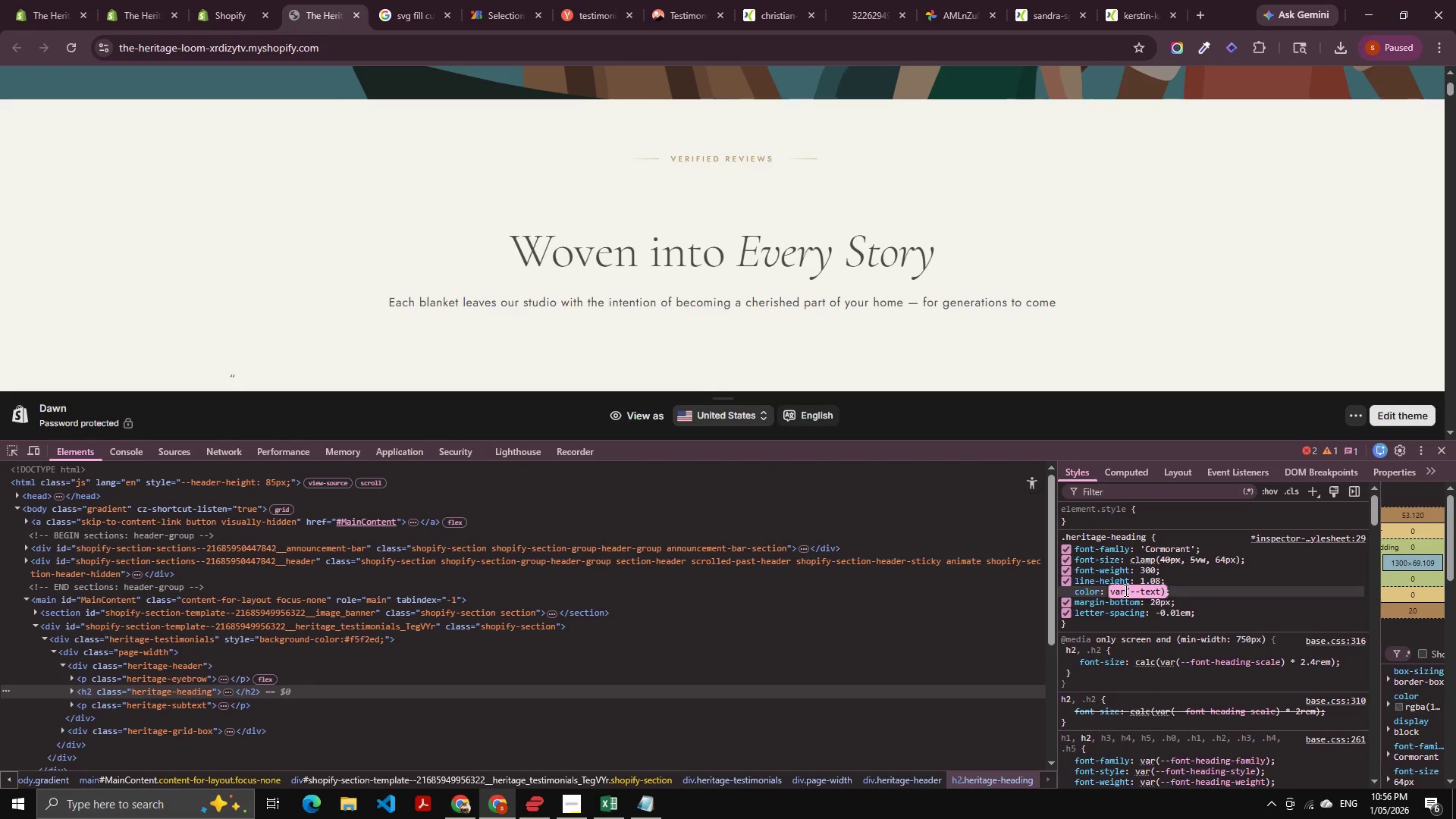 
key(Control+V)
 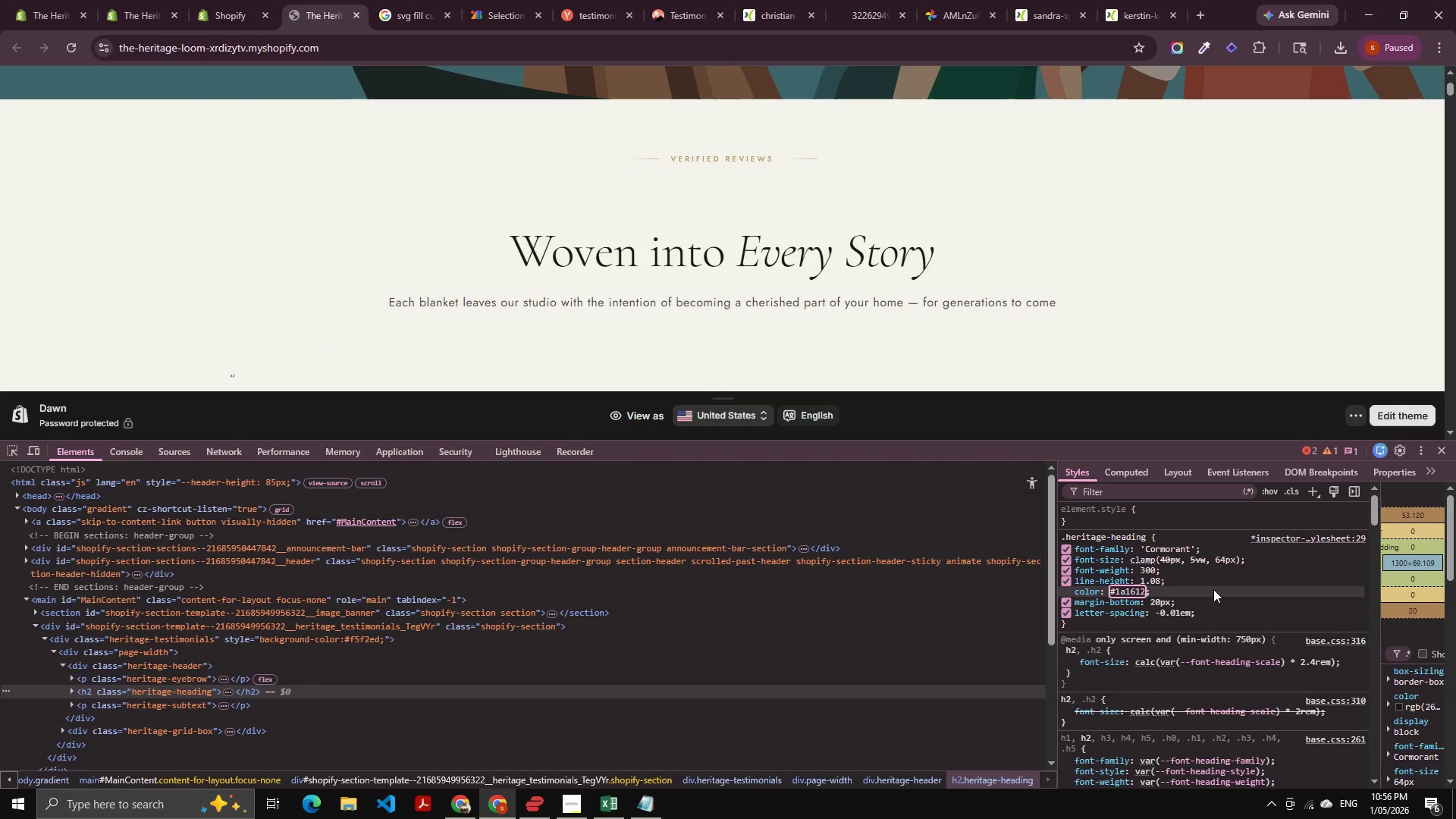 
left_click([1213, 589])
 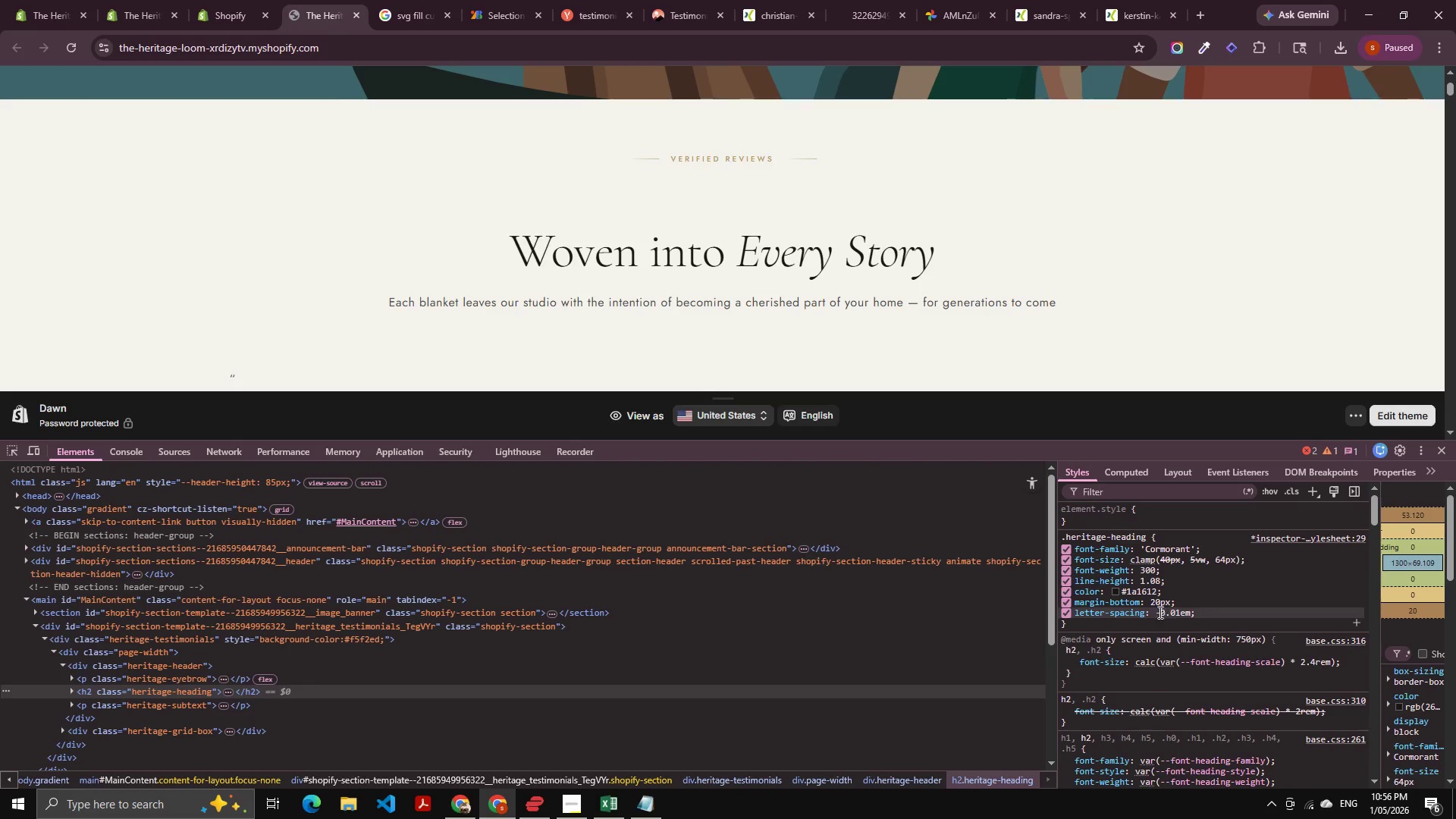 
left_click([1241, 621])
 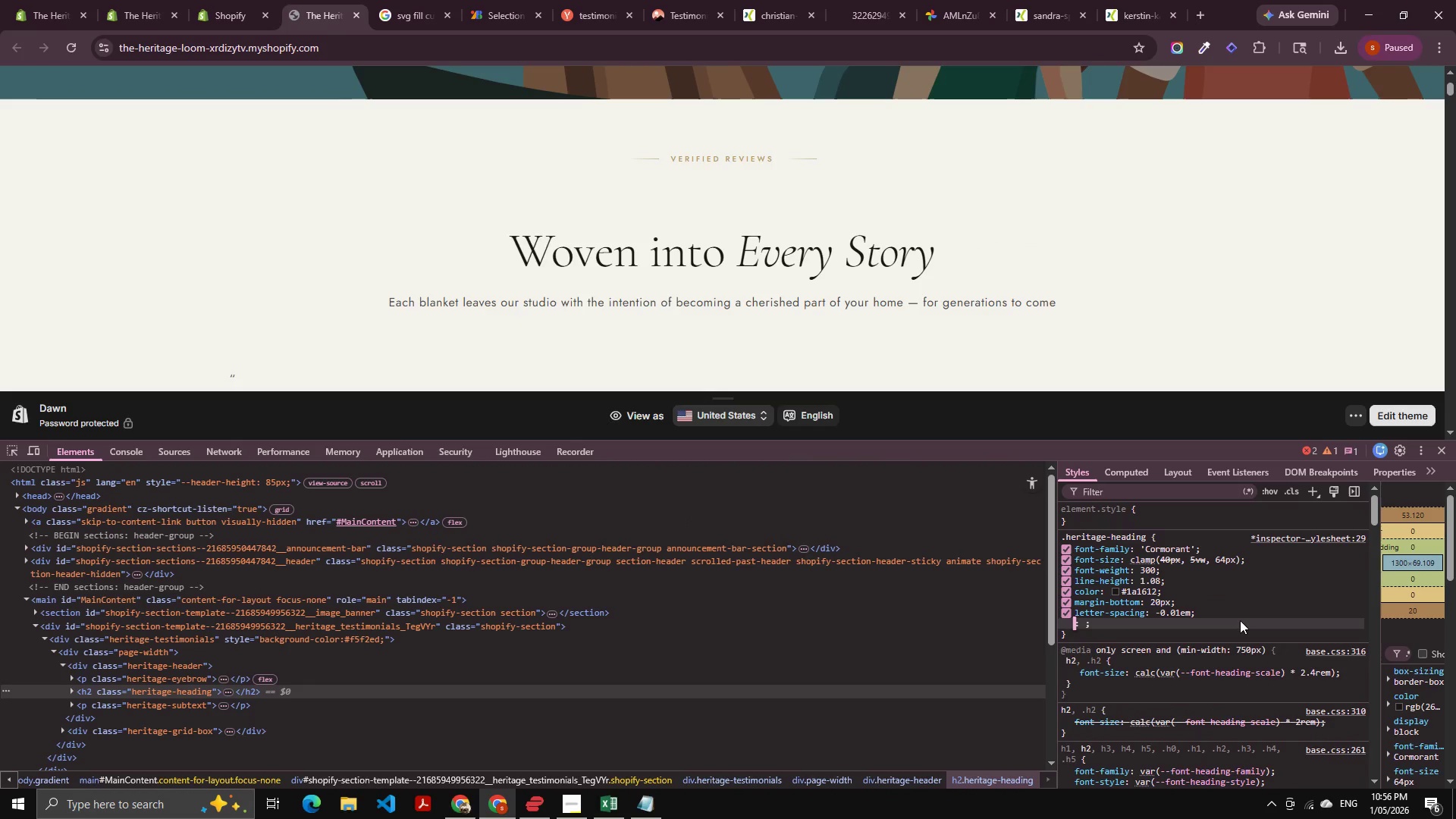 
type(mar)
key(Tab)
type(0 0 10px)
 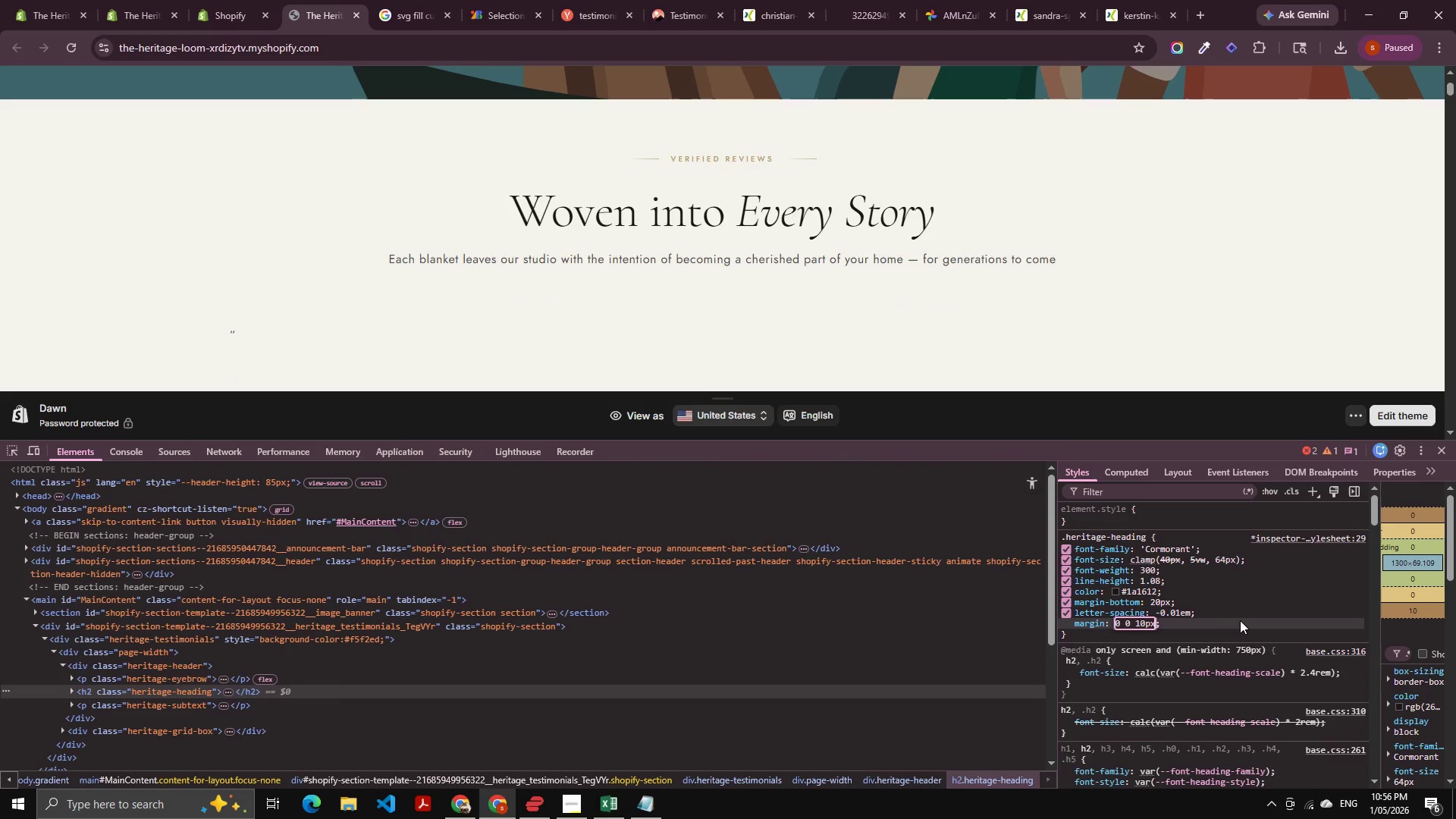 
key(Alt+AltLeft)
 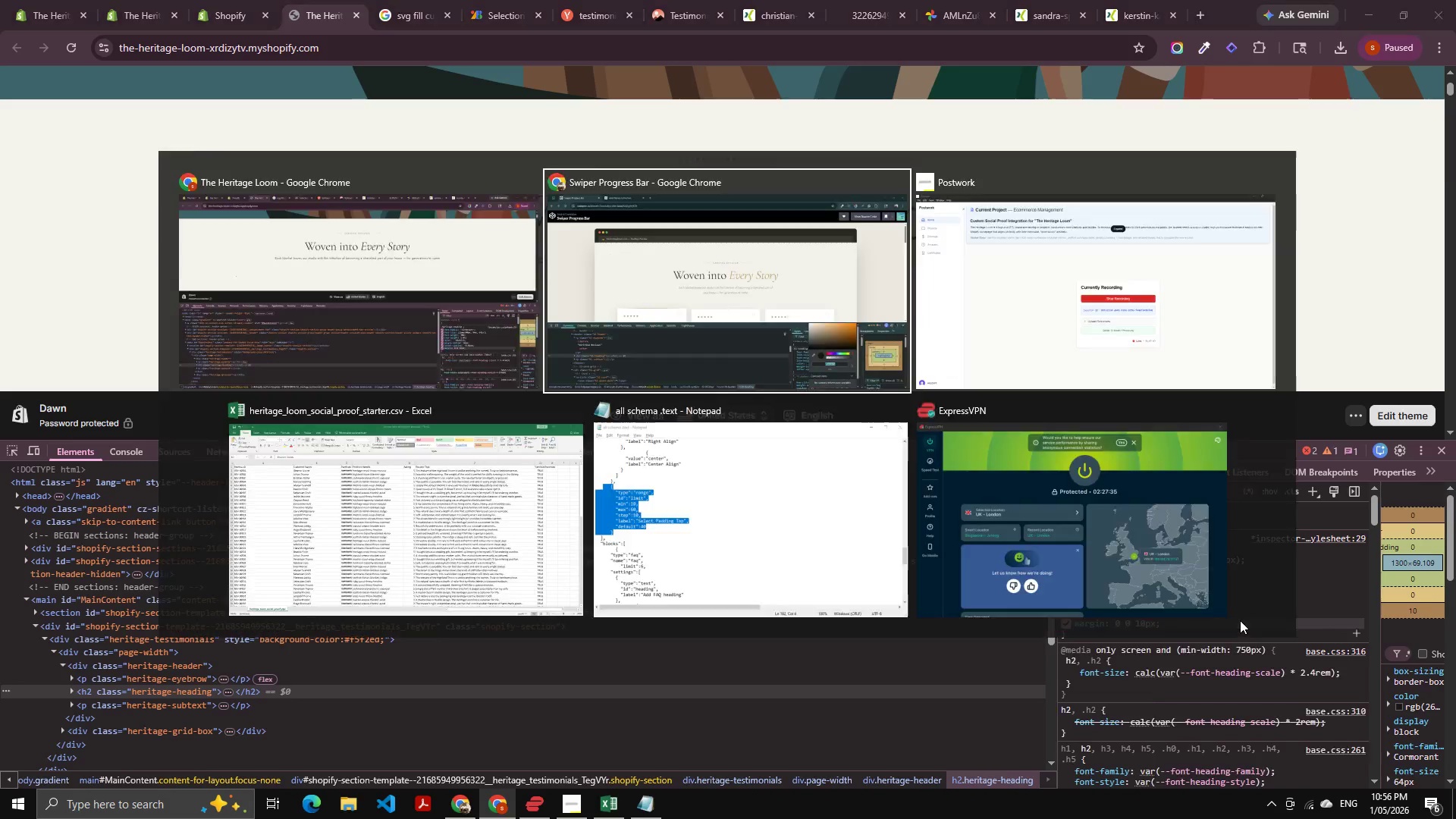 
key(Alt+Tab)
 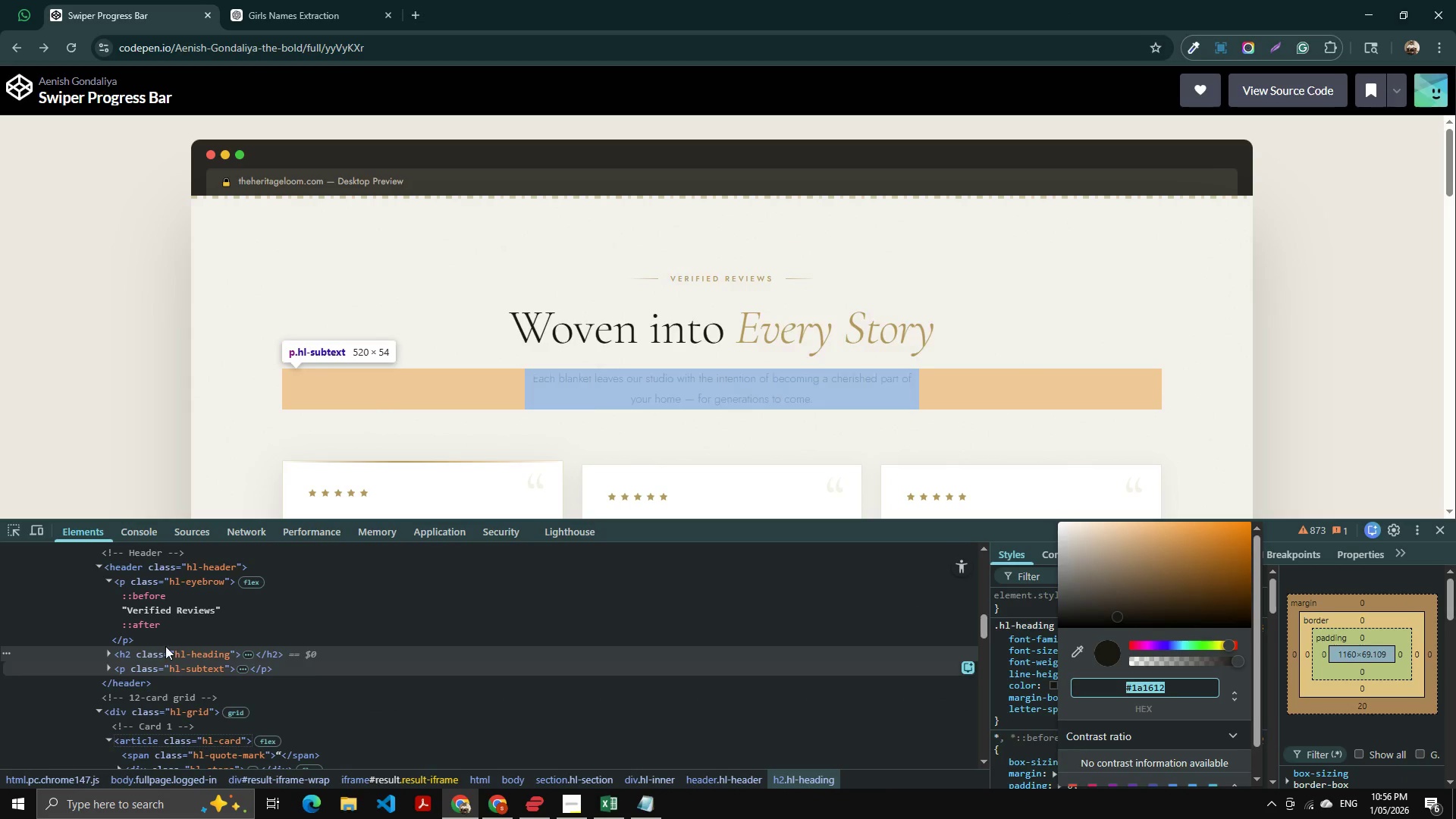 
left_click([162, 646])
 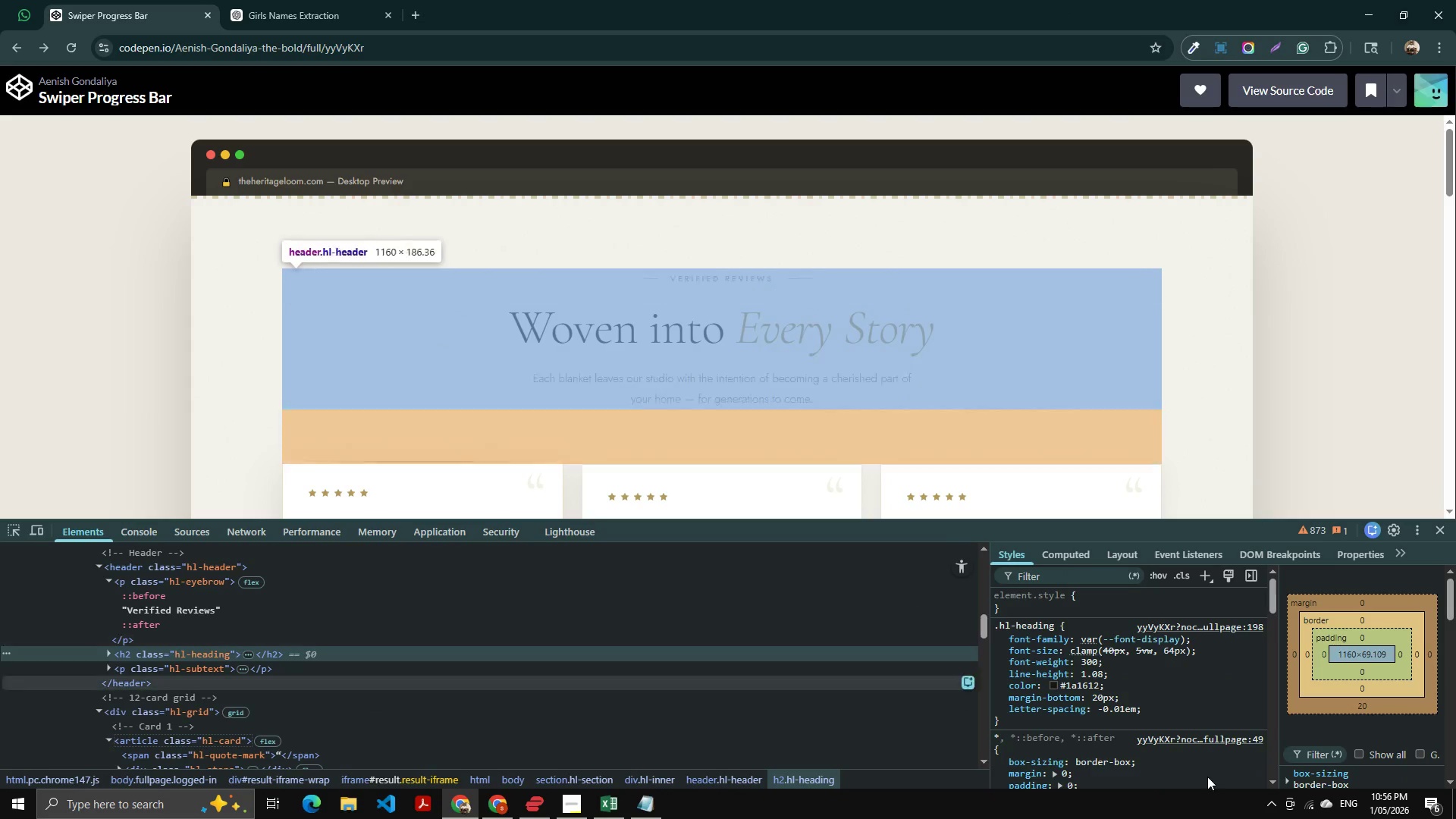 
key(Alt+AltLeft)
 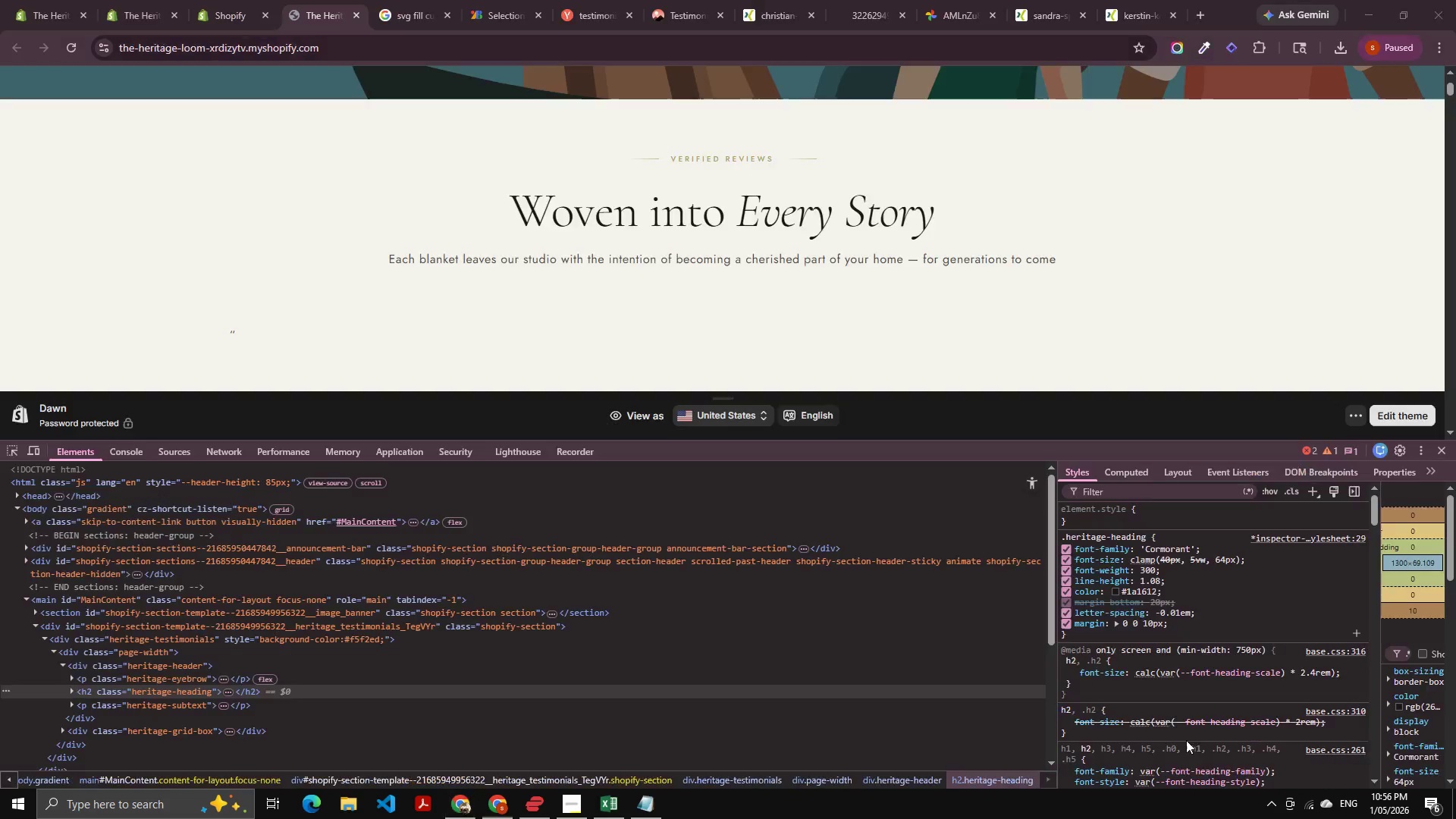 
key(Alt+Tab)
 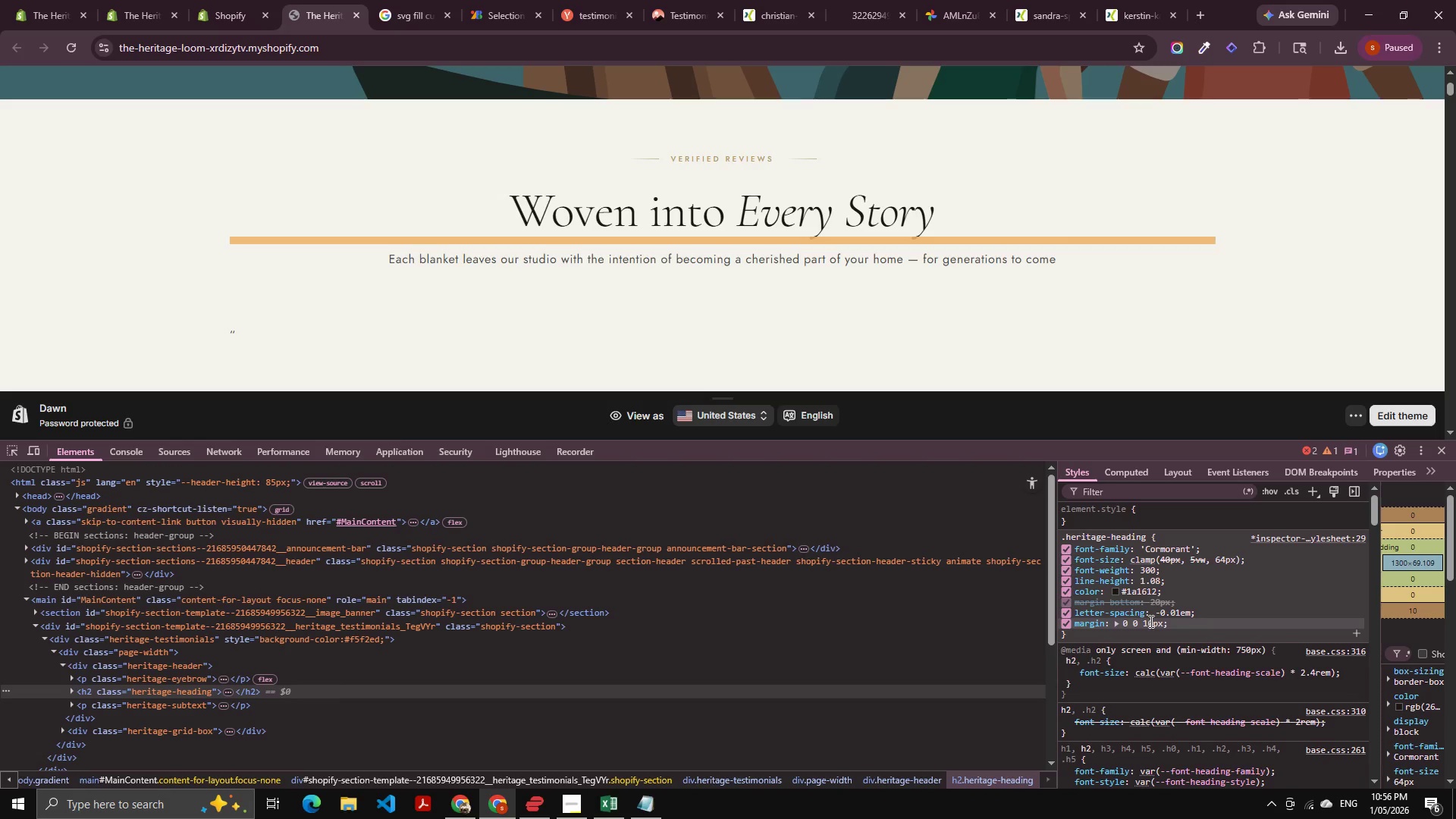 
double_click([1143, 619])
 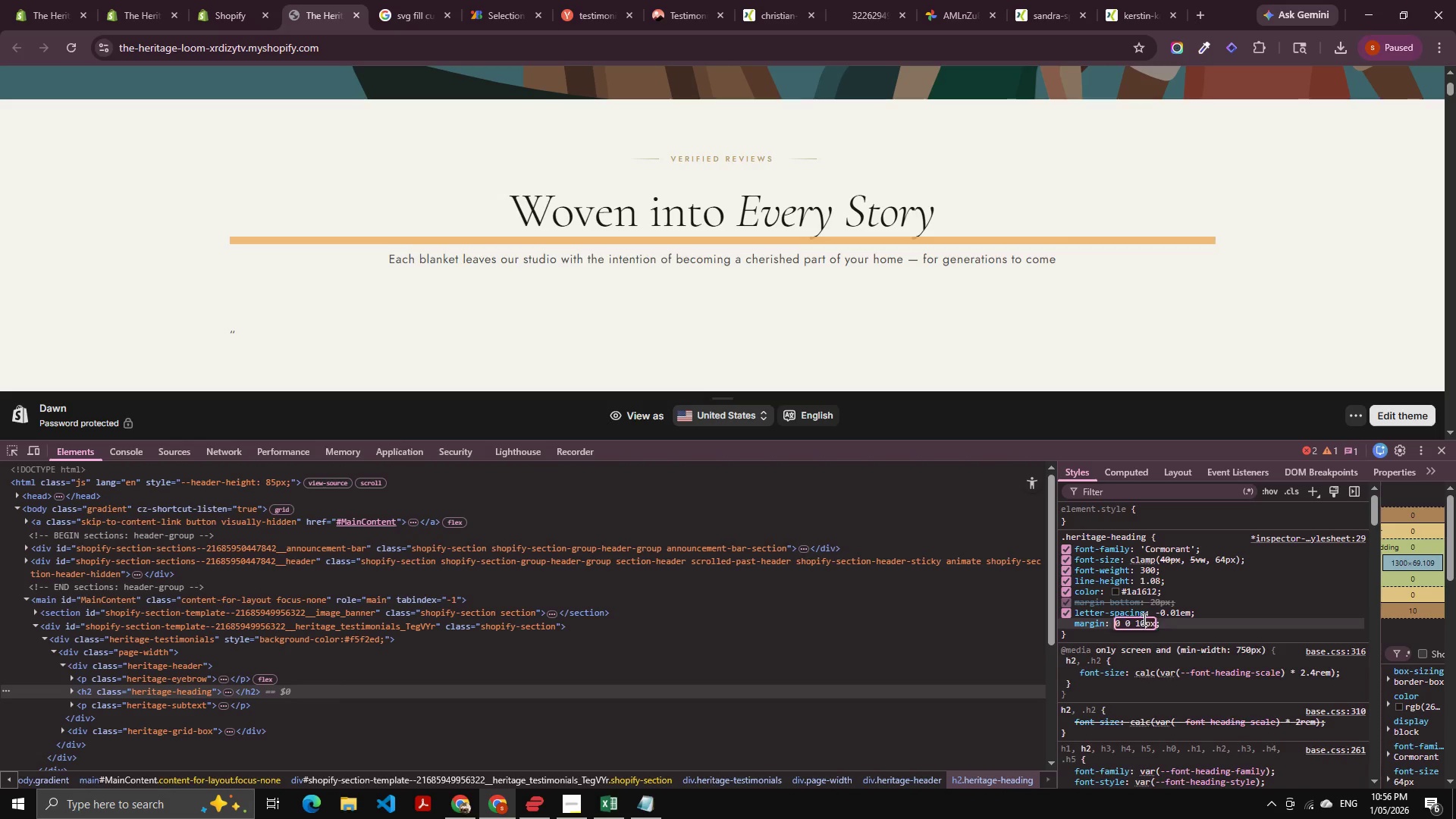 
triple_click([1143, 619])
 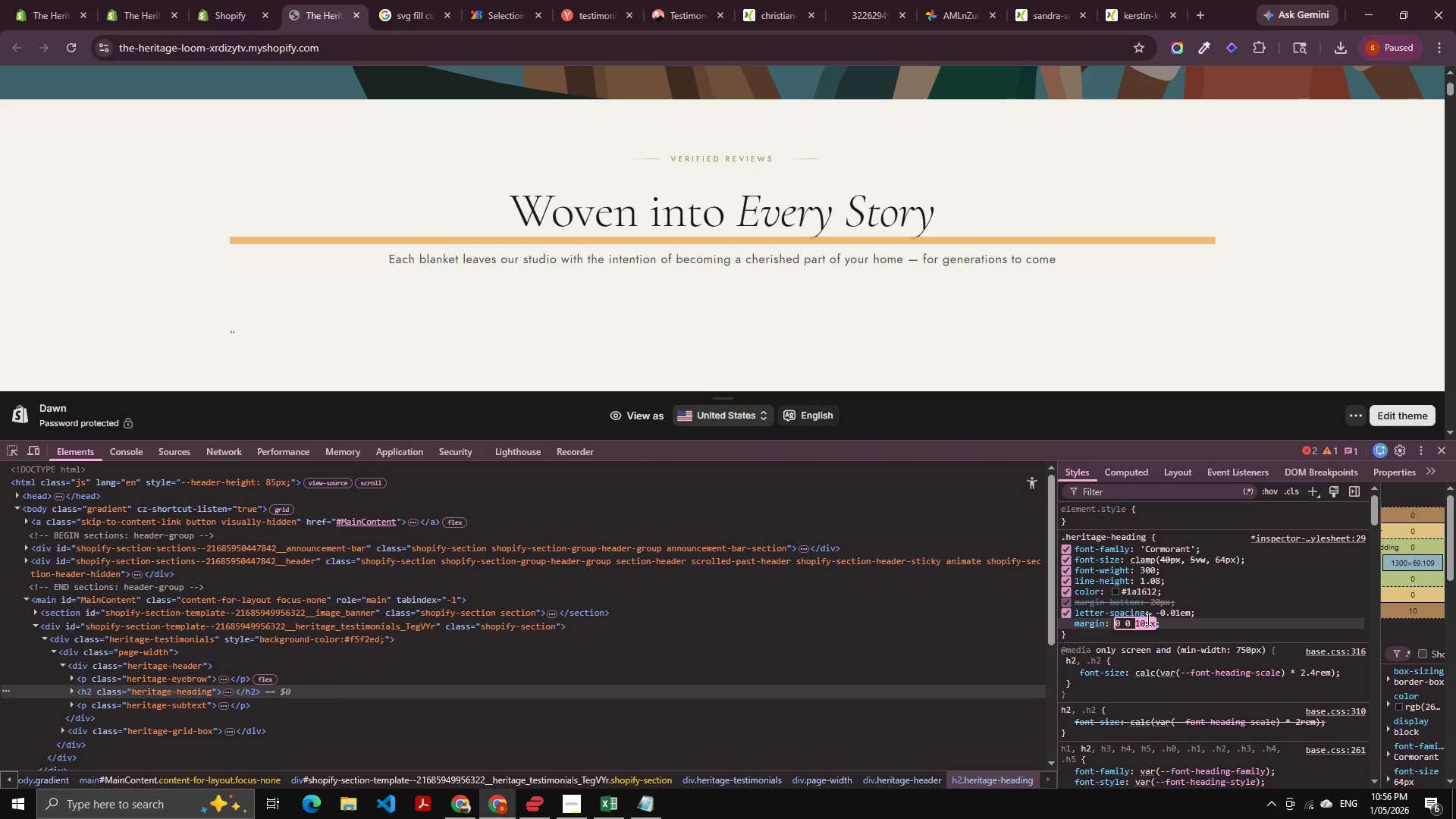 
key(ArrowUp)
 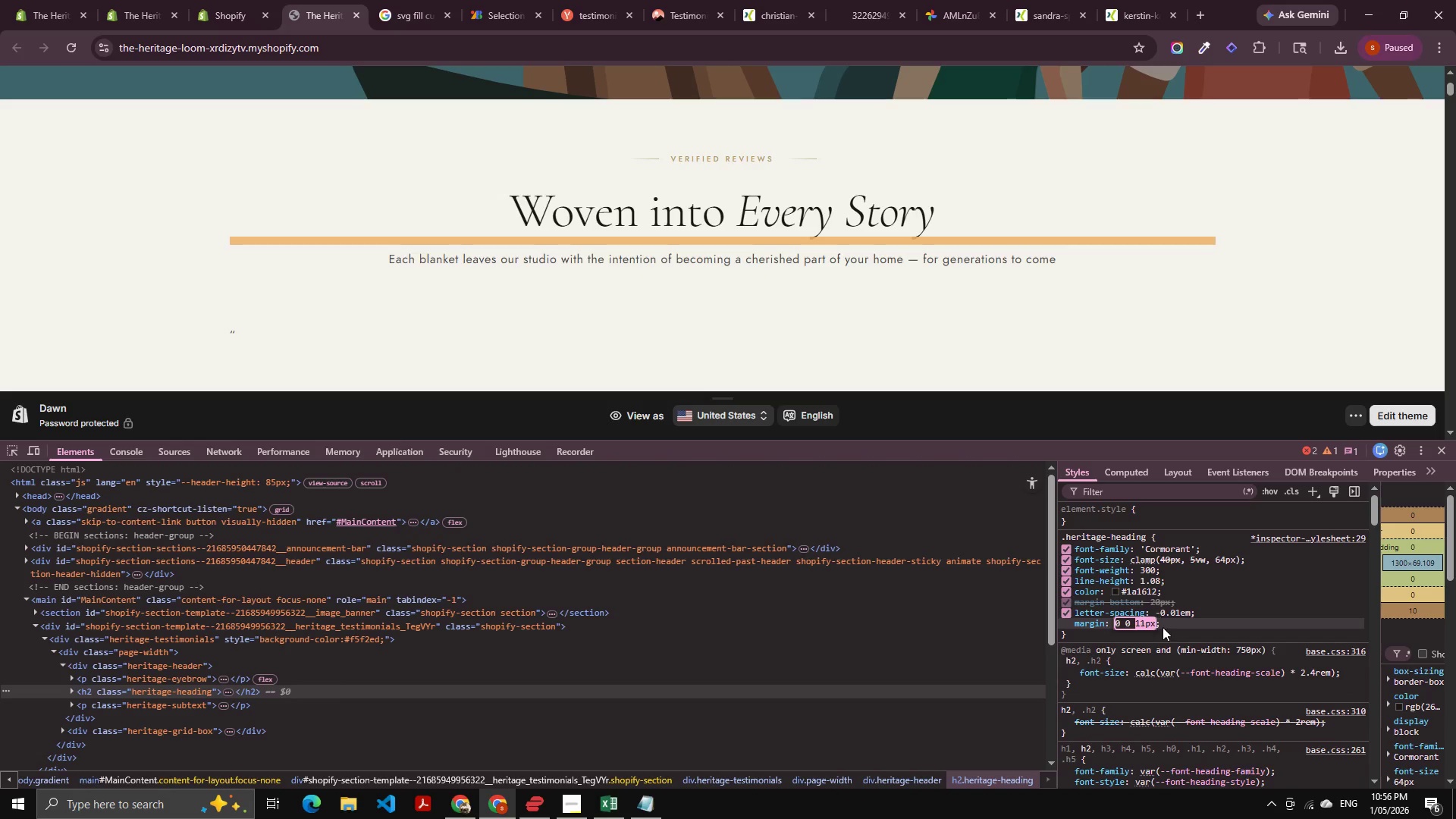 
key(ArrowUp)
 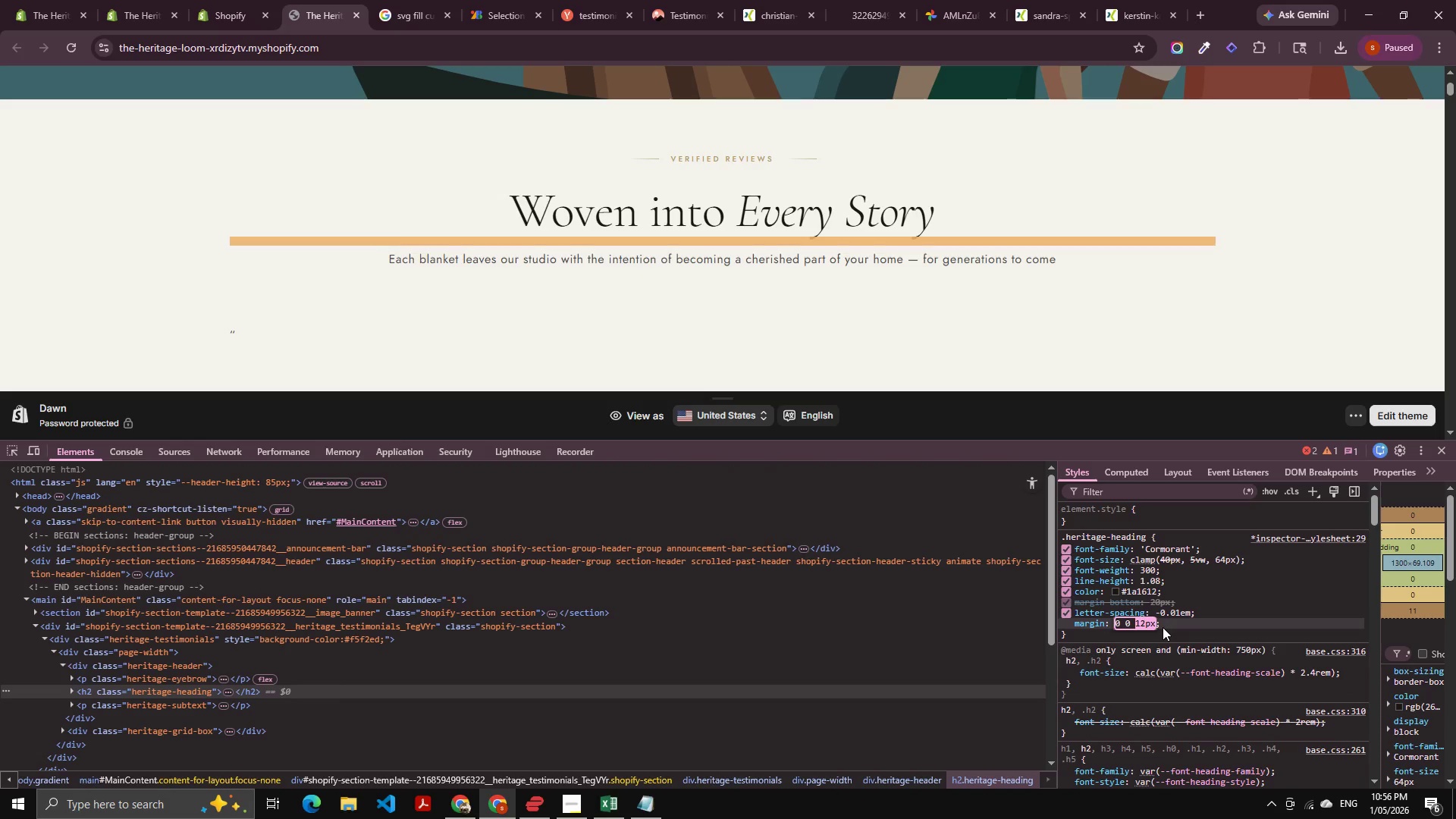 
key(ArrowUp)
 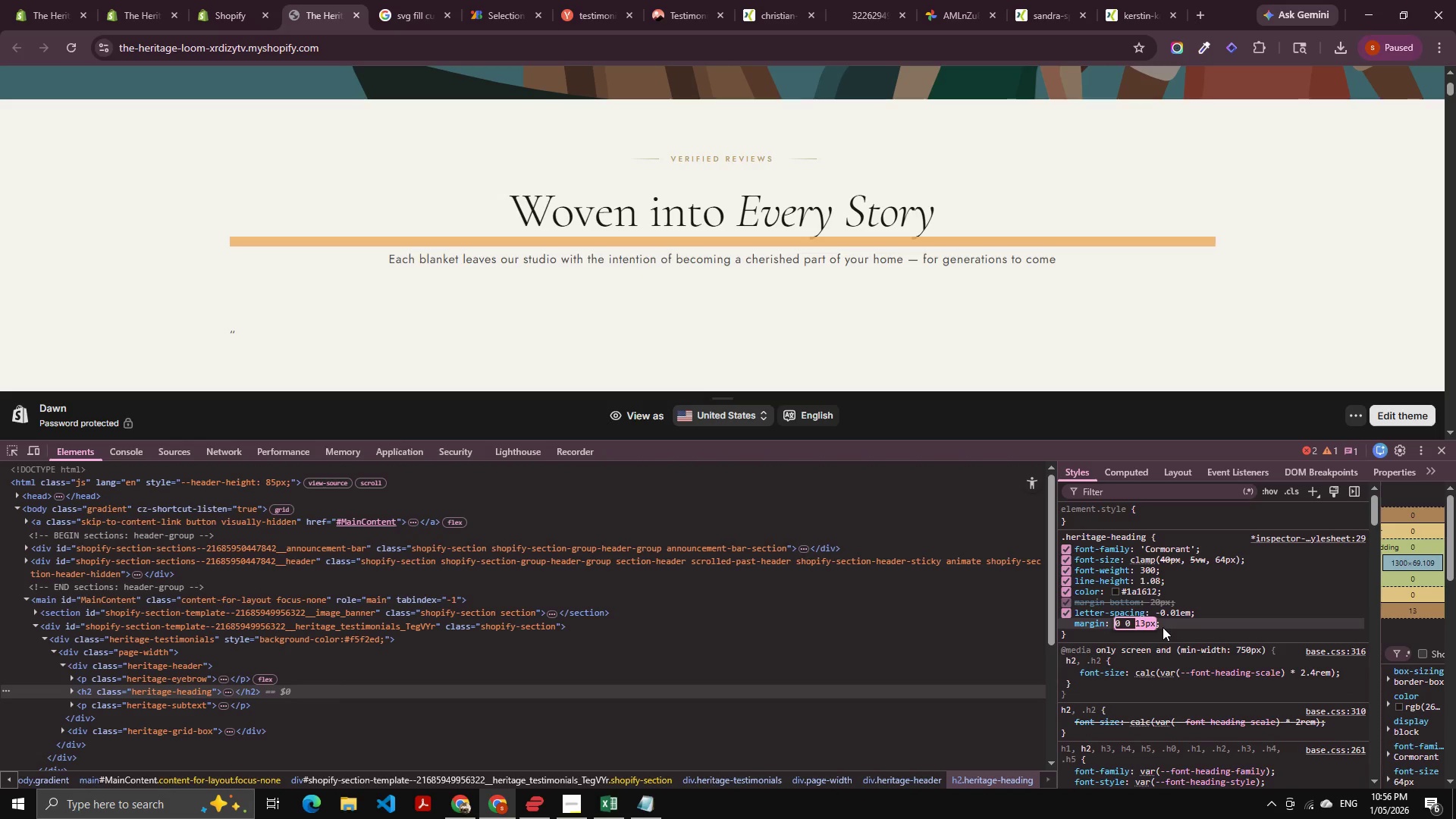 
key(ArrowUp)
 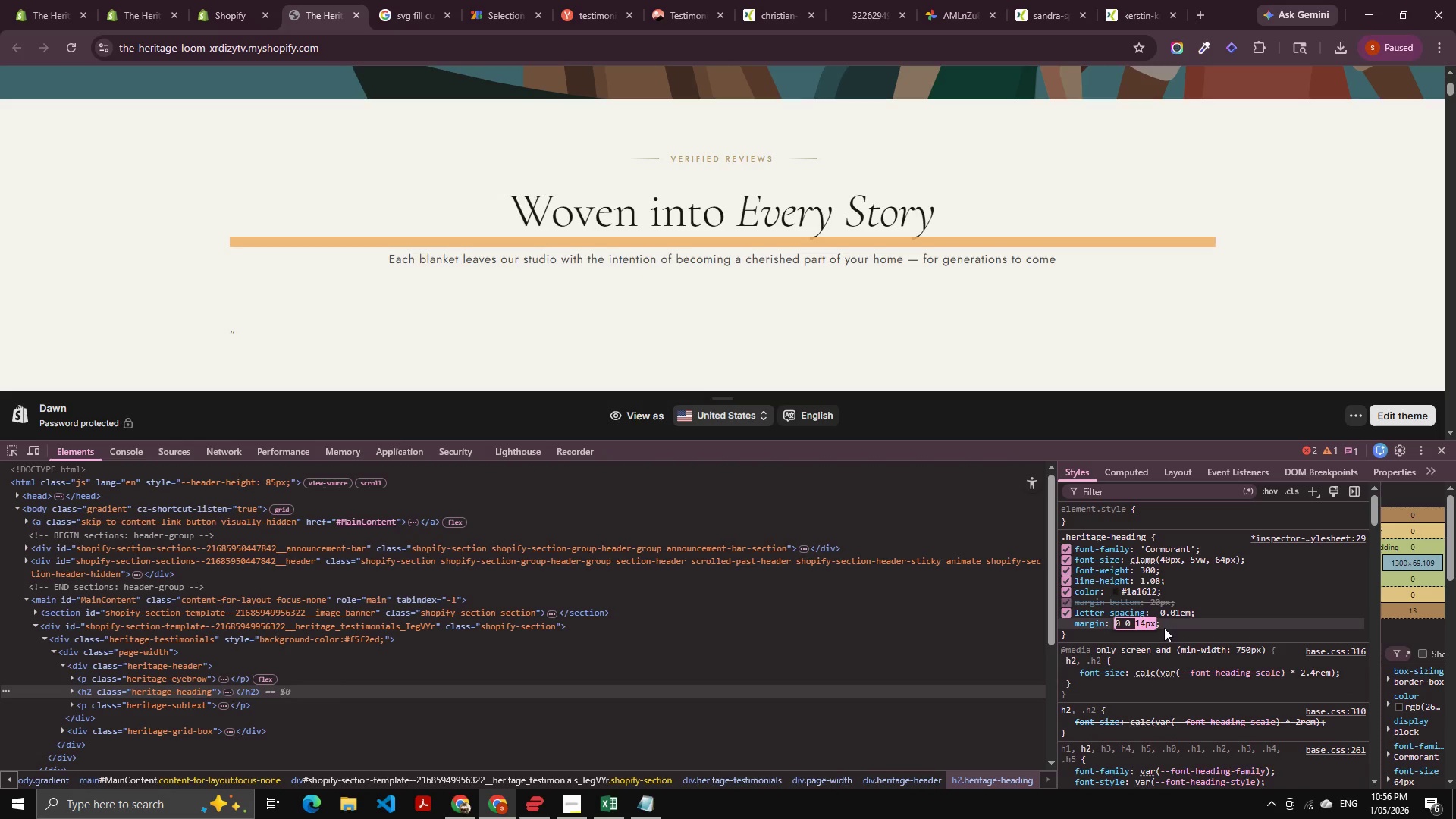 
key(ArrowUp)
 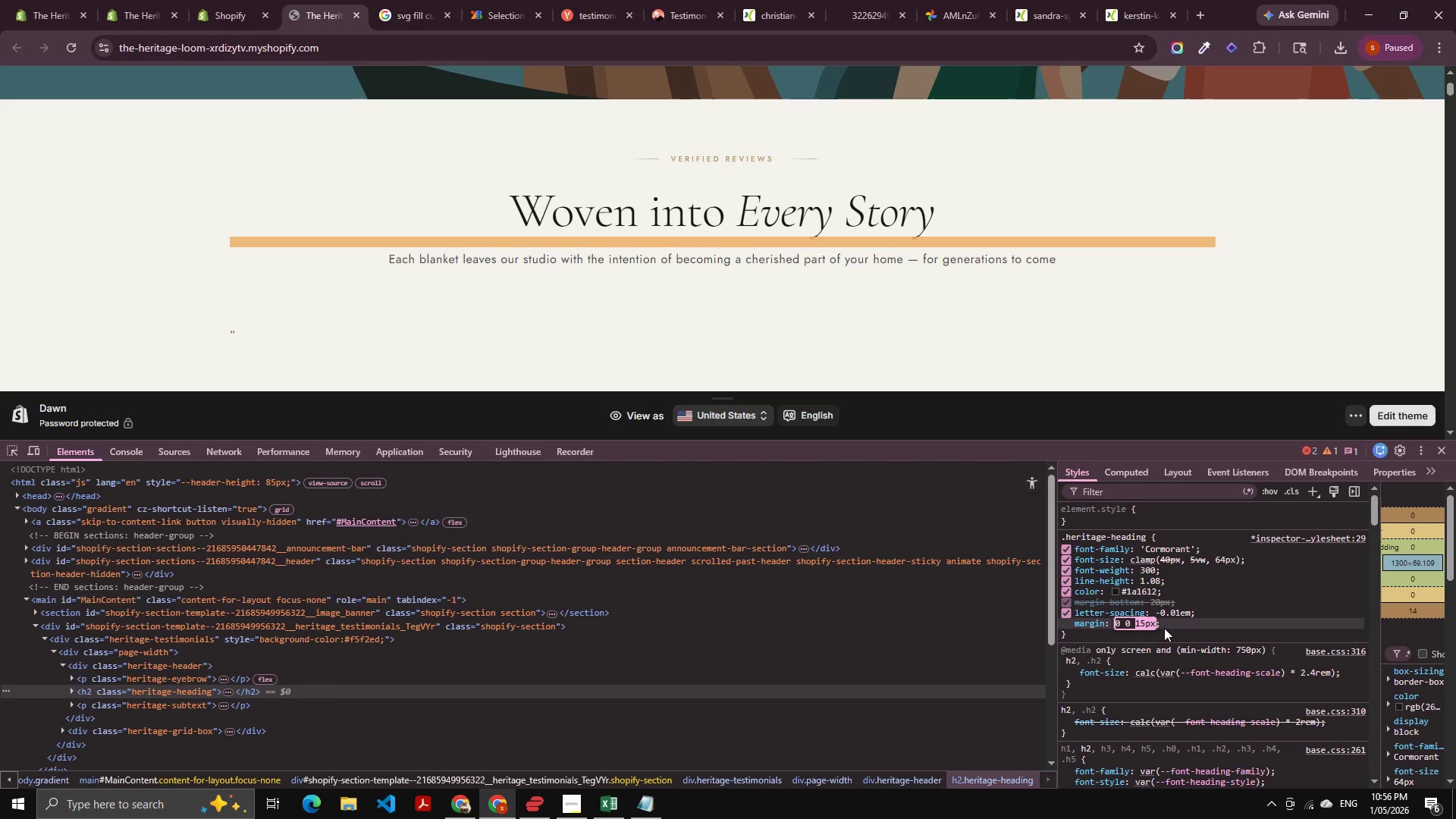 
key(ArrowUp)
 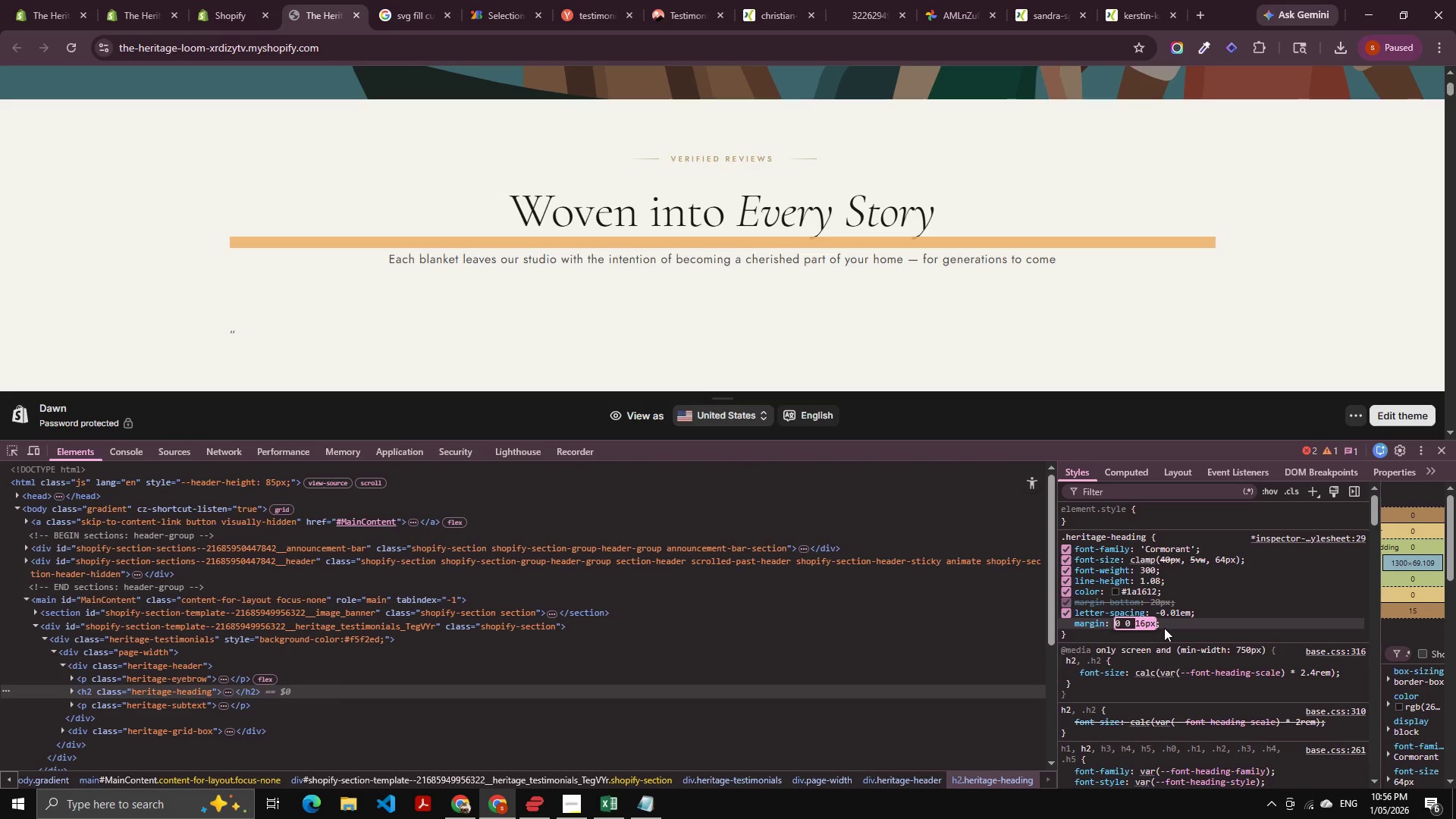 
key(ArrowUp)
 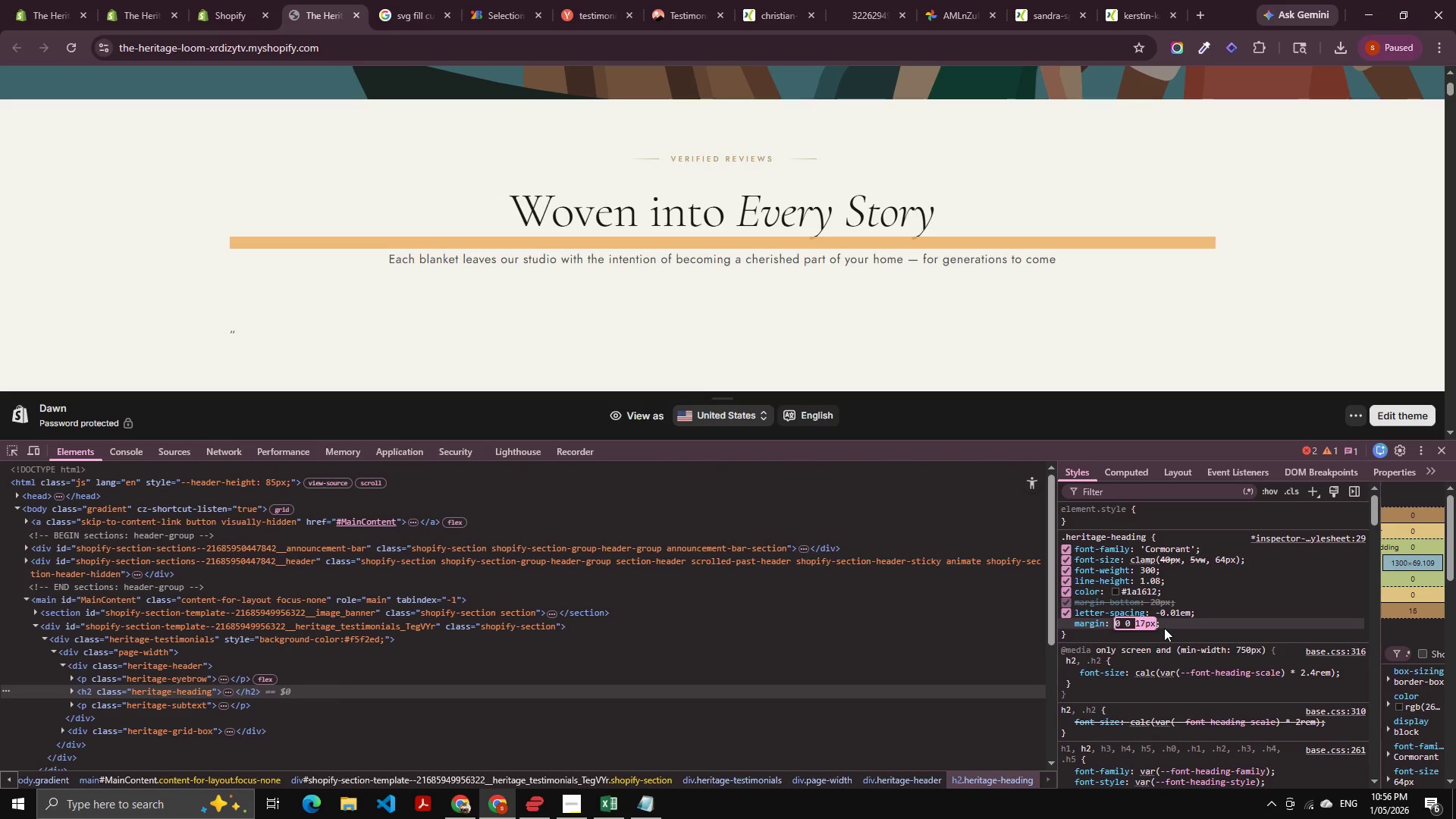 
key(ArrowUp)
 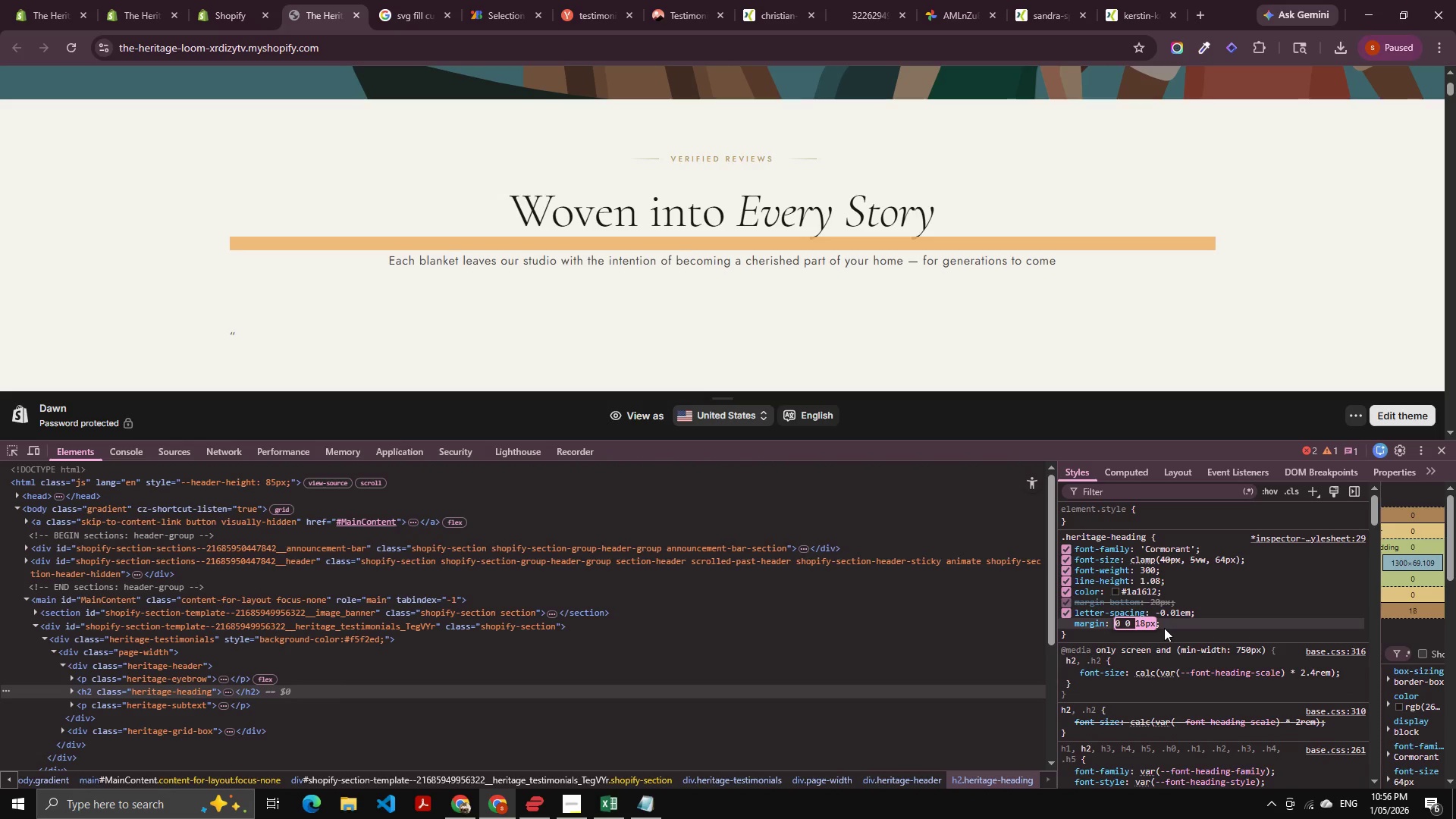 
key(ArrowUp)
 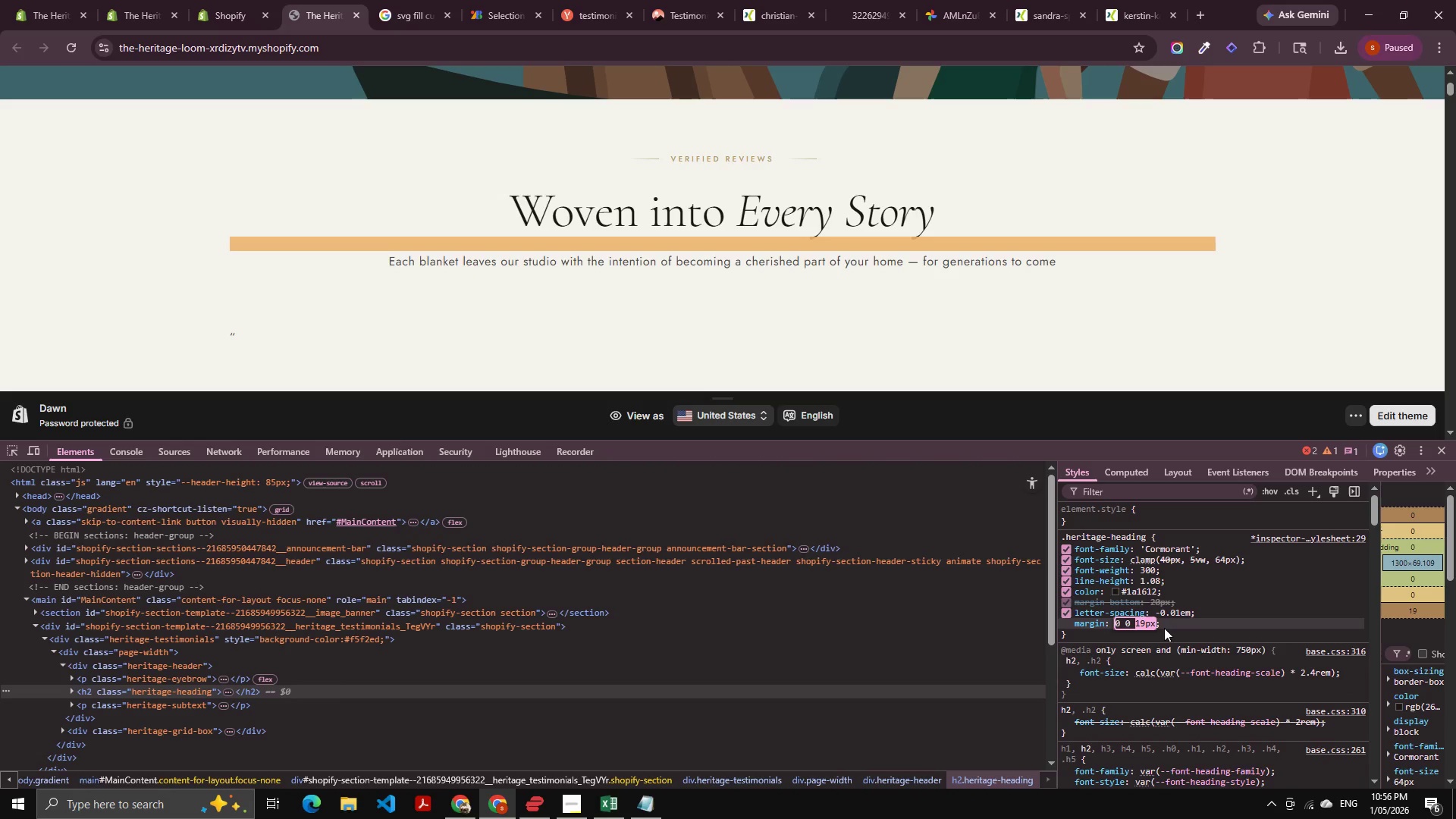 
key(ArrowUp)
 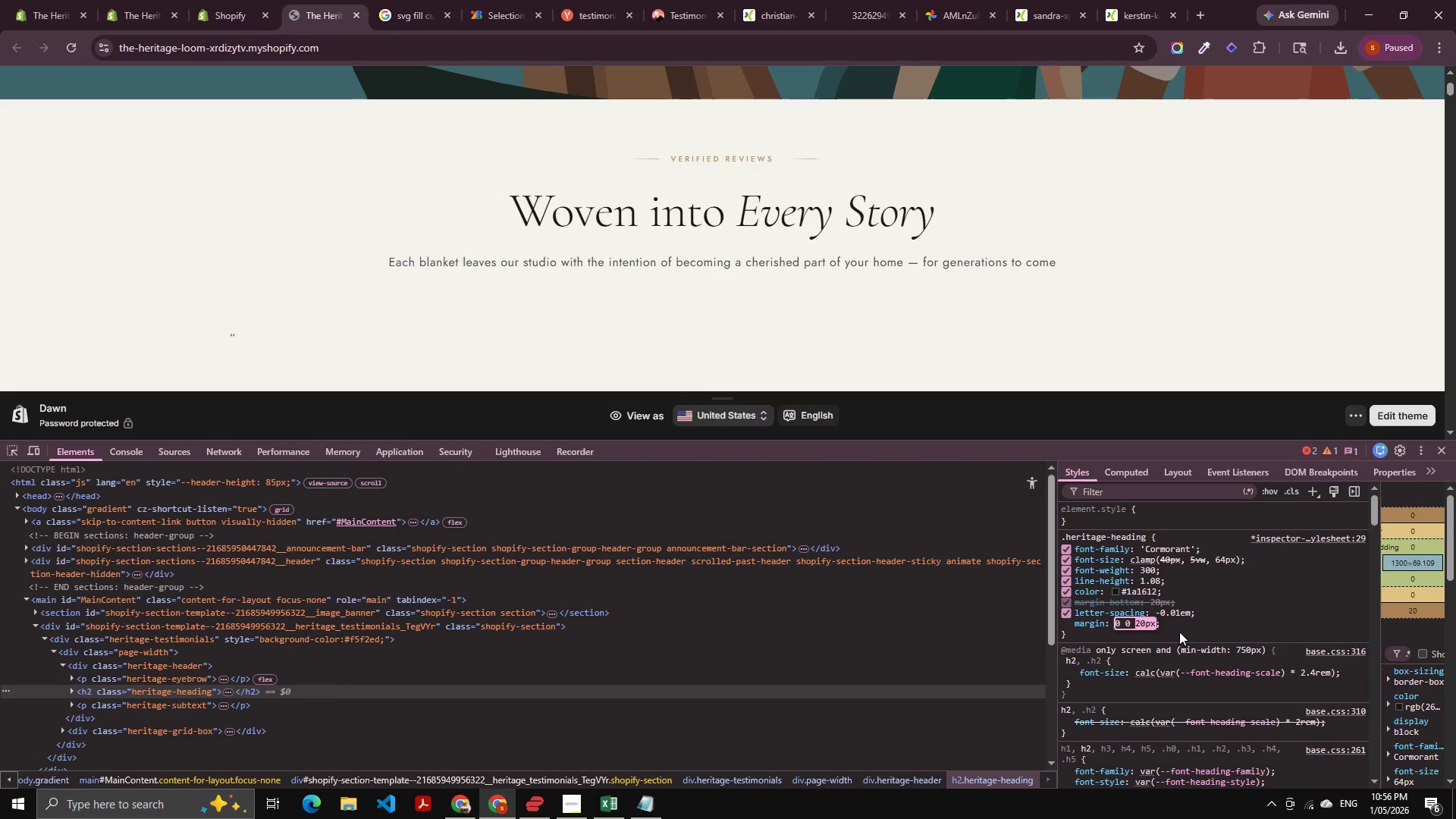 
left_click([1179, 632])
 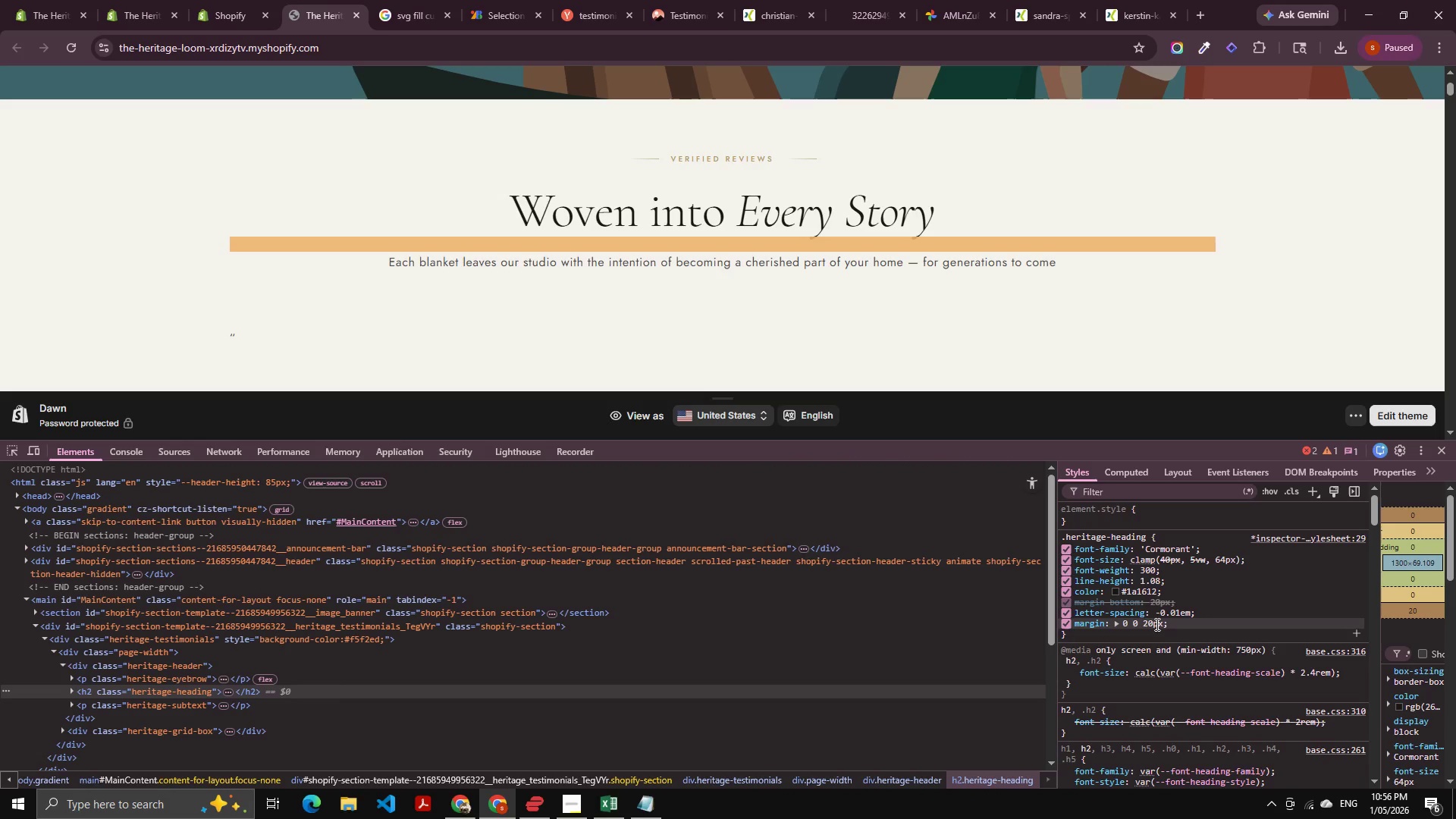 
wait(12.91)
 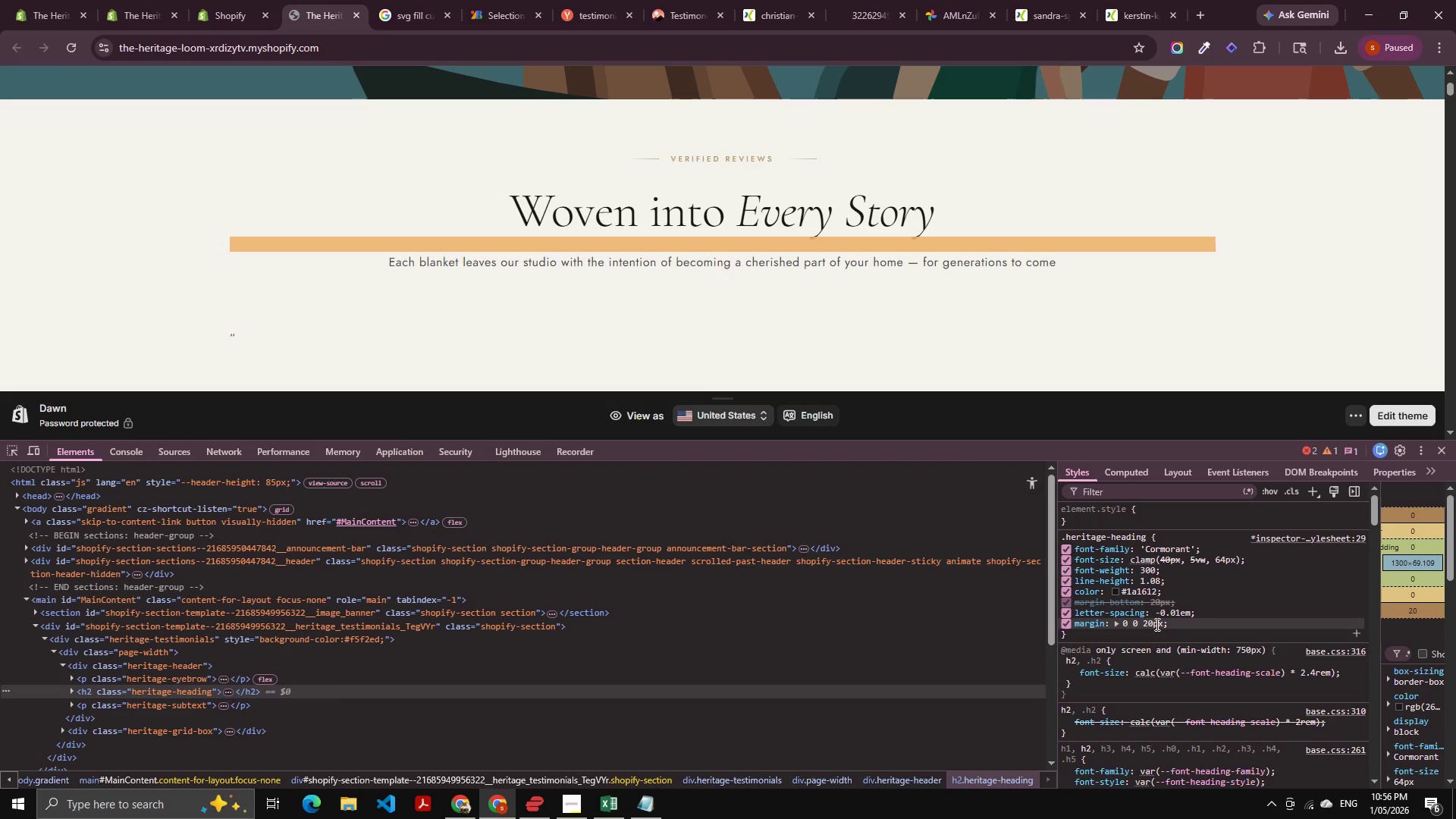 
left_click([1114, 604])
 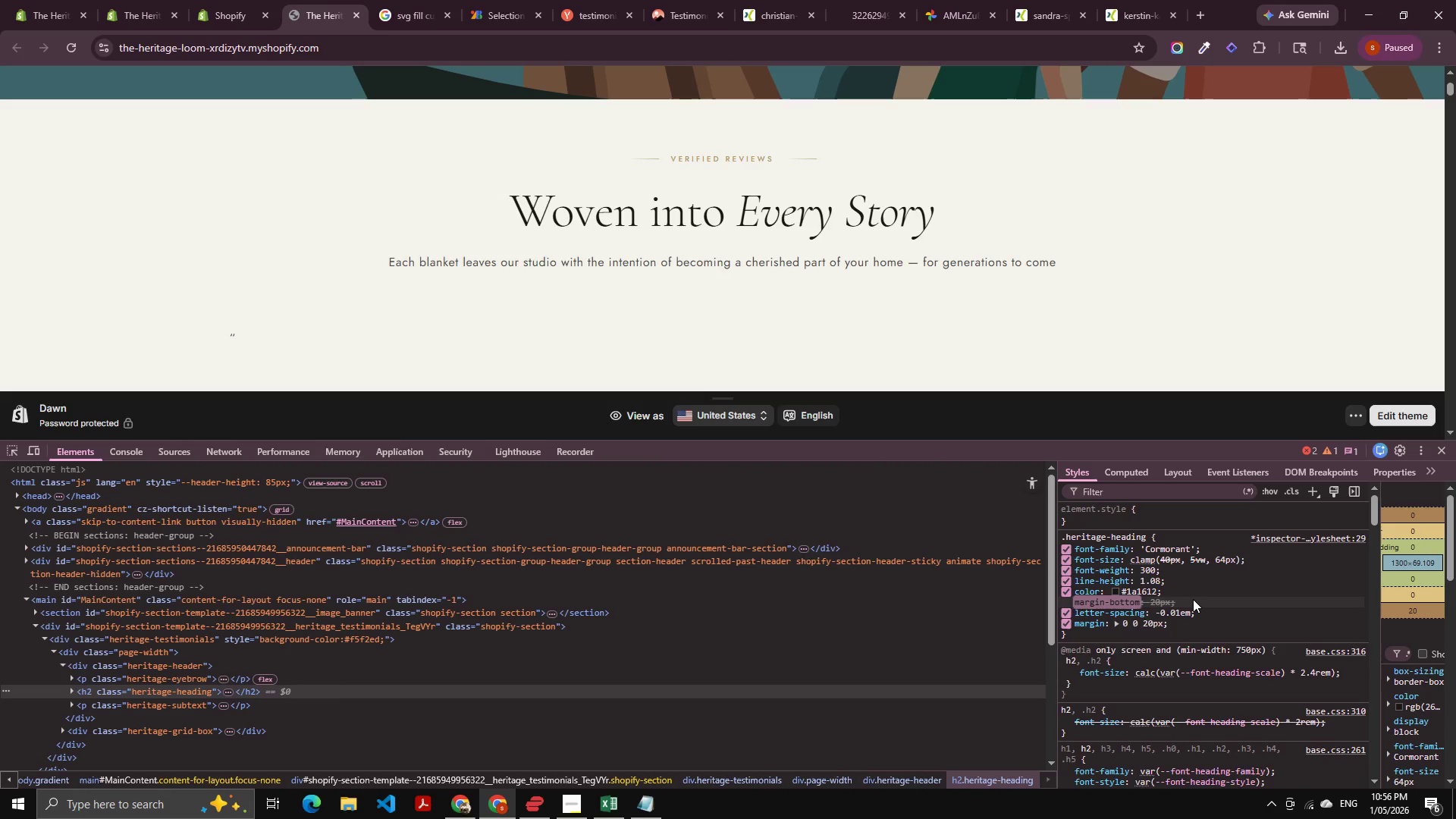 
key(Backspace)
 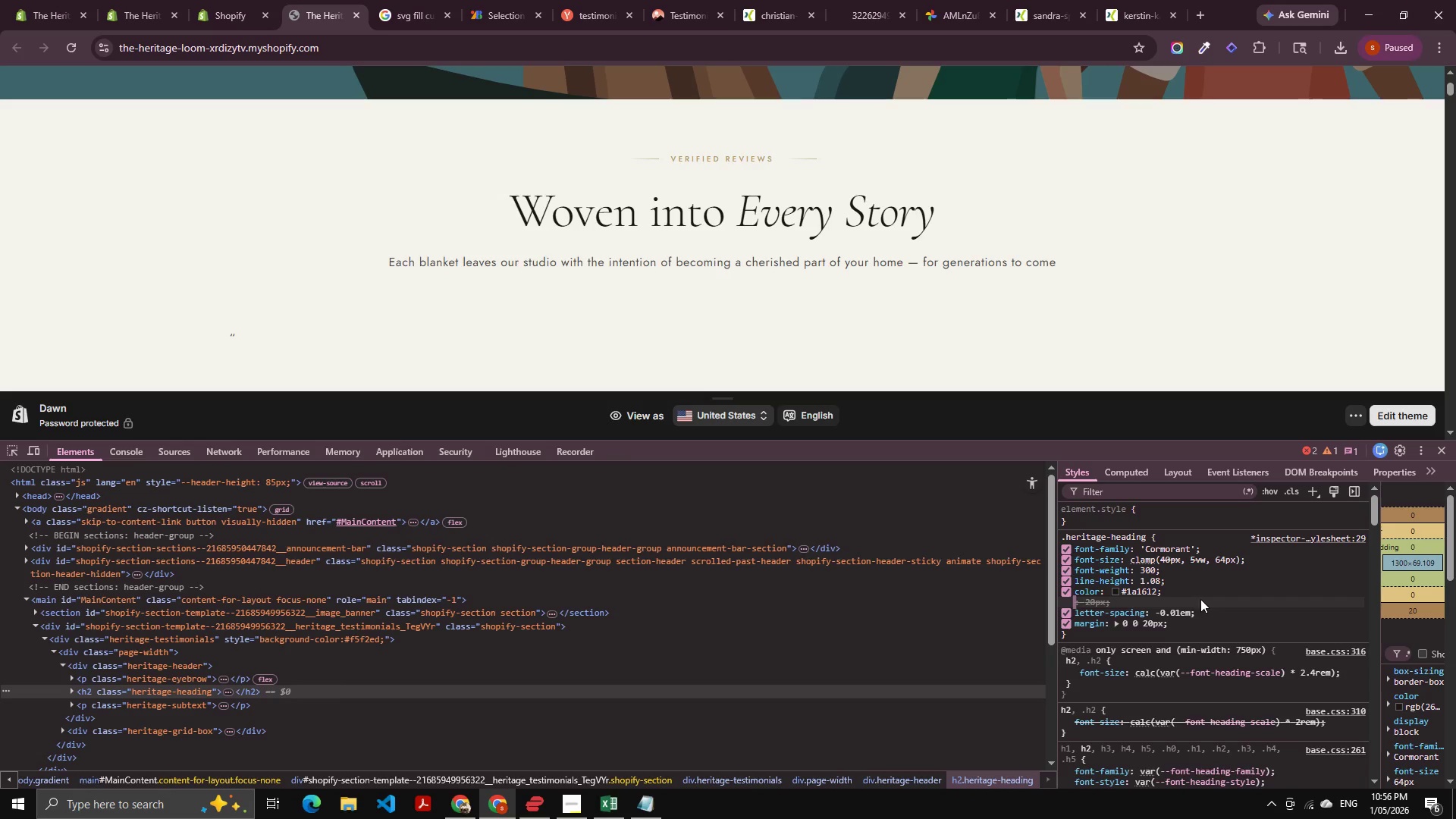 
left_click([1200, 599])
 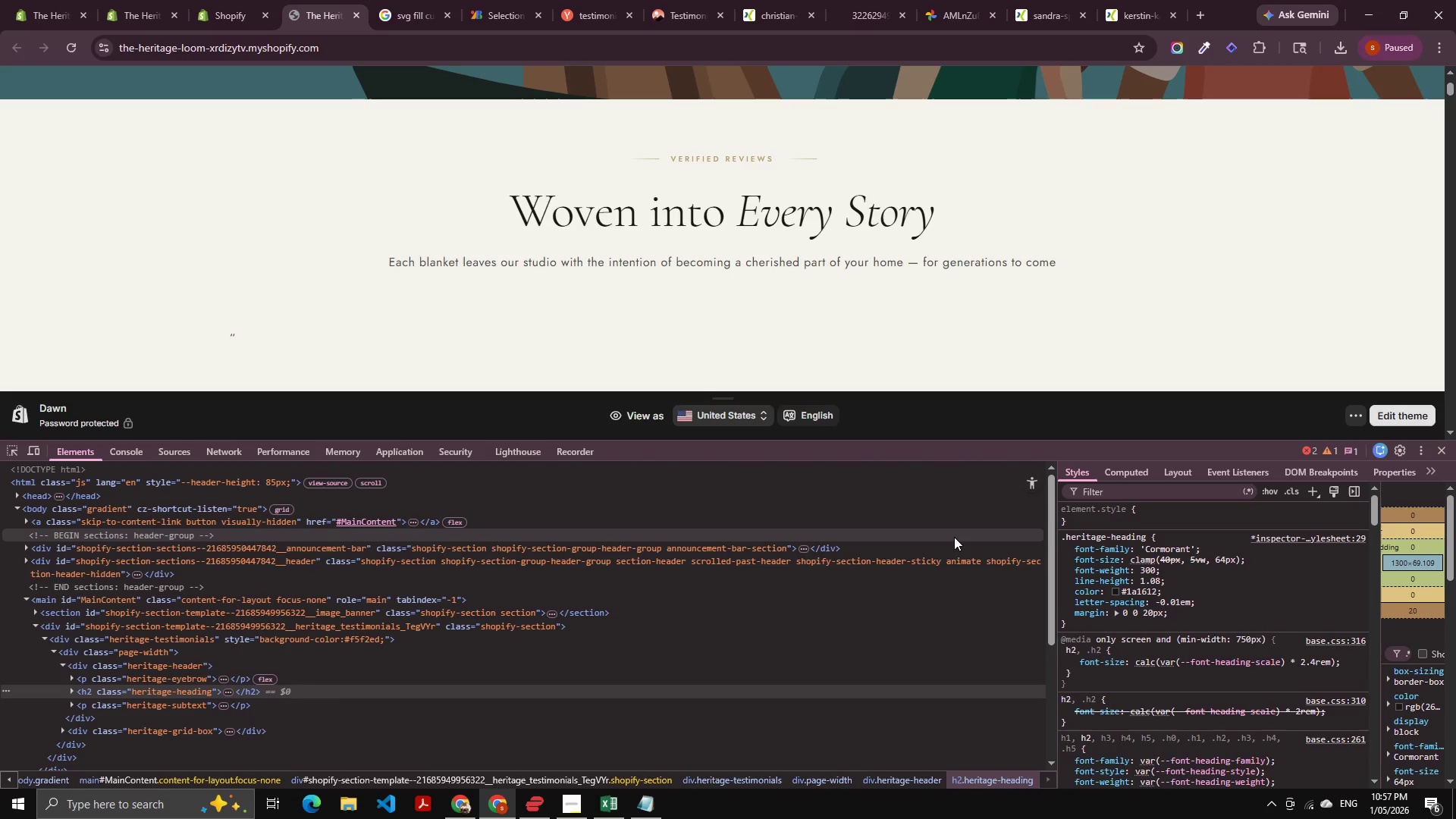 
wait(14.33)
 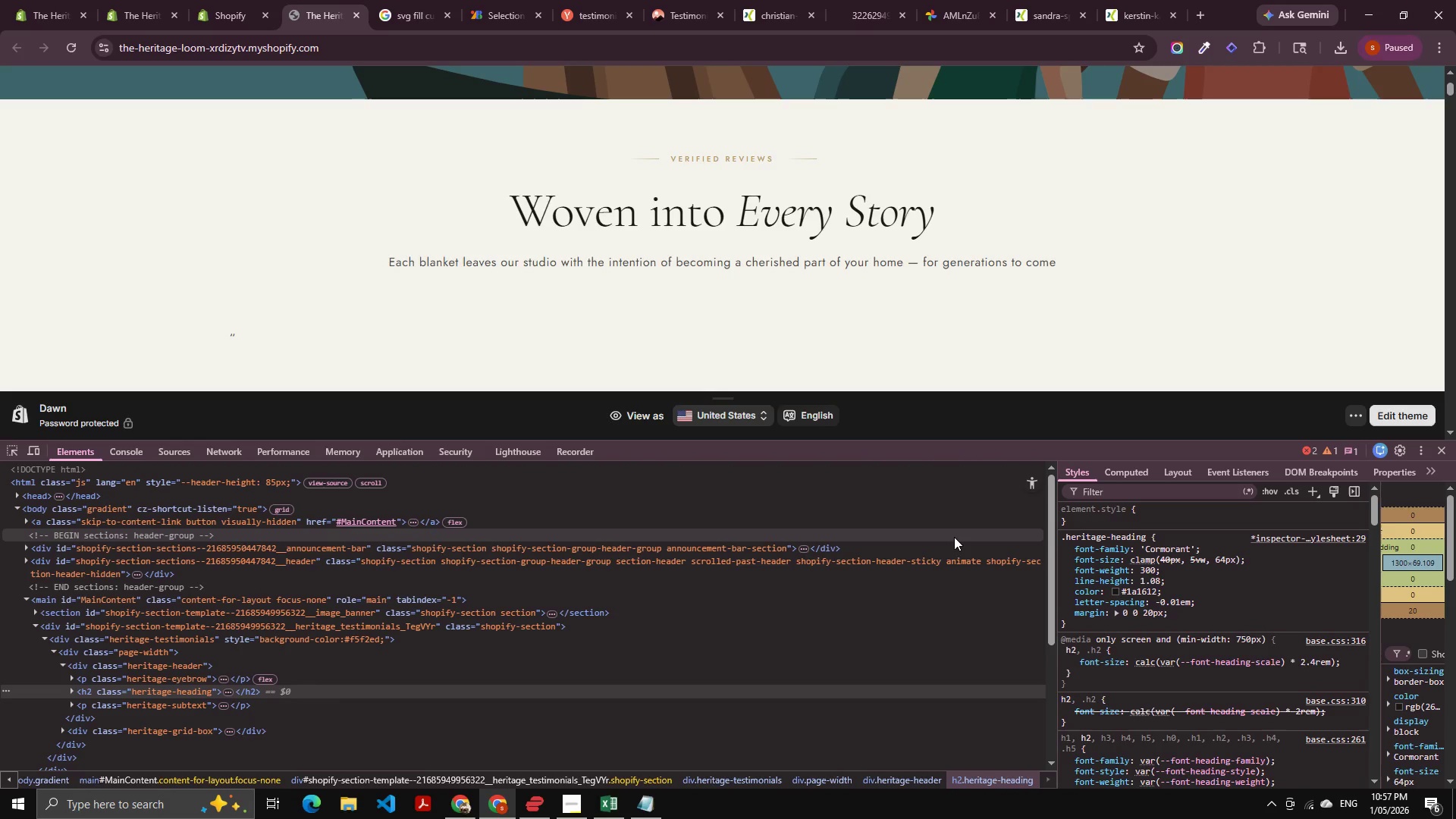 
left_click([162, 685])
 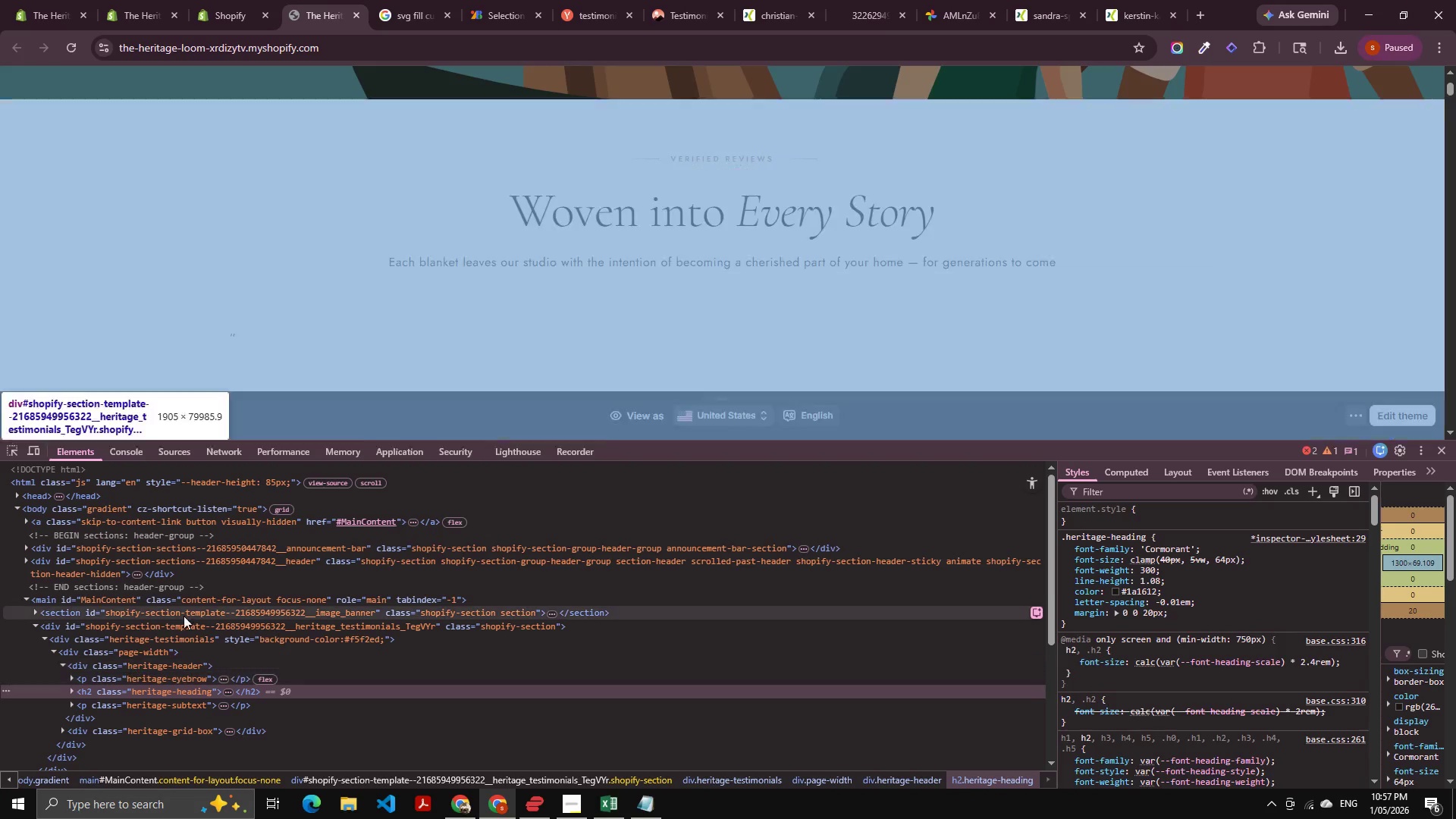 
key(Alt+AltLeft)
 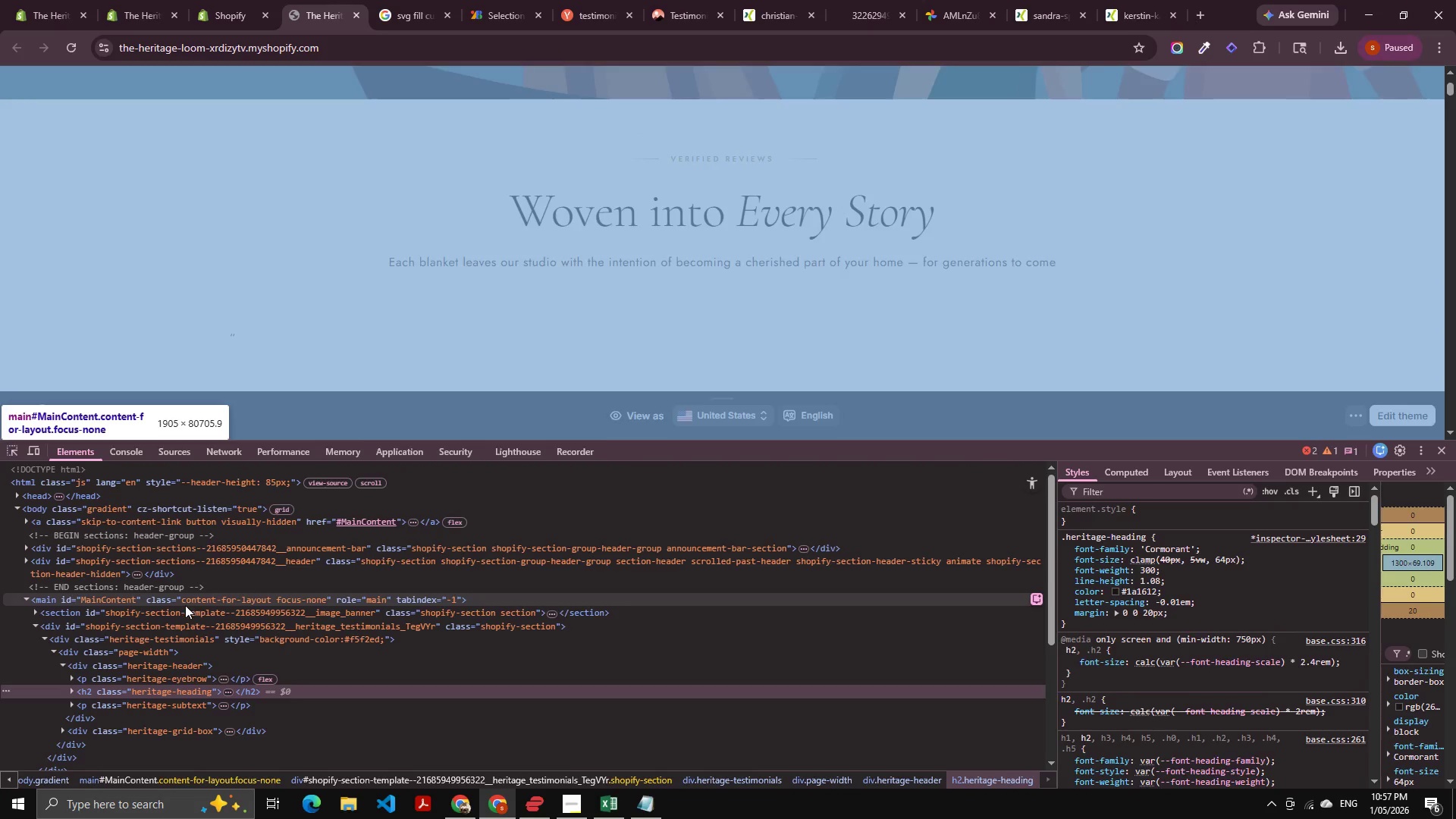 
key(Alt+Tab)
 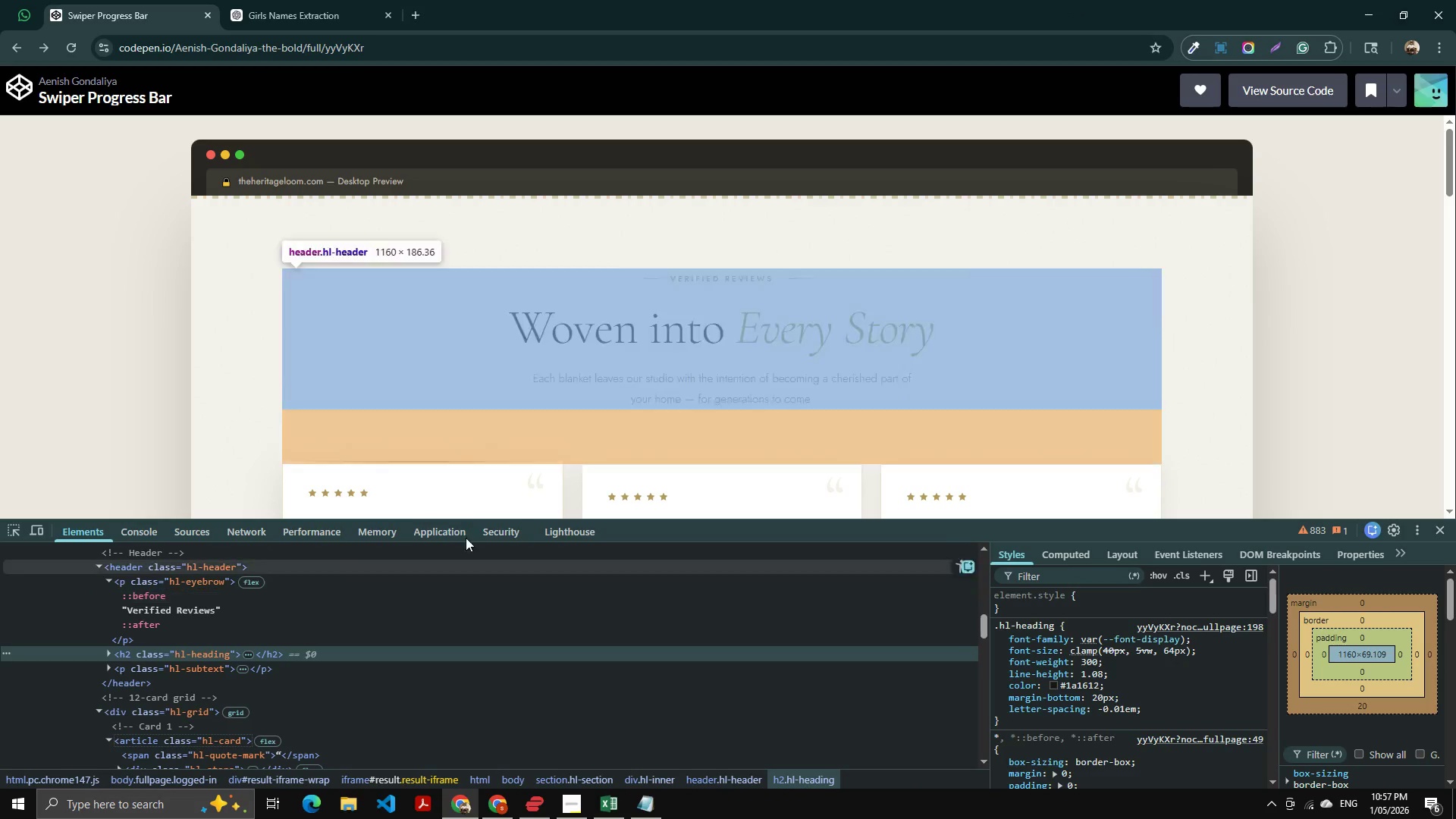 
key(Alt+AltLeft)
 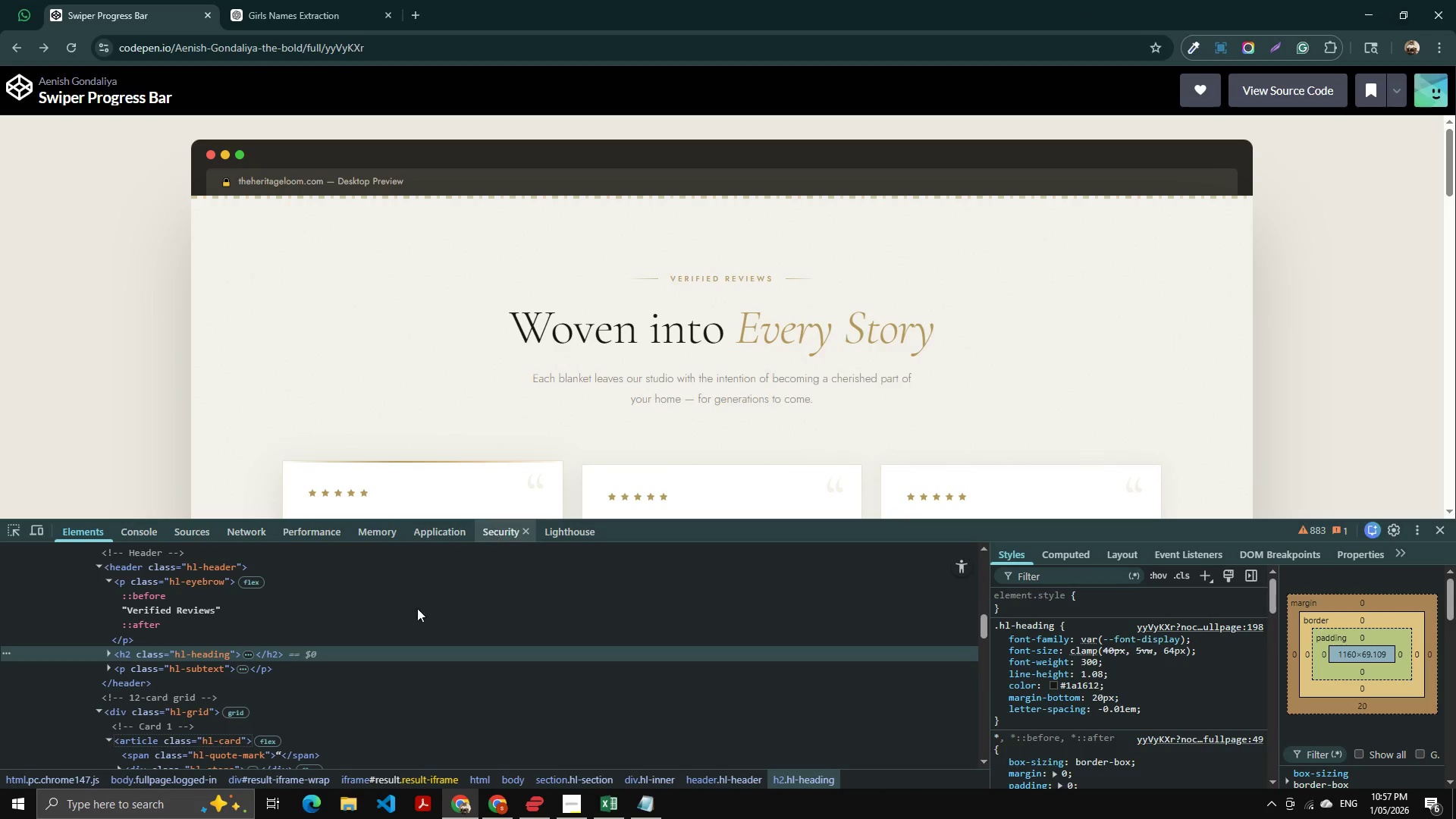 
key(Alt+Tab)
 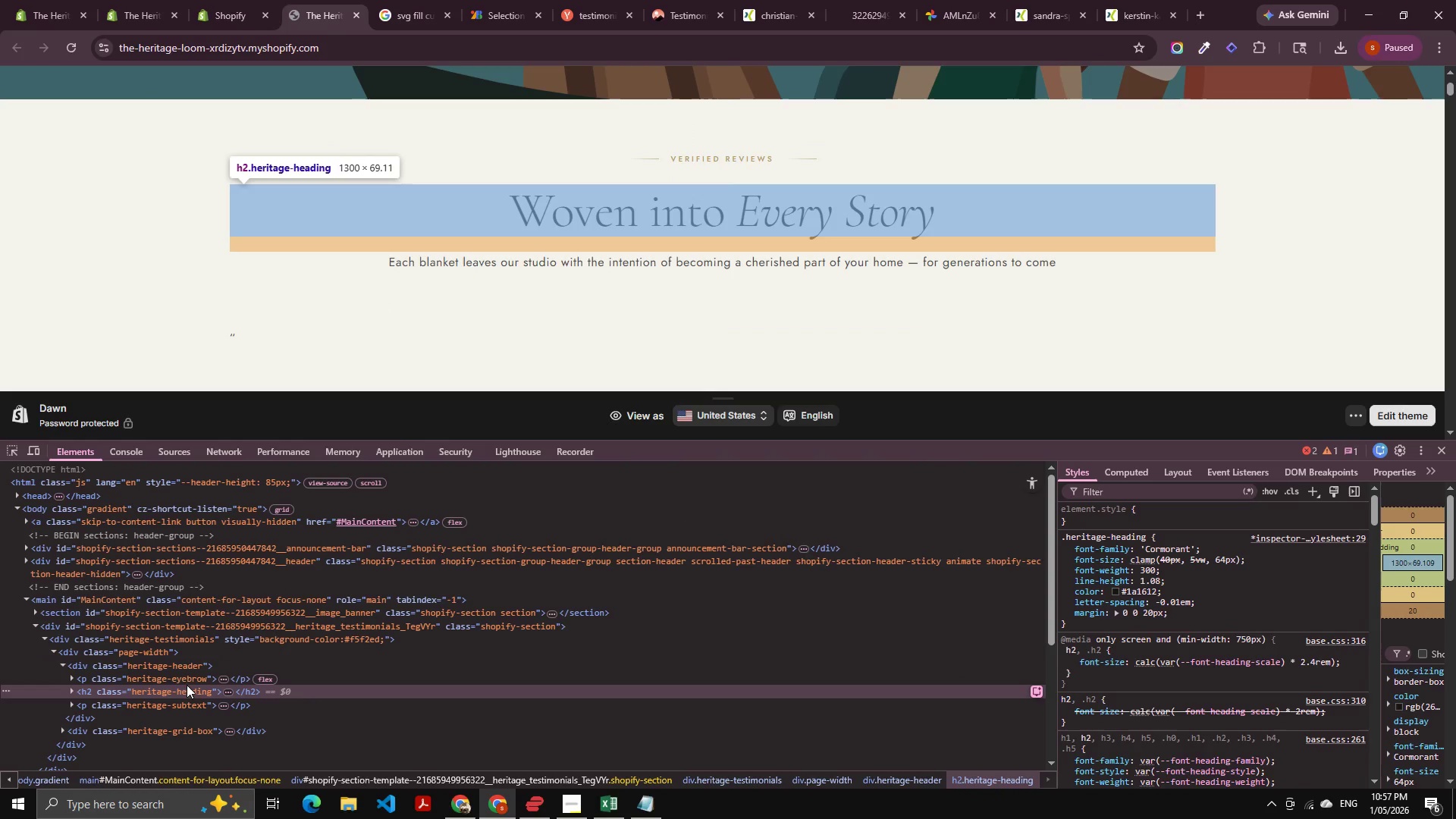 
left_click([184, 685])
 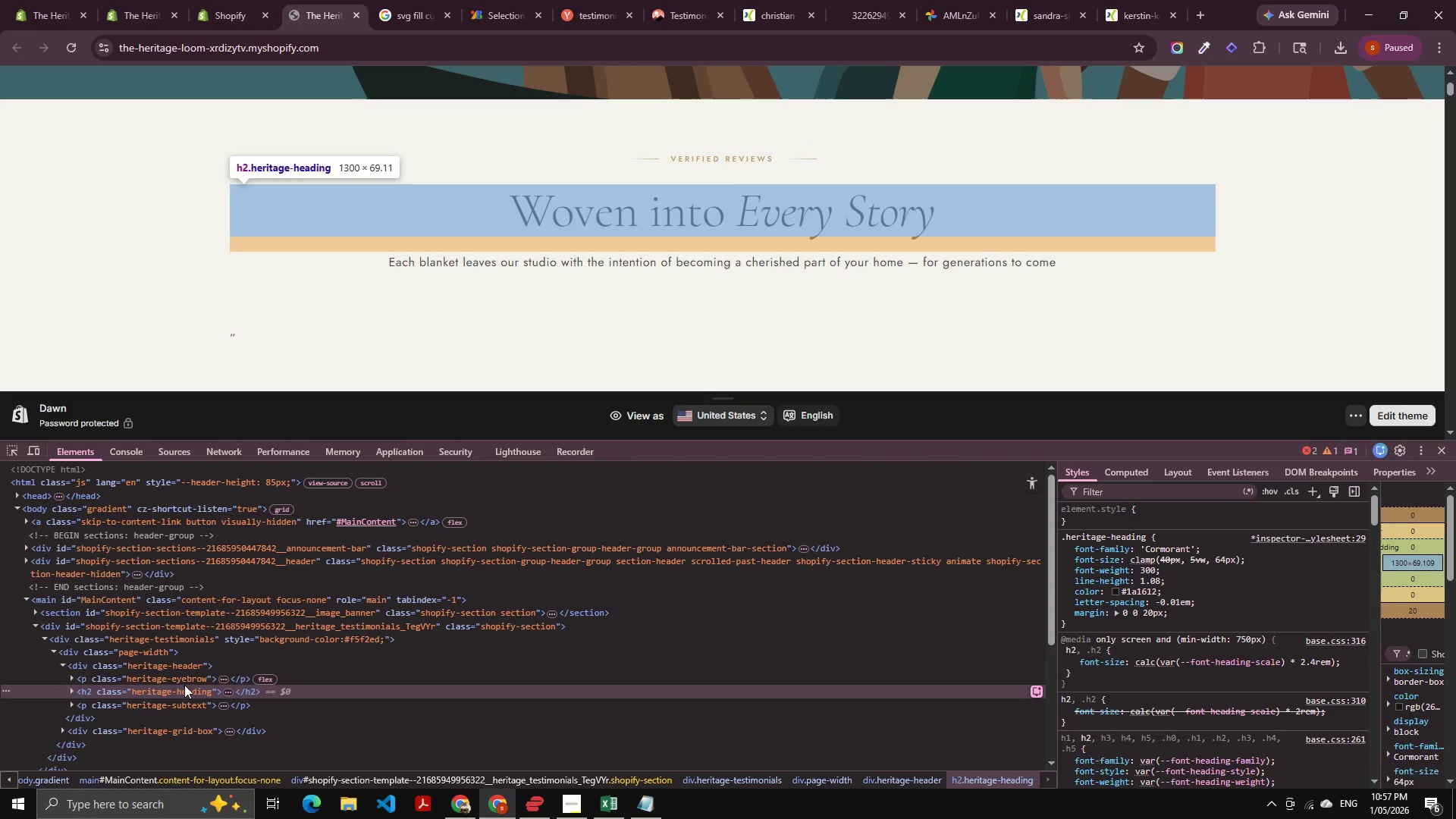 
key(ArrowRight)
 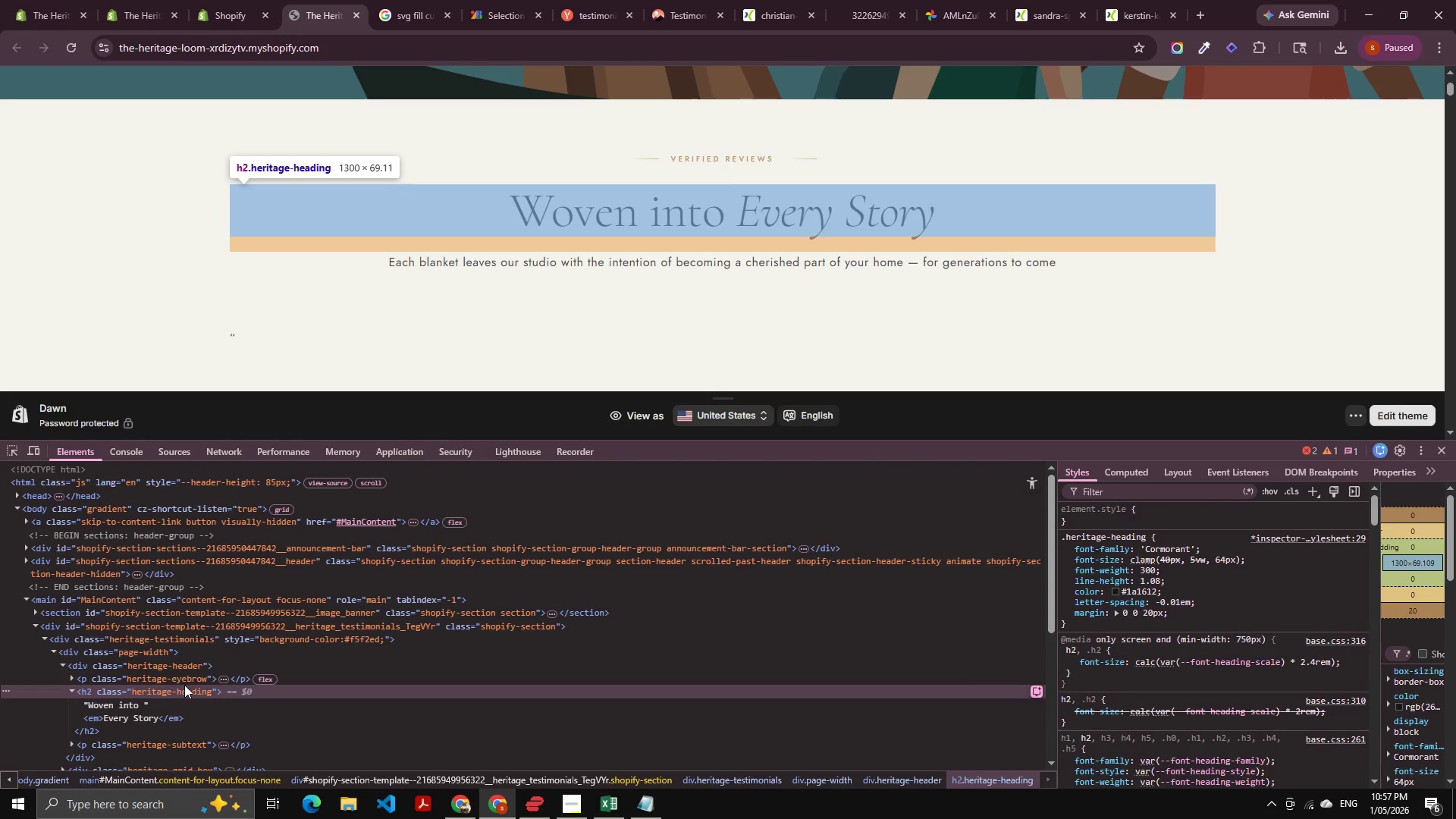 
key(ArrowDown)
 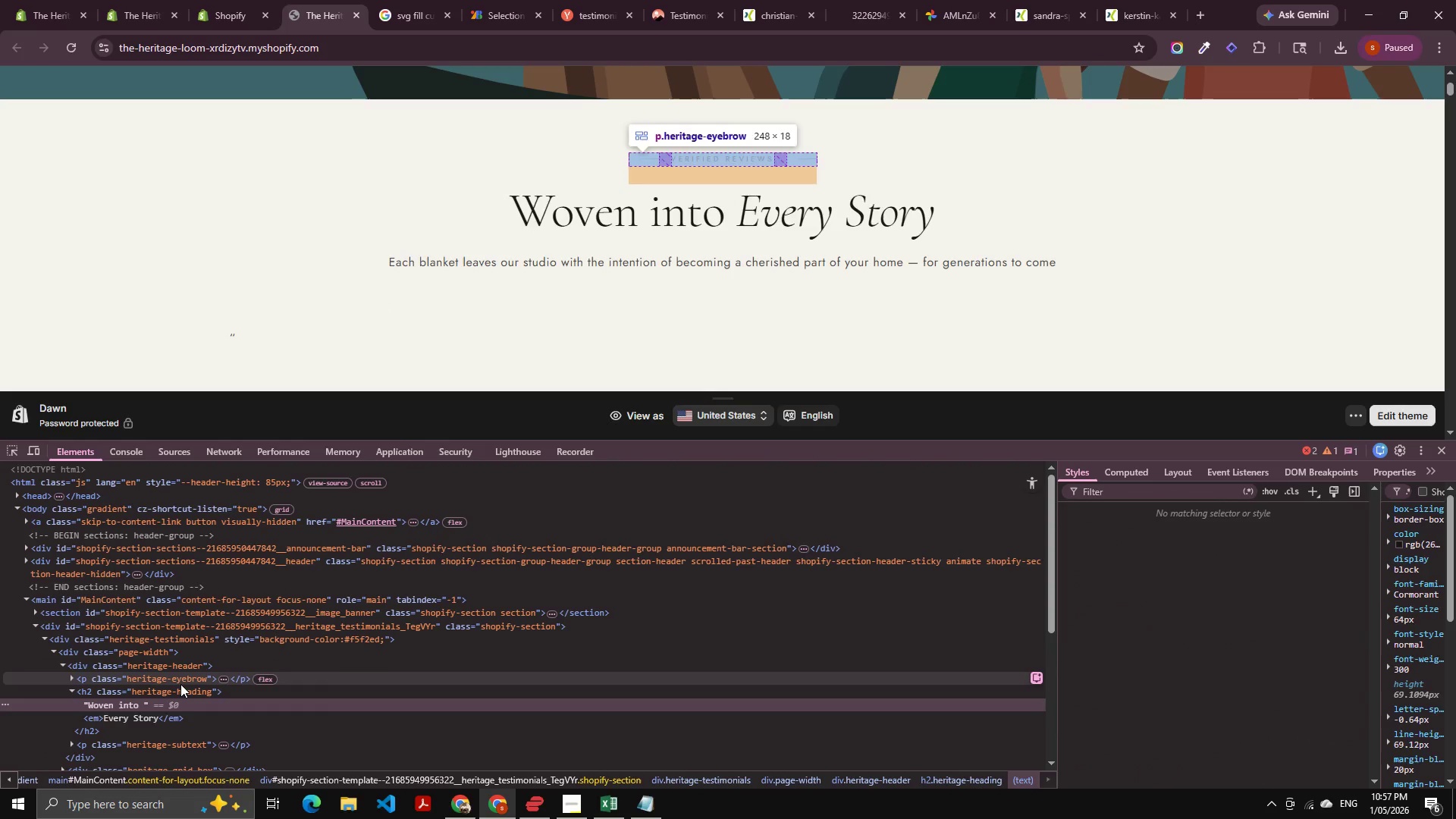 
key(ArrowDown)
 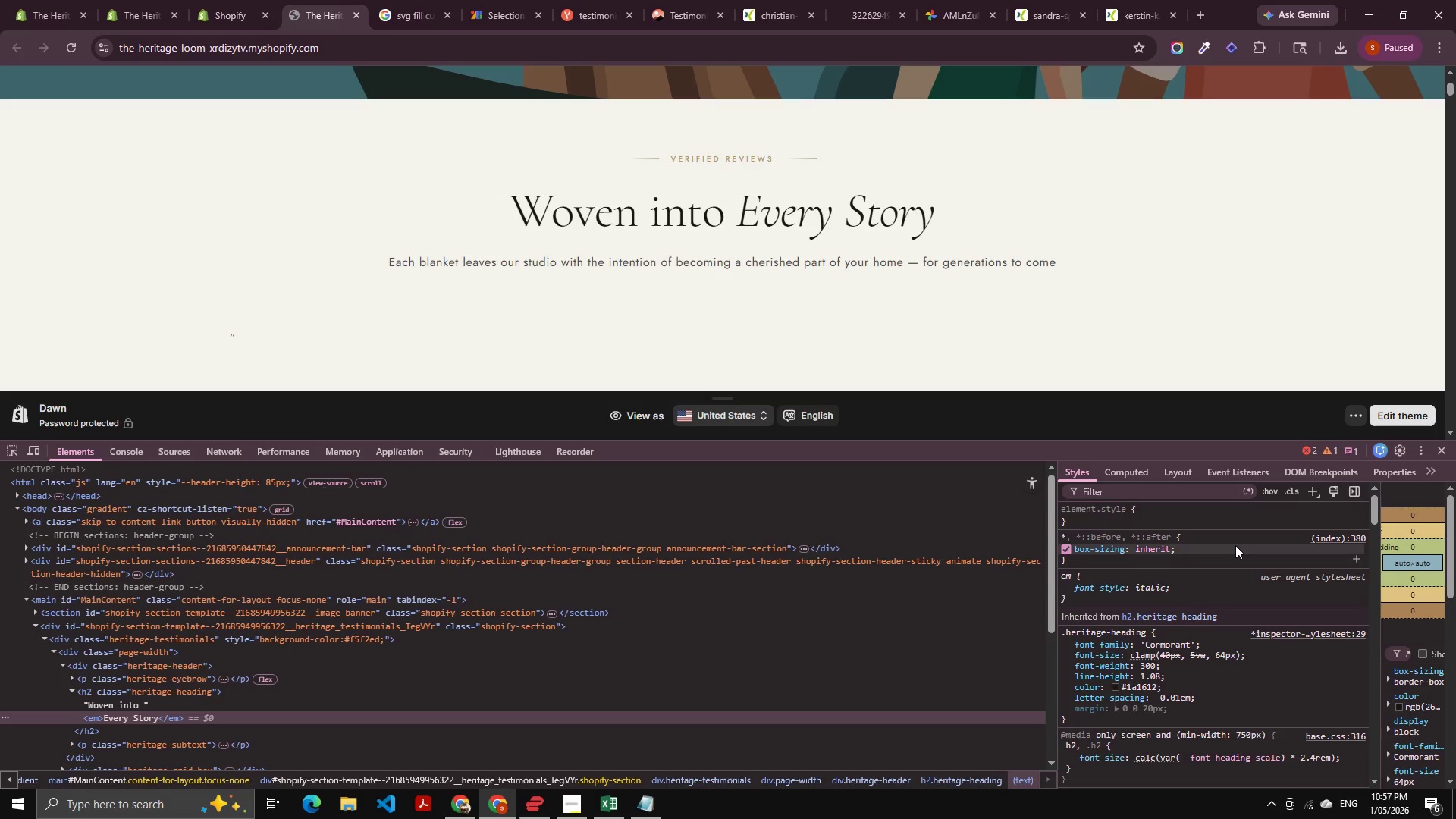 
scroll: coordinate [1219, 582], scroll_direction: up, amount: 3.0
 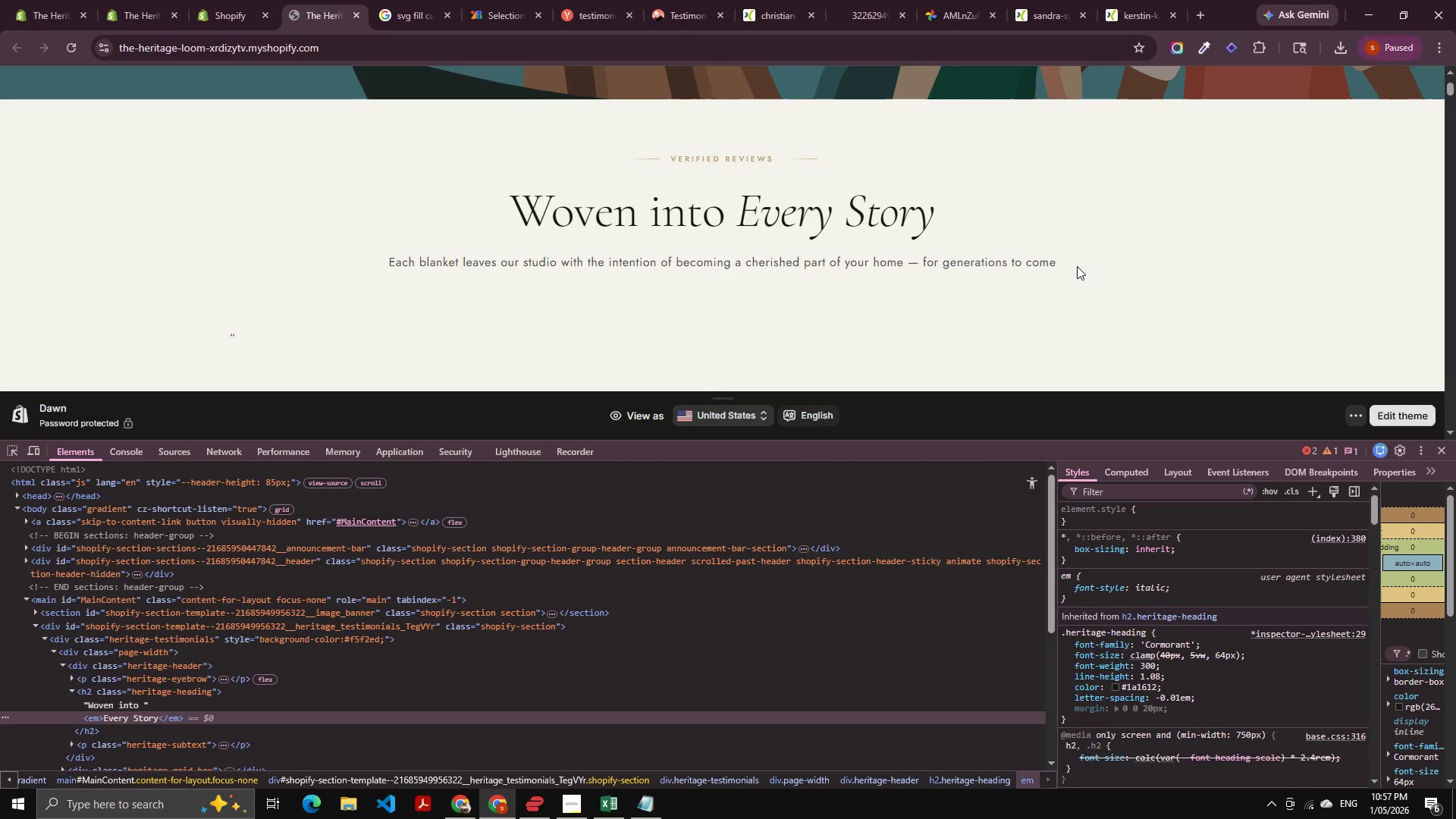 
key(Alt+AltLeft)
 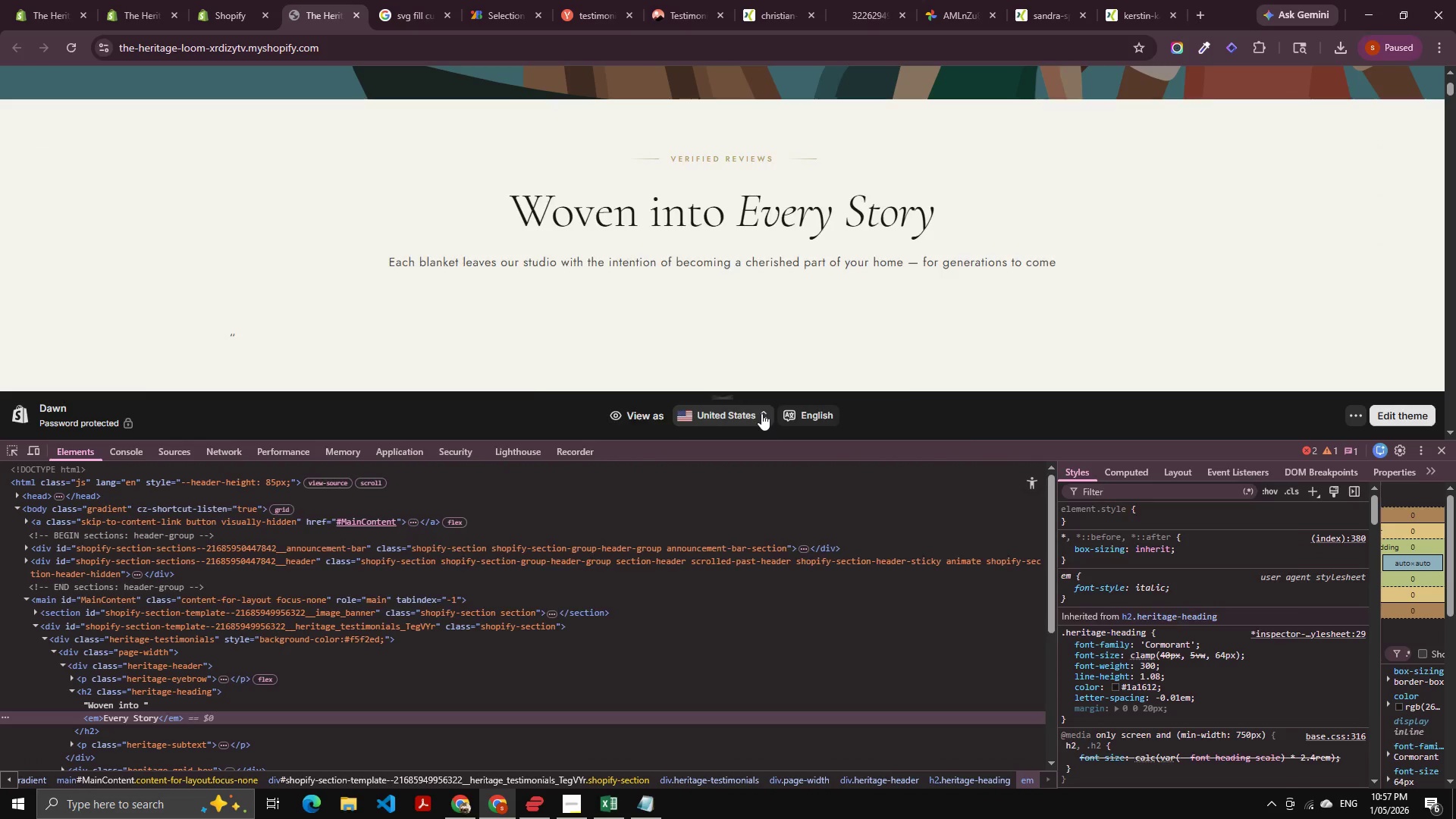 
key(Alt+Tab)
 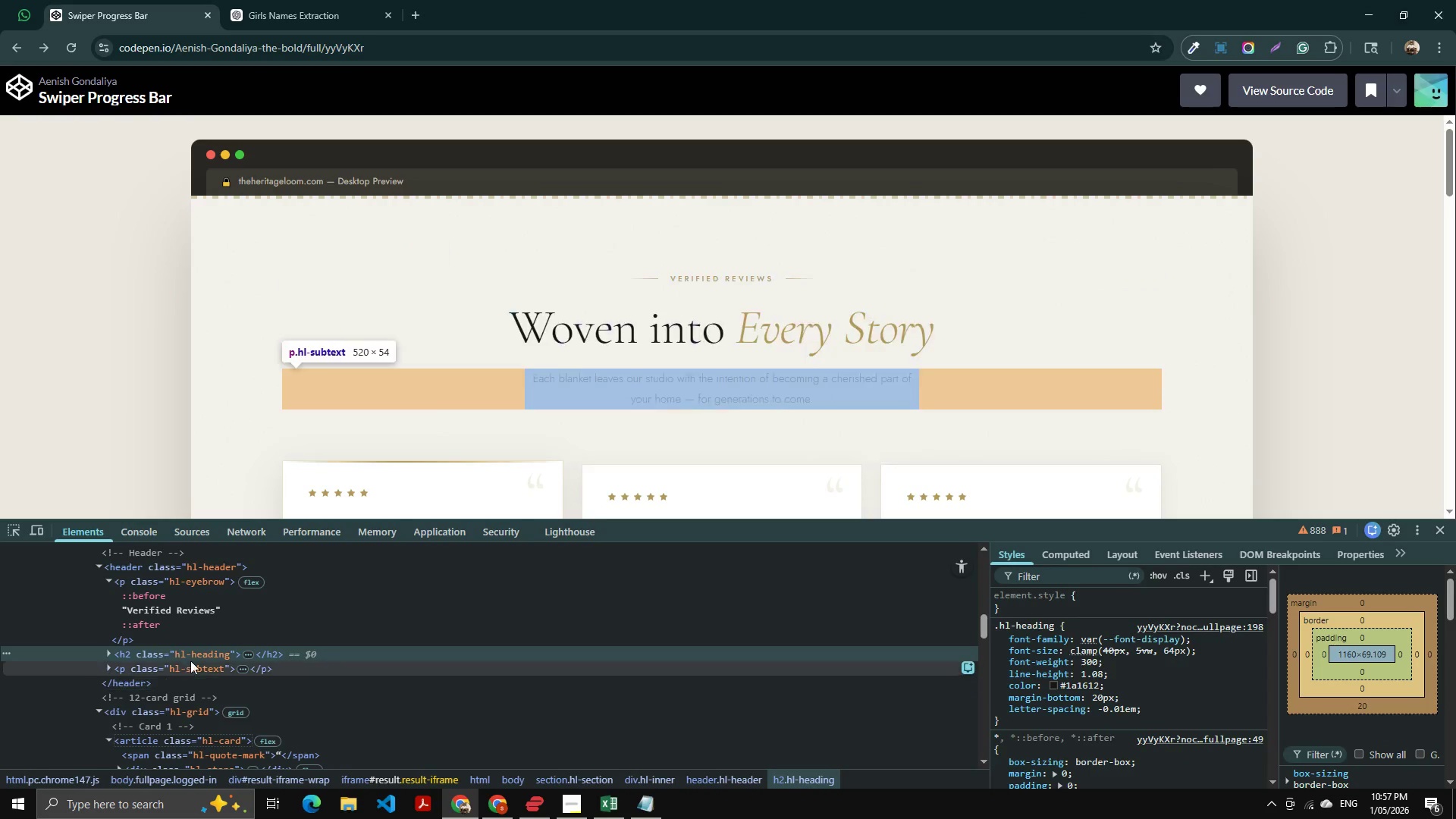 
left_click([205, 651])
 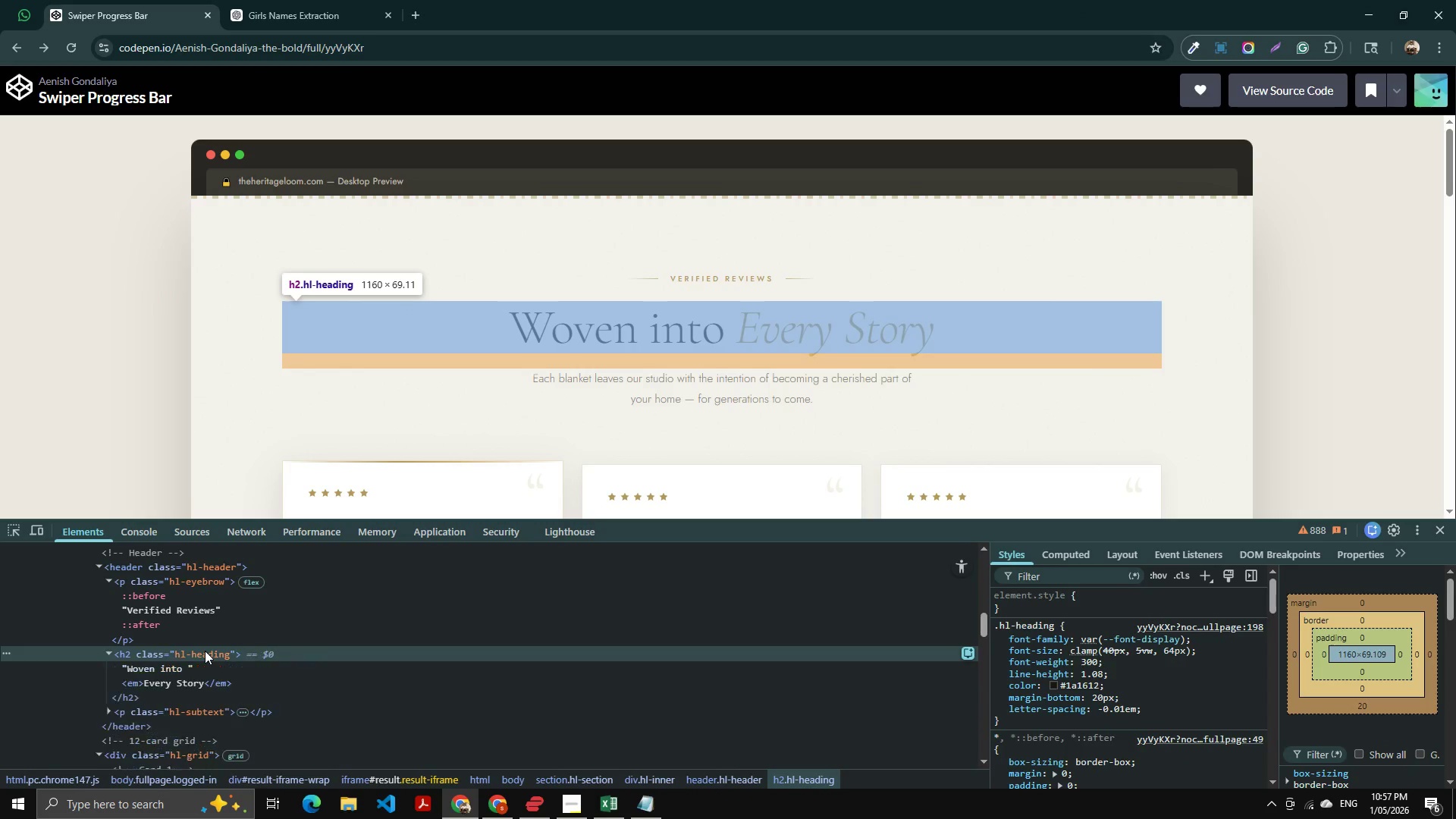 
key(Alt+ArrowRight)
 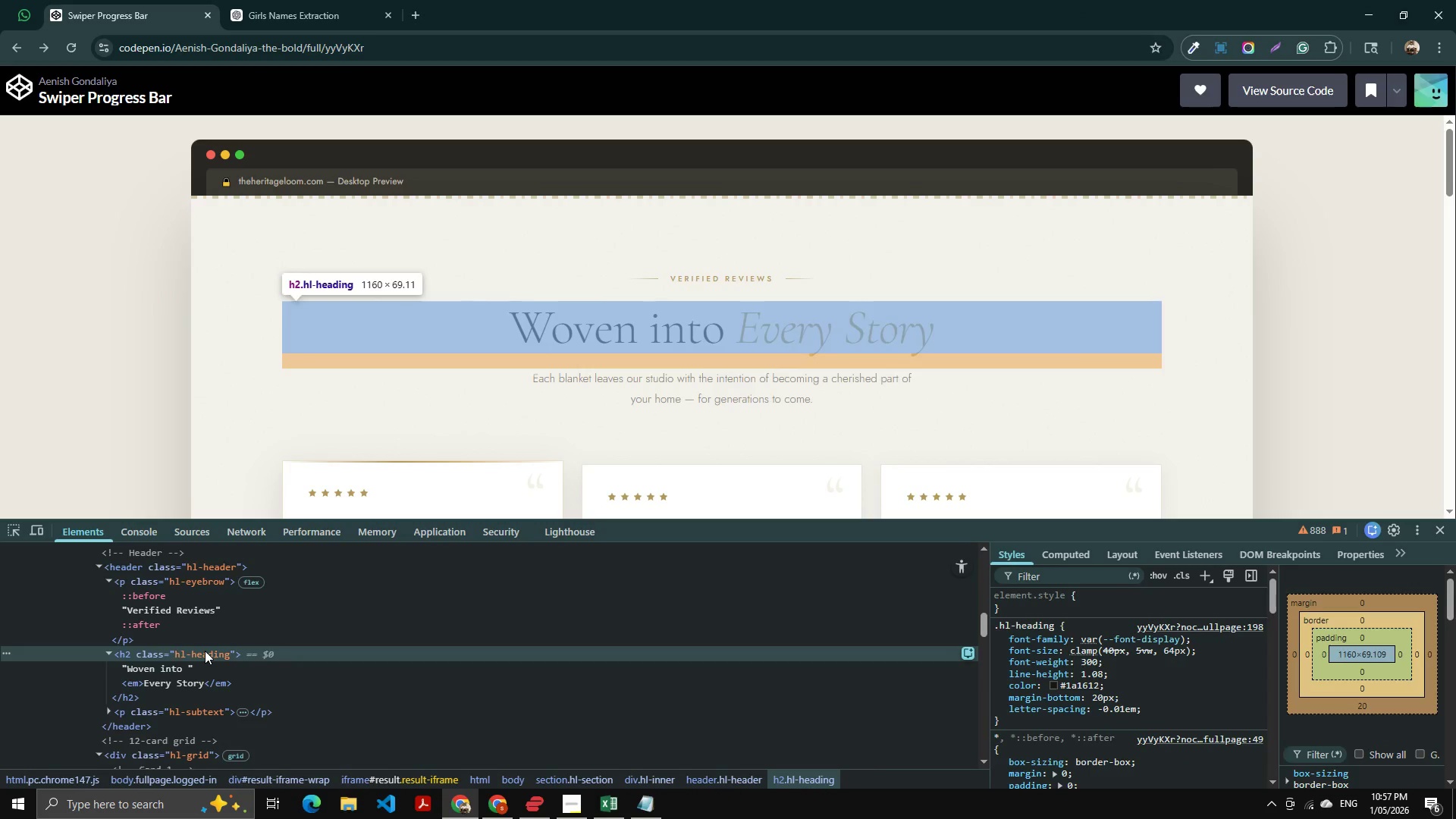 
key(Alt+ArrowDown)
 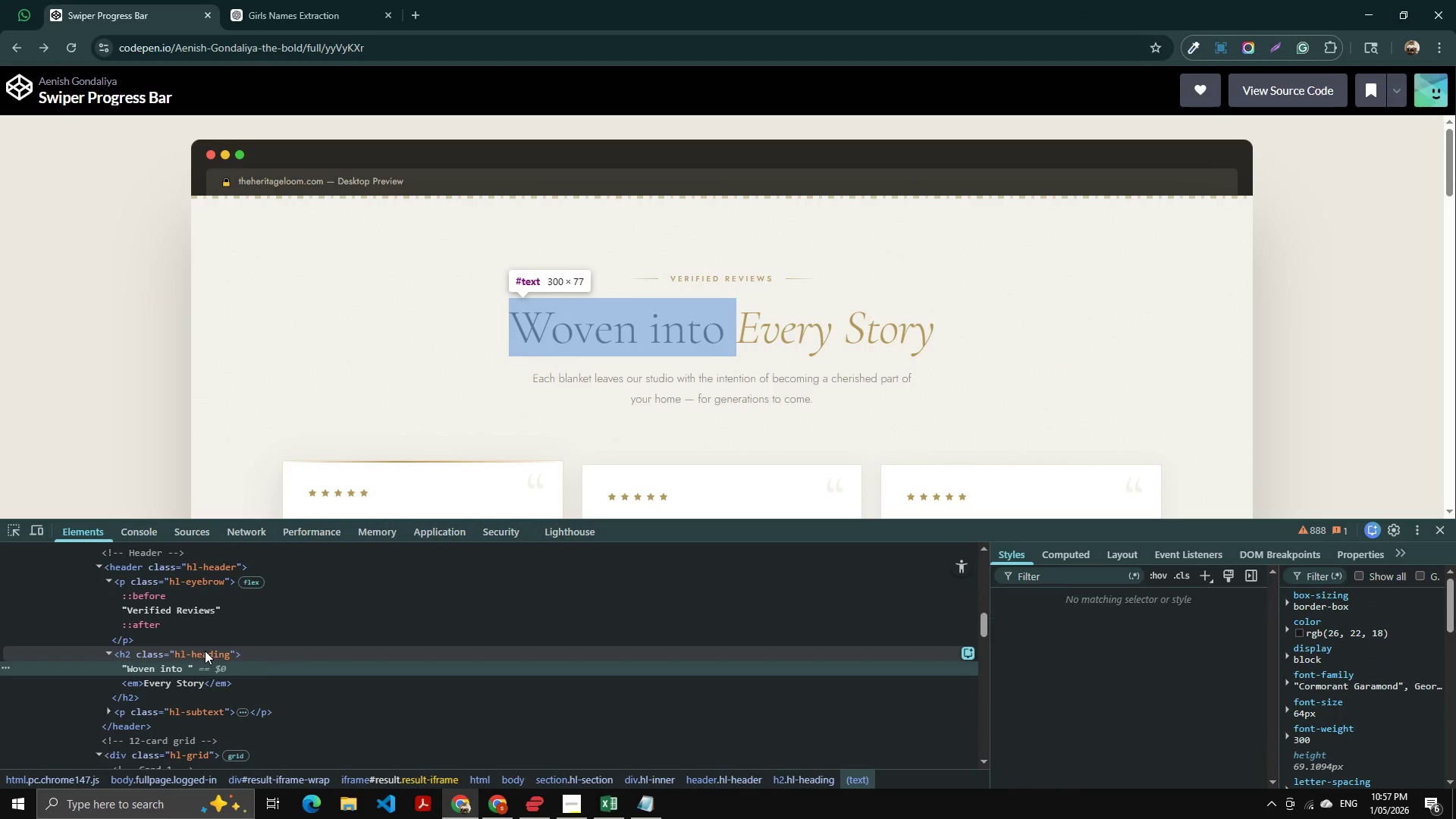 
key(ArrowDown)
 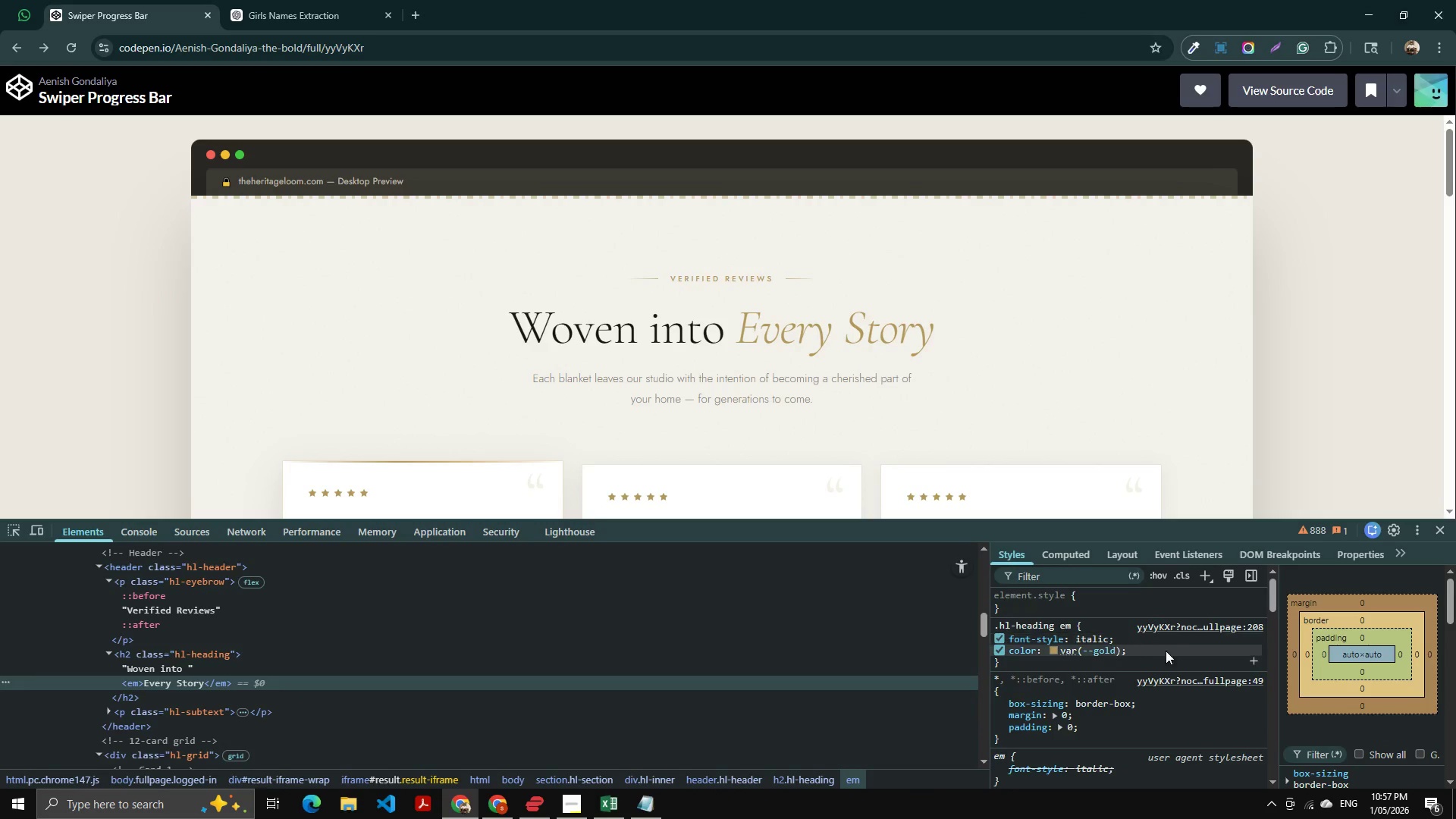 
right_click([1155, 645])
 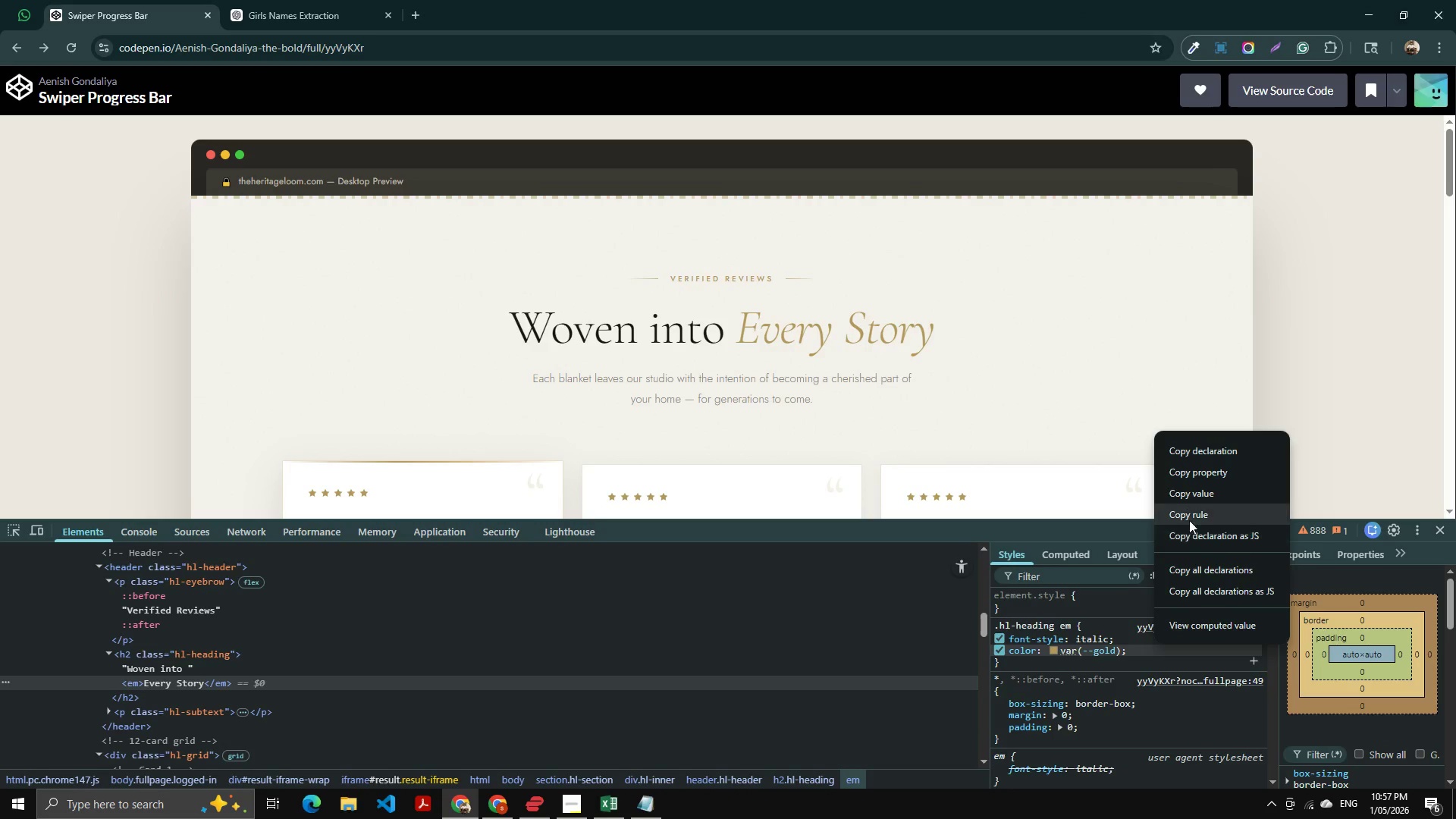 
left_click([1189, 516])
 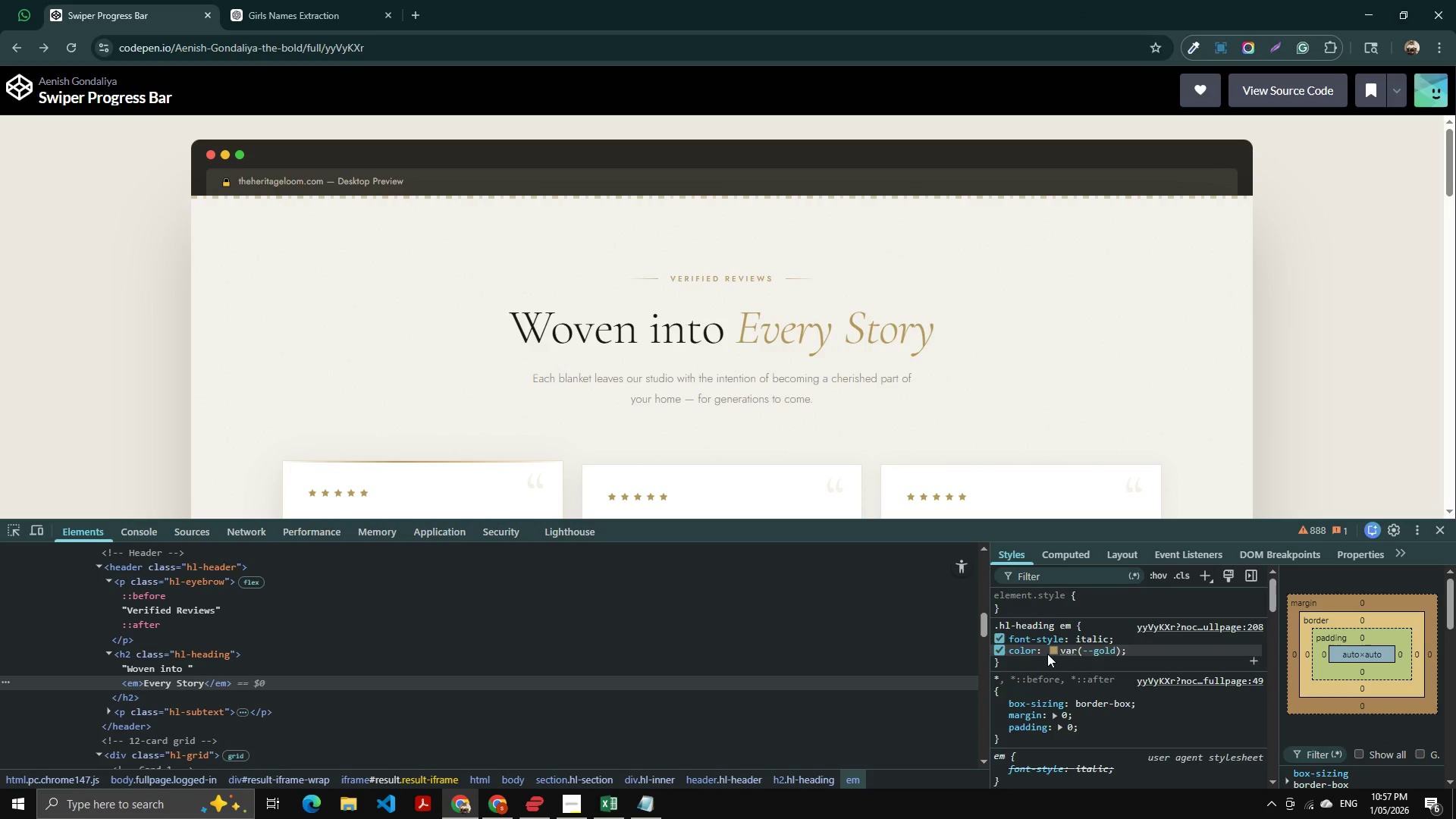 
key(Alt+AltLeft)
 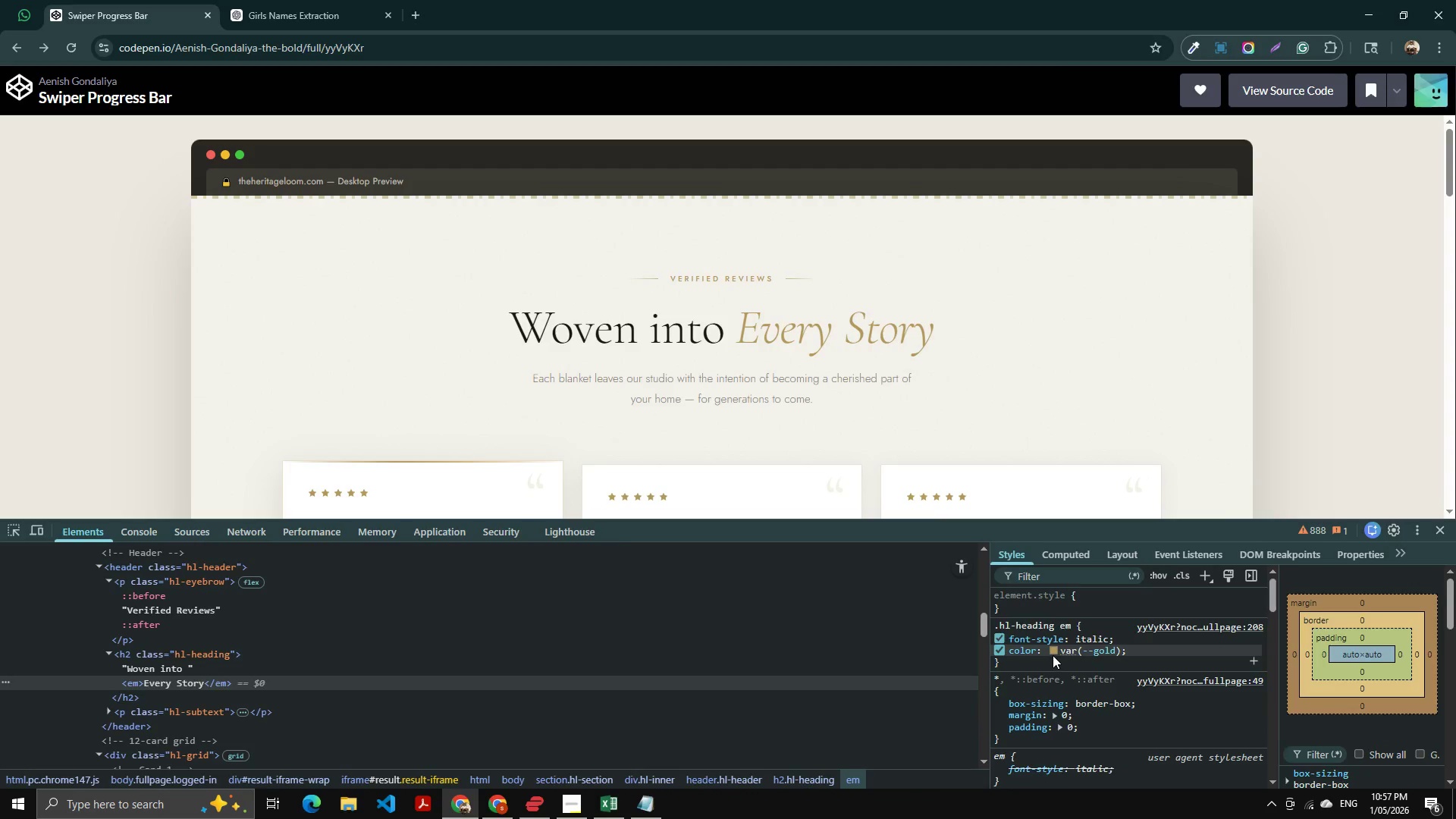 
key(Alt+Tab)
 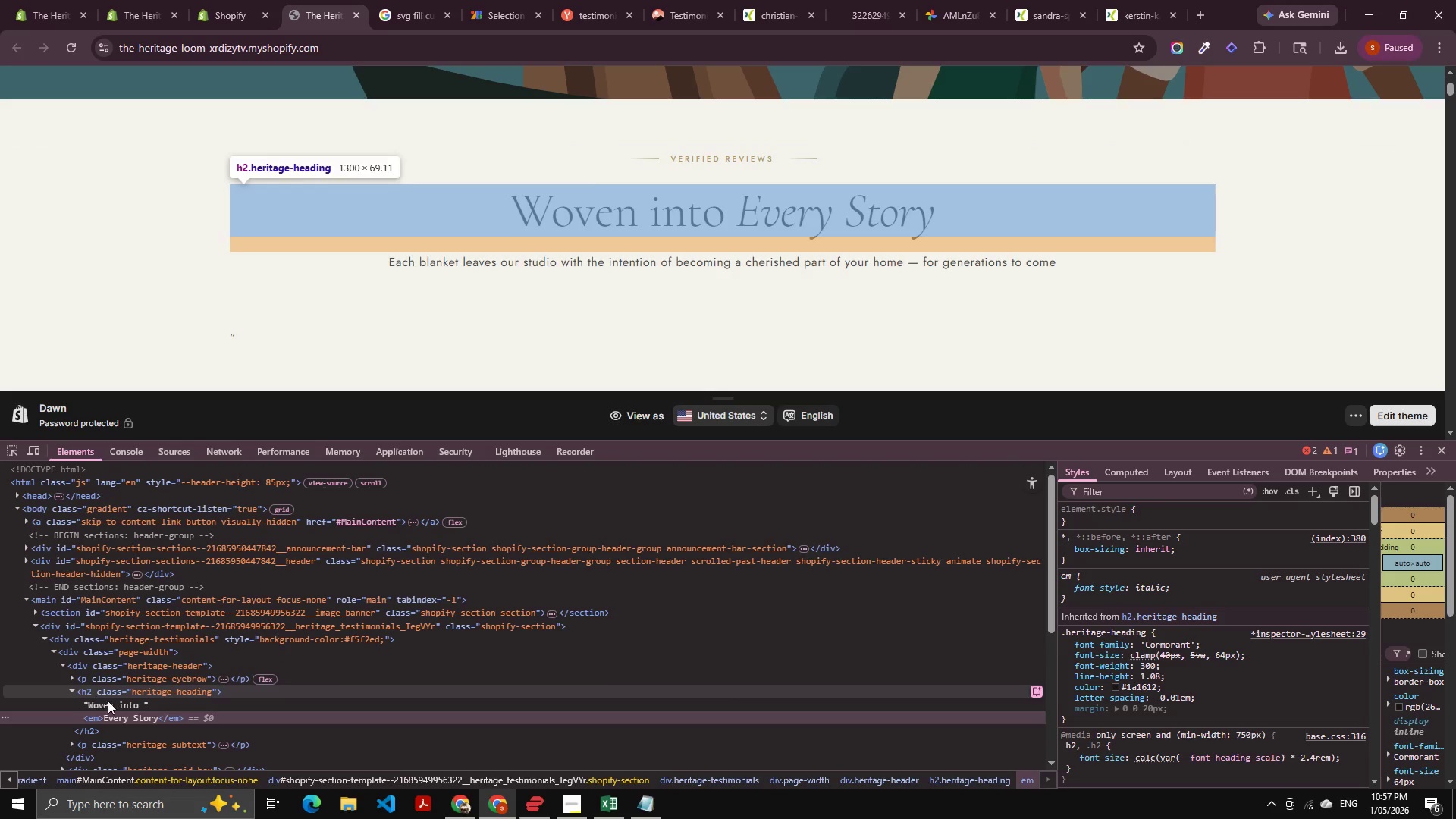 
left_click([135, 695])
 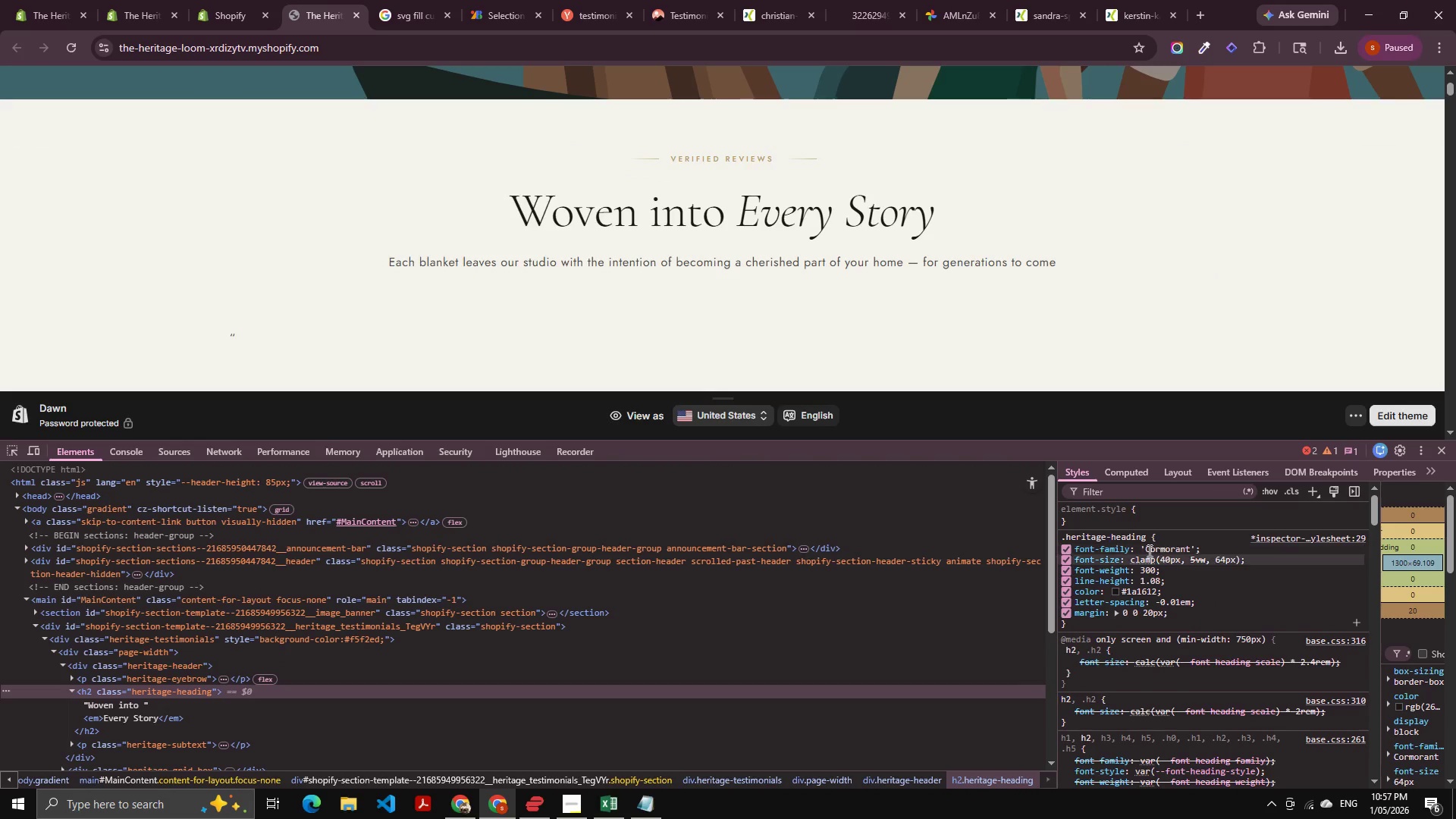 
left_click([1122, 541])
 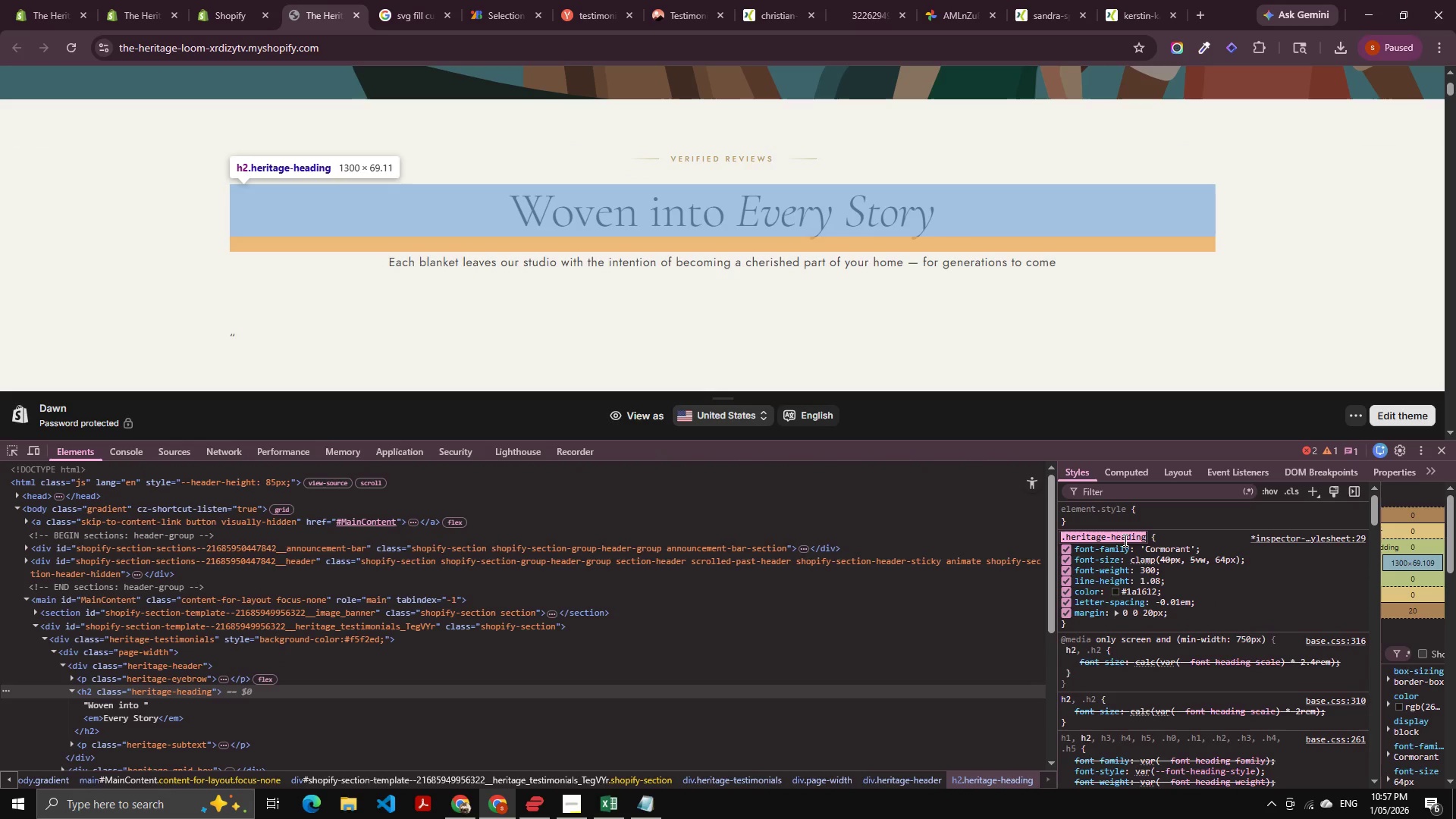 
key(Control+C)
 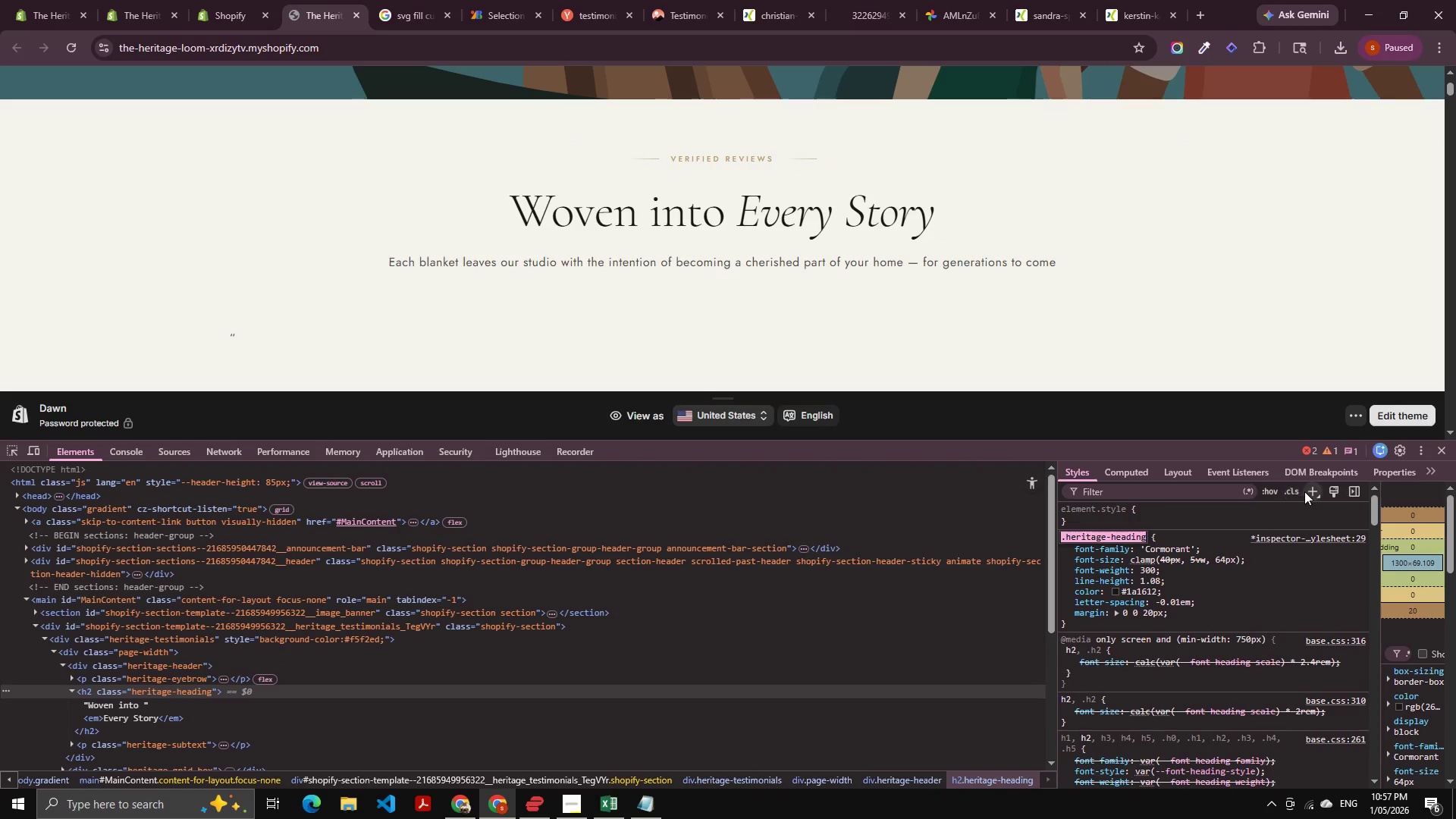 
left_click([1311, 492])
 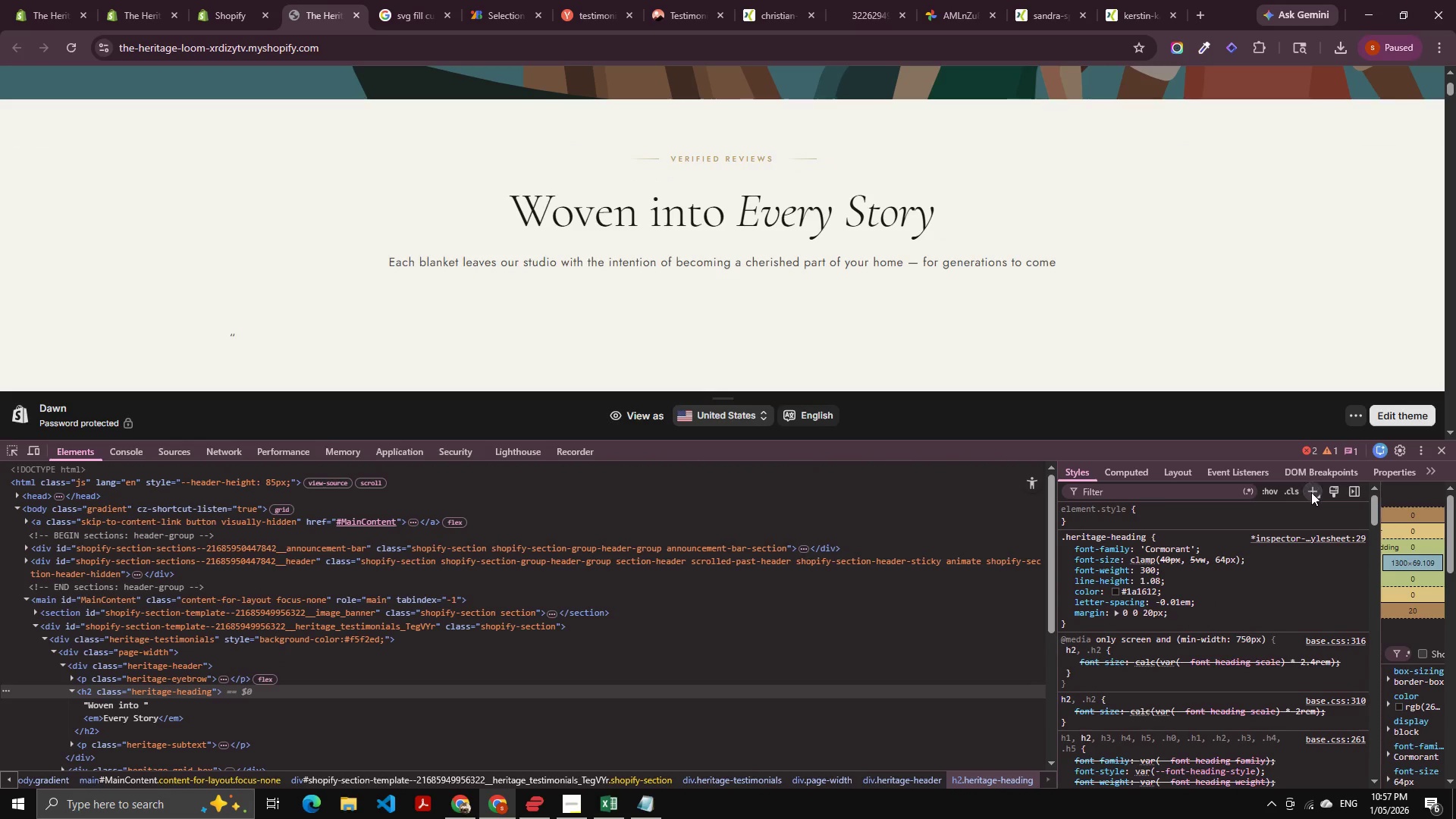 
key(Control+V)
 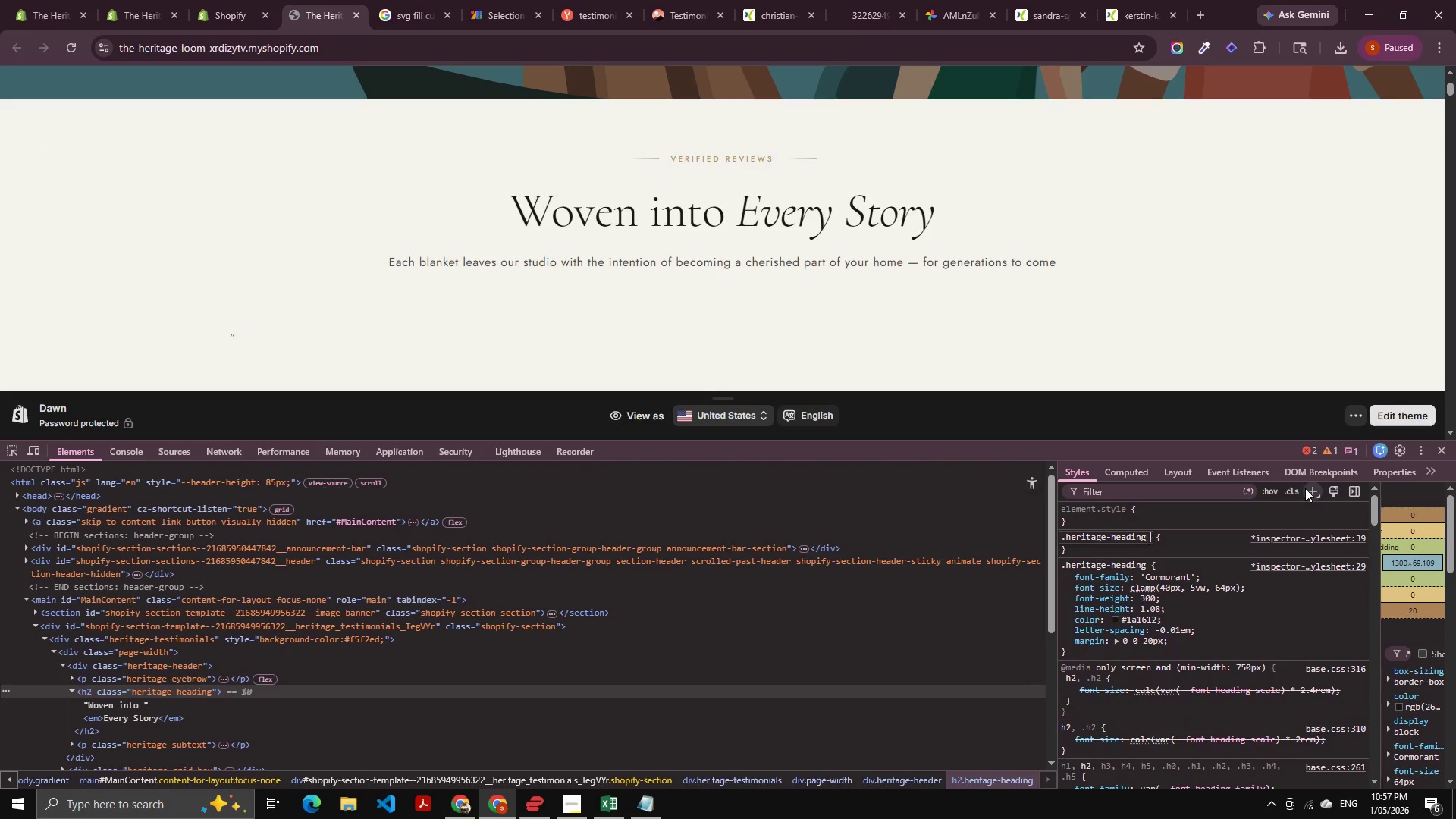 
type( r)
key(Backspace)
type(em)
key(Tab)
type(ba)
key(Tab)
key(Tab)
type(c)
key(Tab)
type(red)
key(Tab)
key(Tab)
 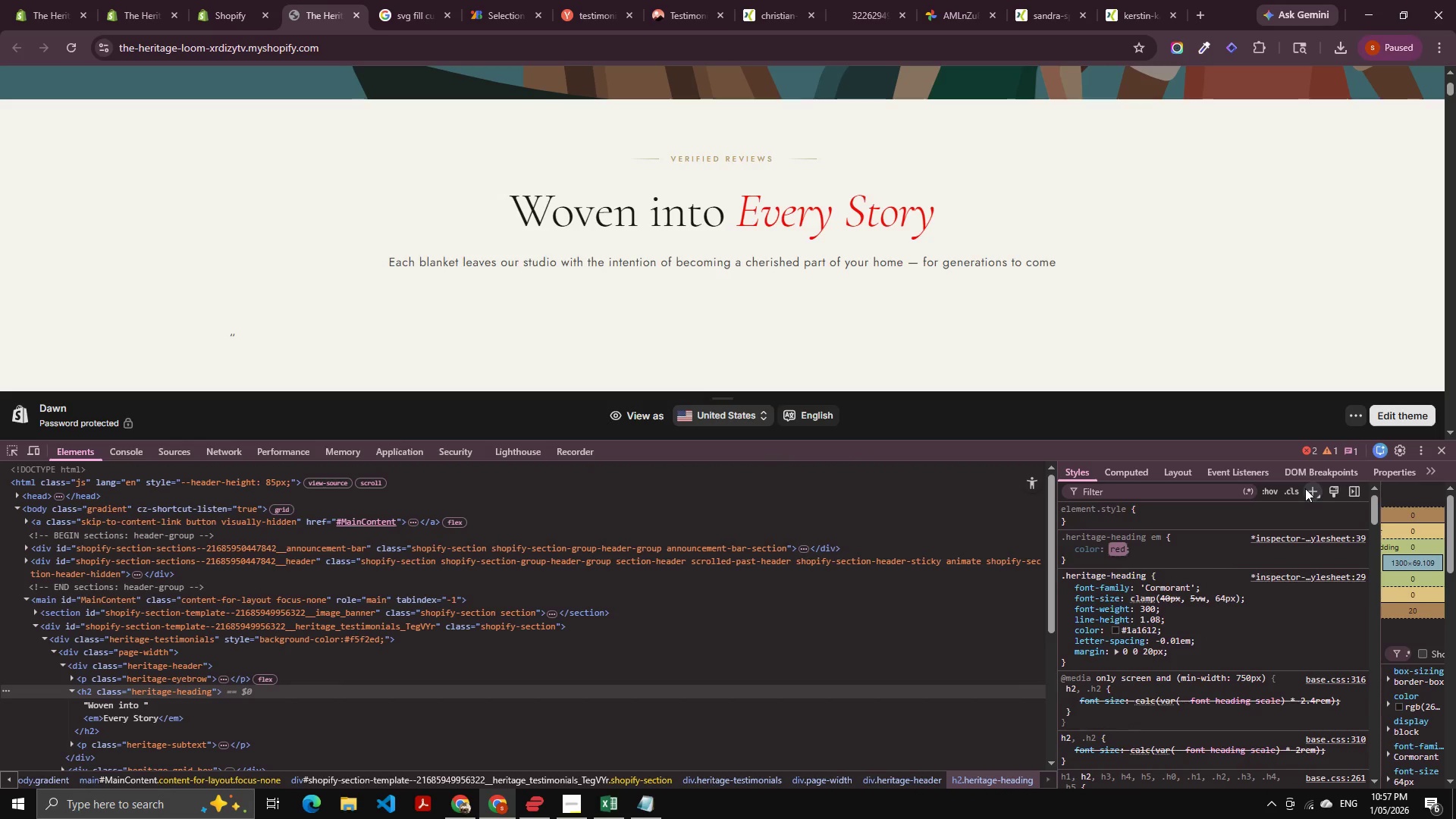 
key(Meta+V)
 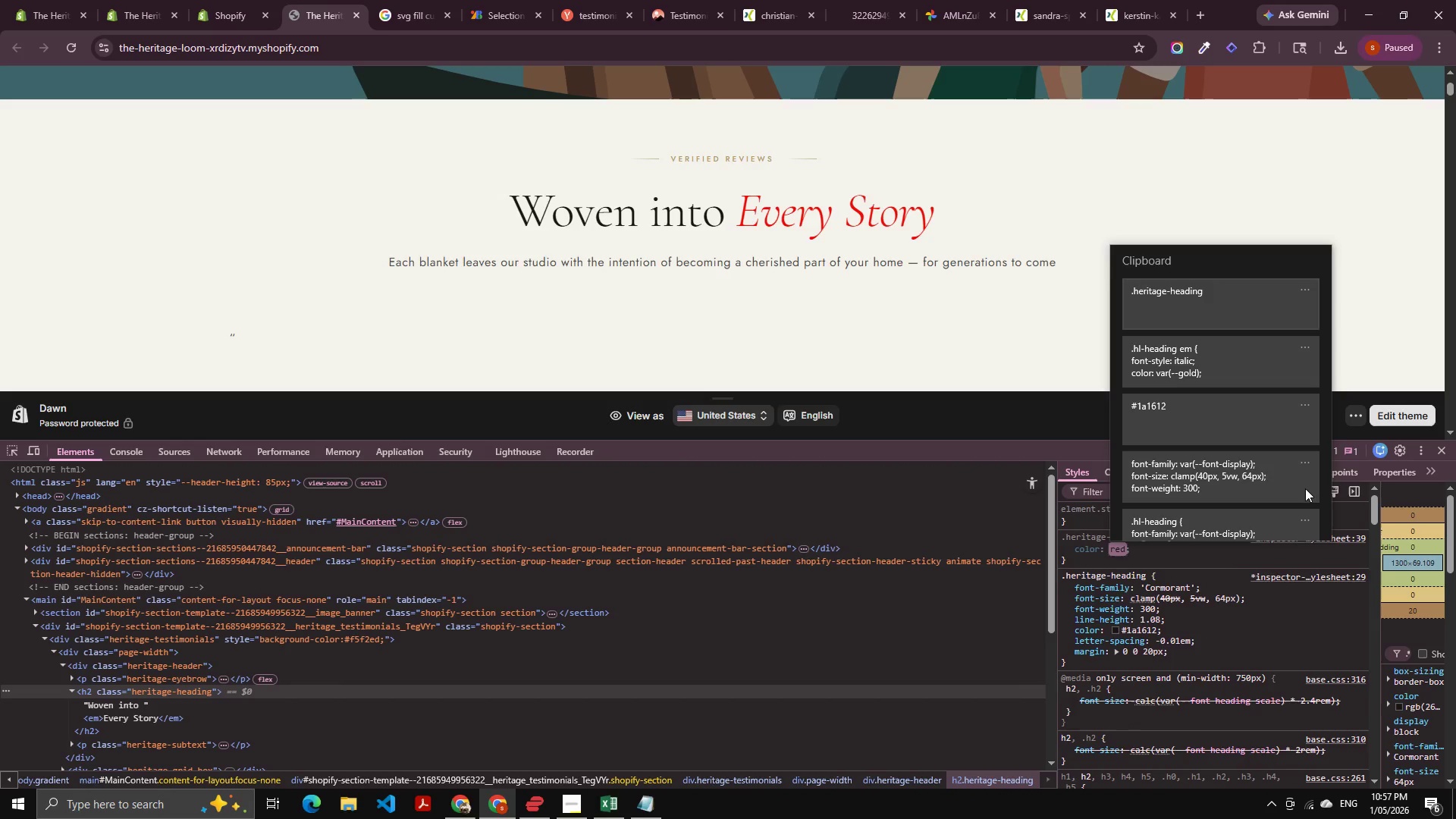 
key(ArrowDown)
 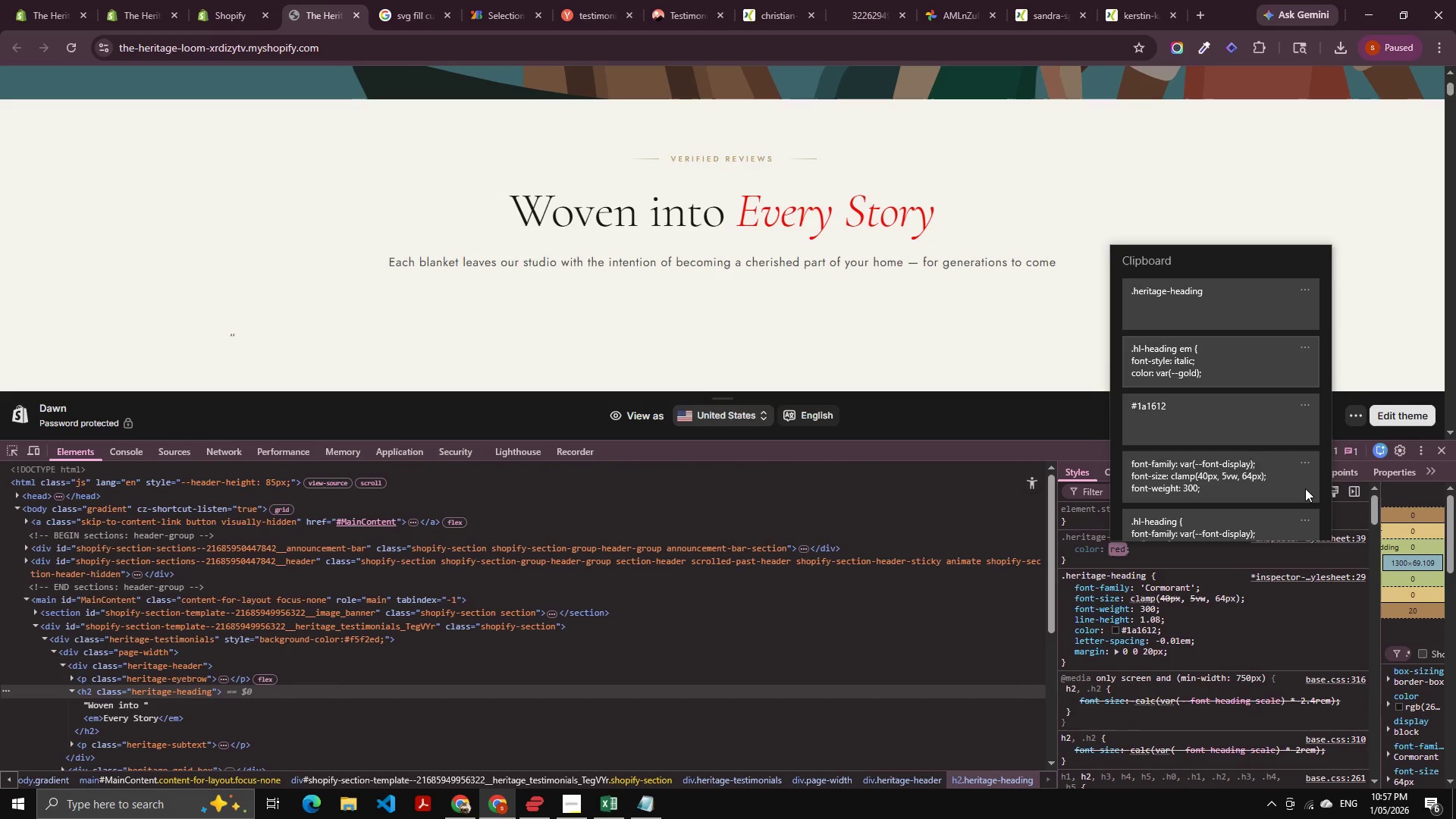 
key(Enter)
 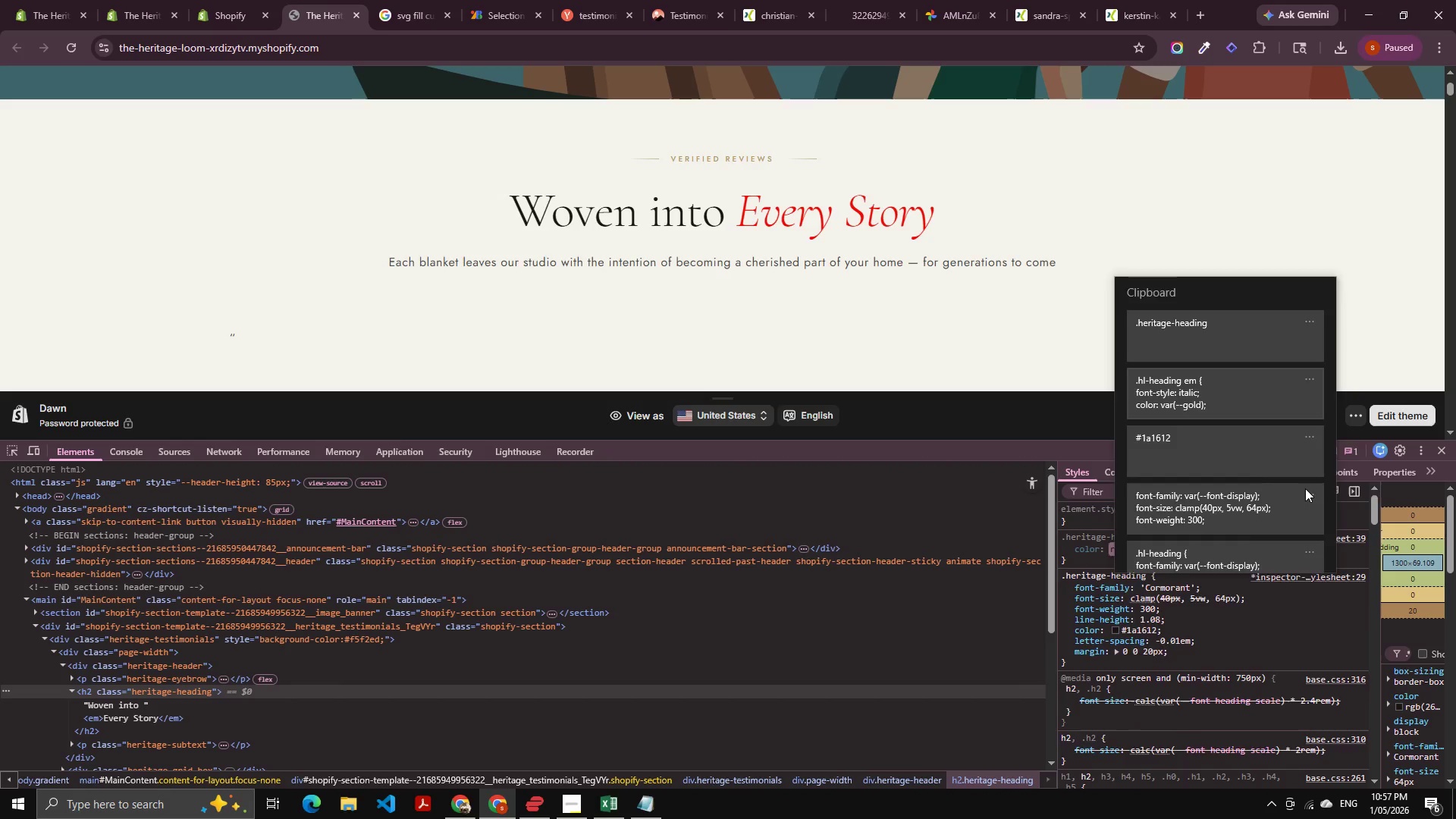 
key(Control+ControlLeft)
 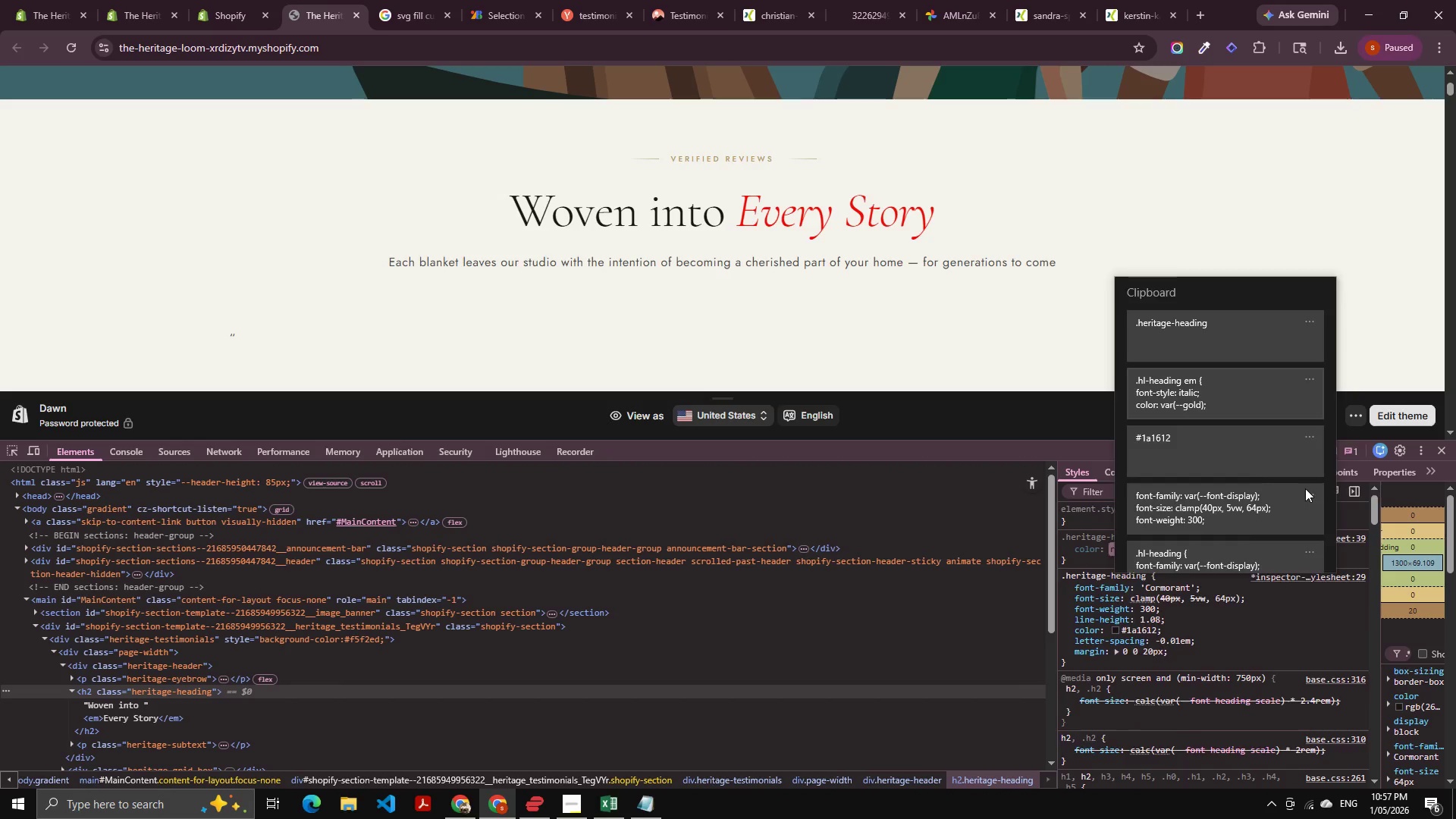 
key(Control+V)
 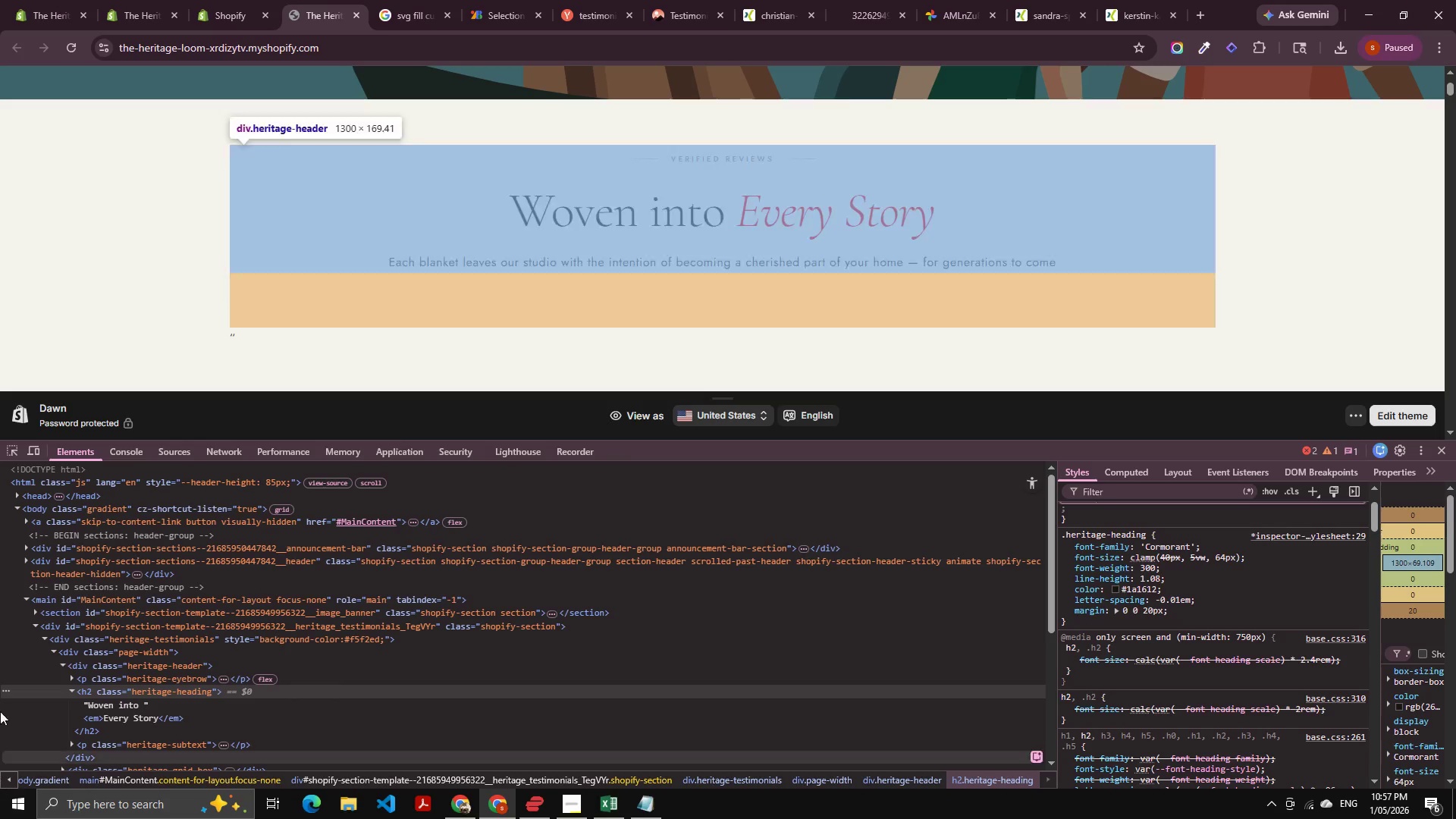 
left_click([155, 723])
 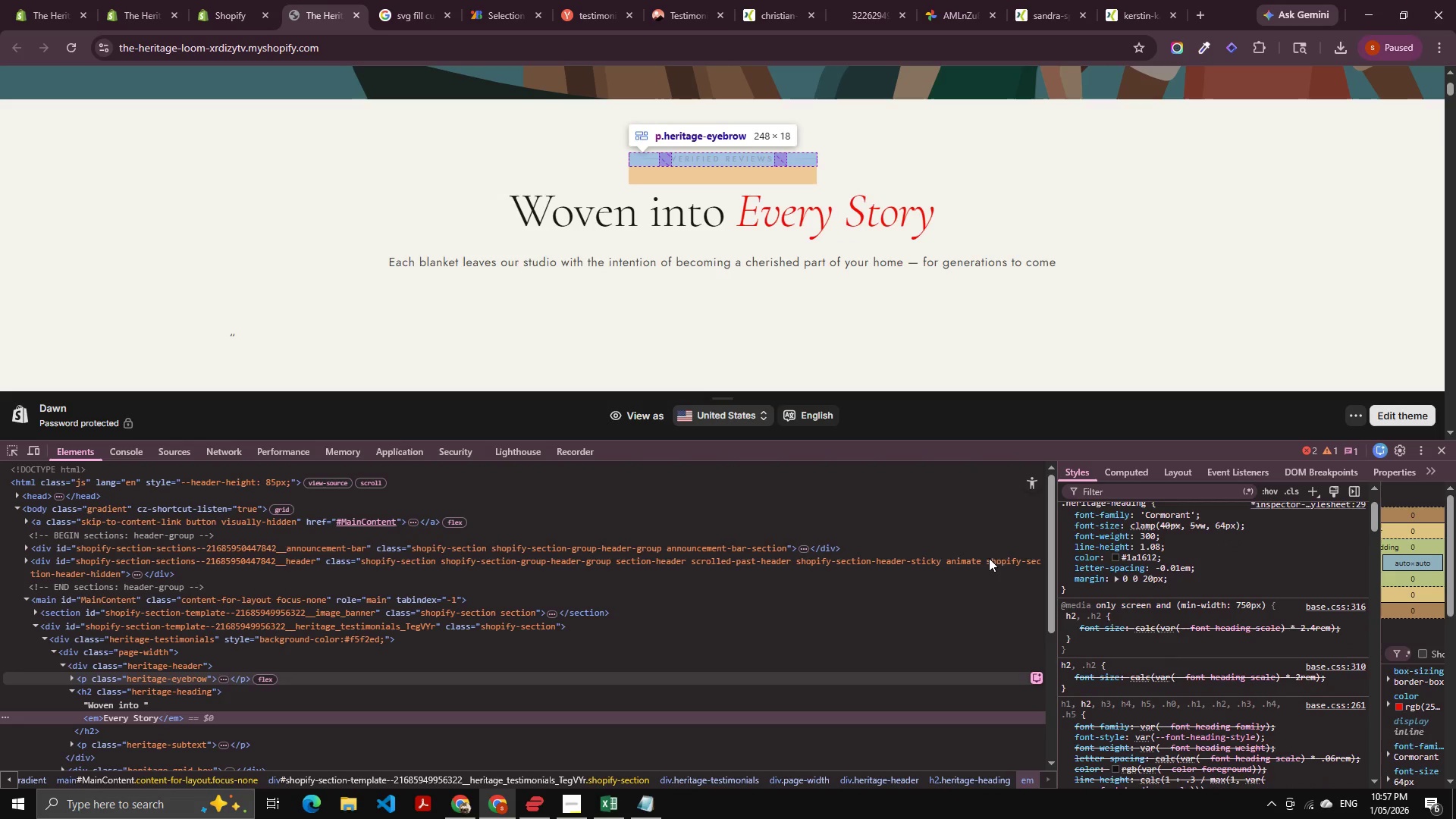 
scroll: coordinate [1148, 544], scroll_direction: up, amount: 7.0
 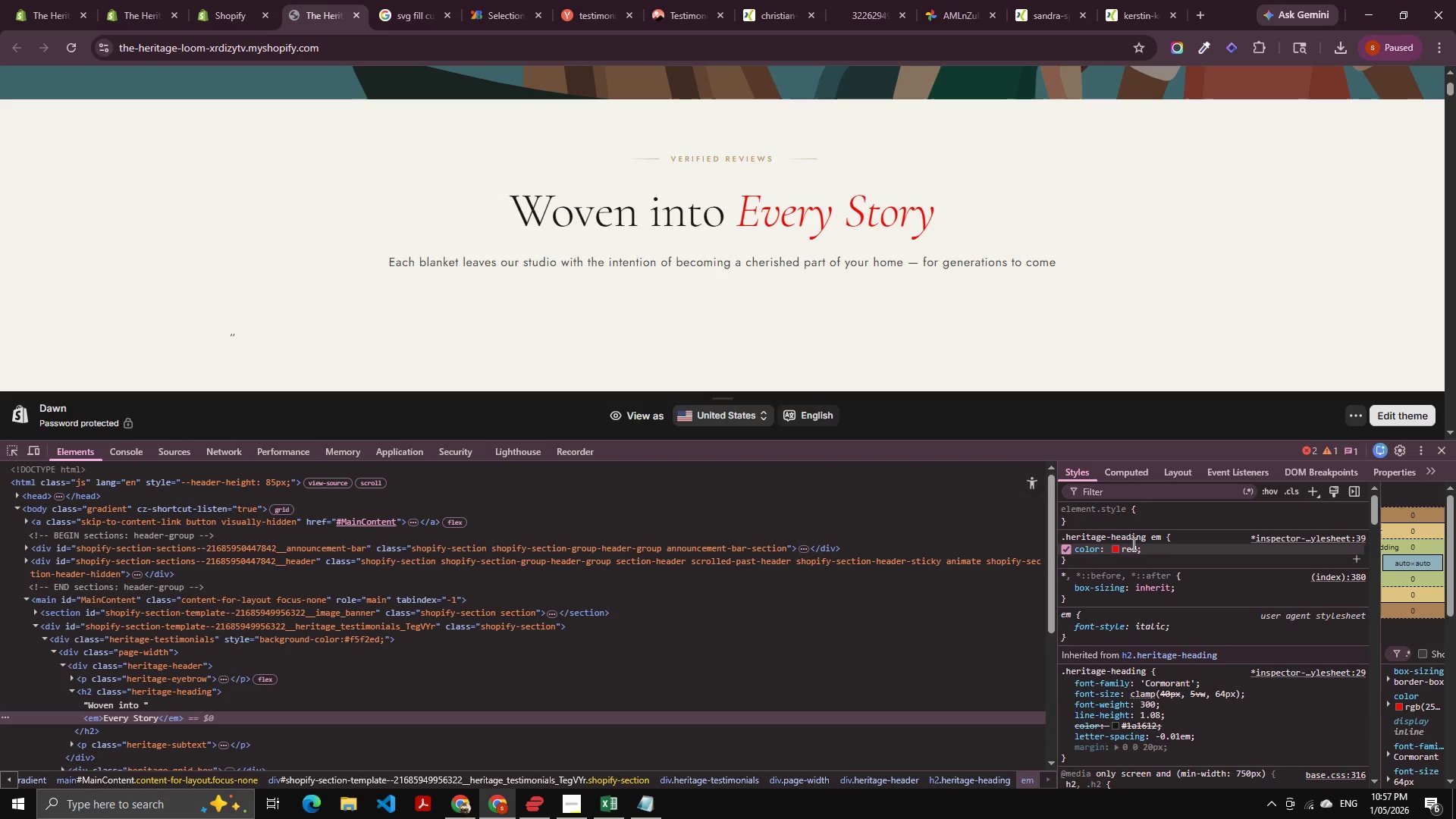 
left_click([1132, 544])
 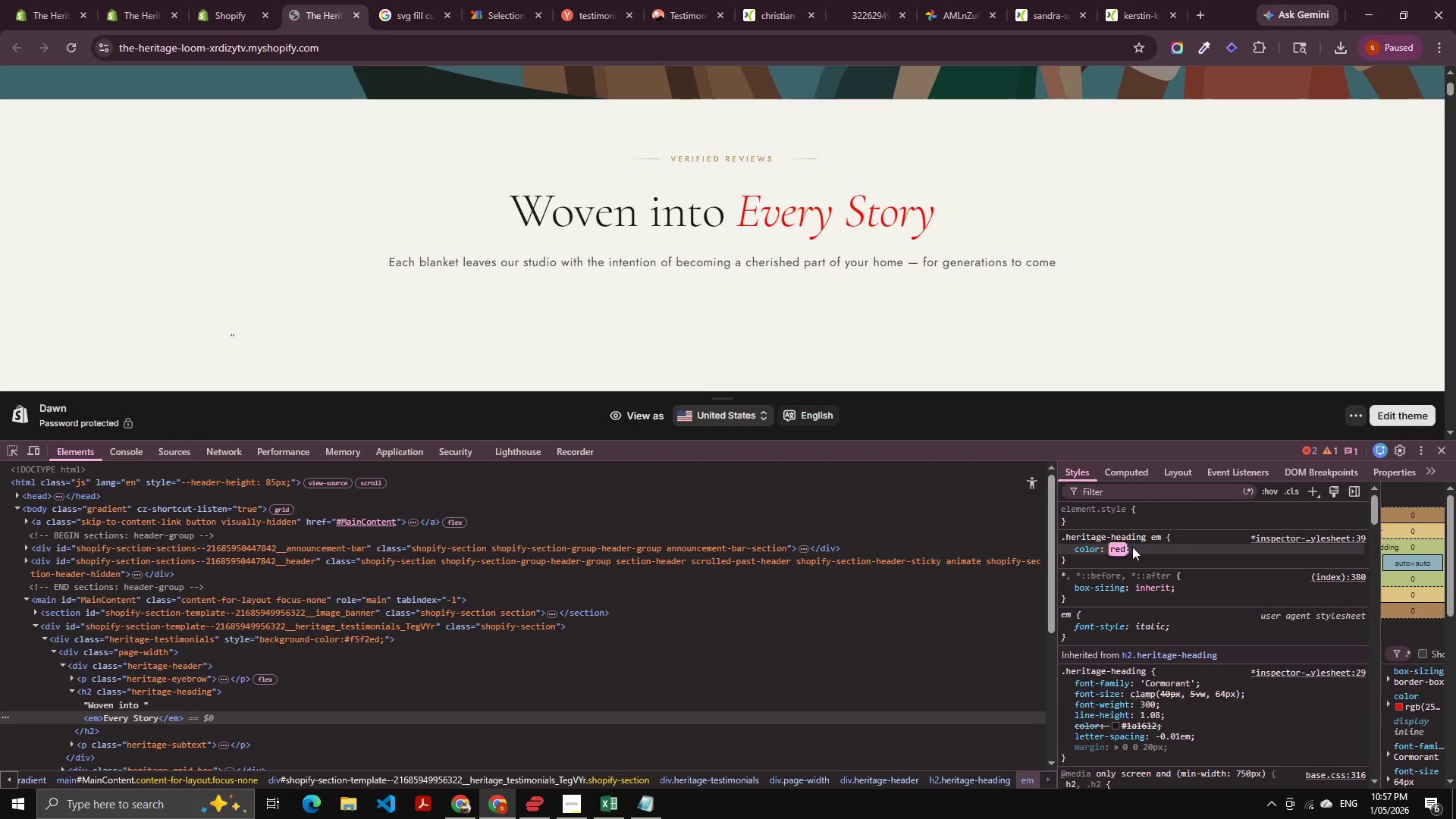 
key(Meta+V)
 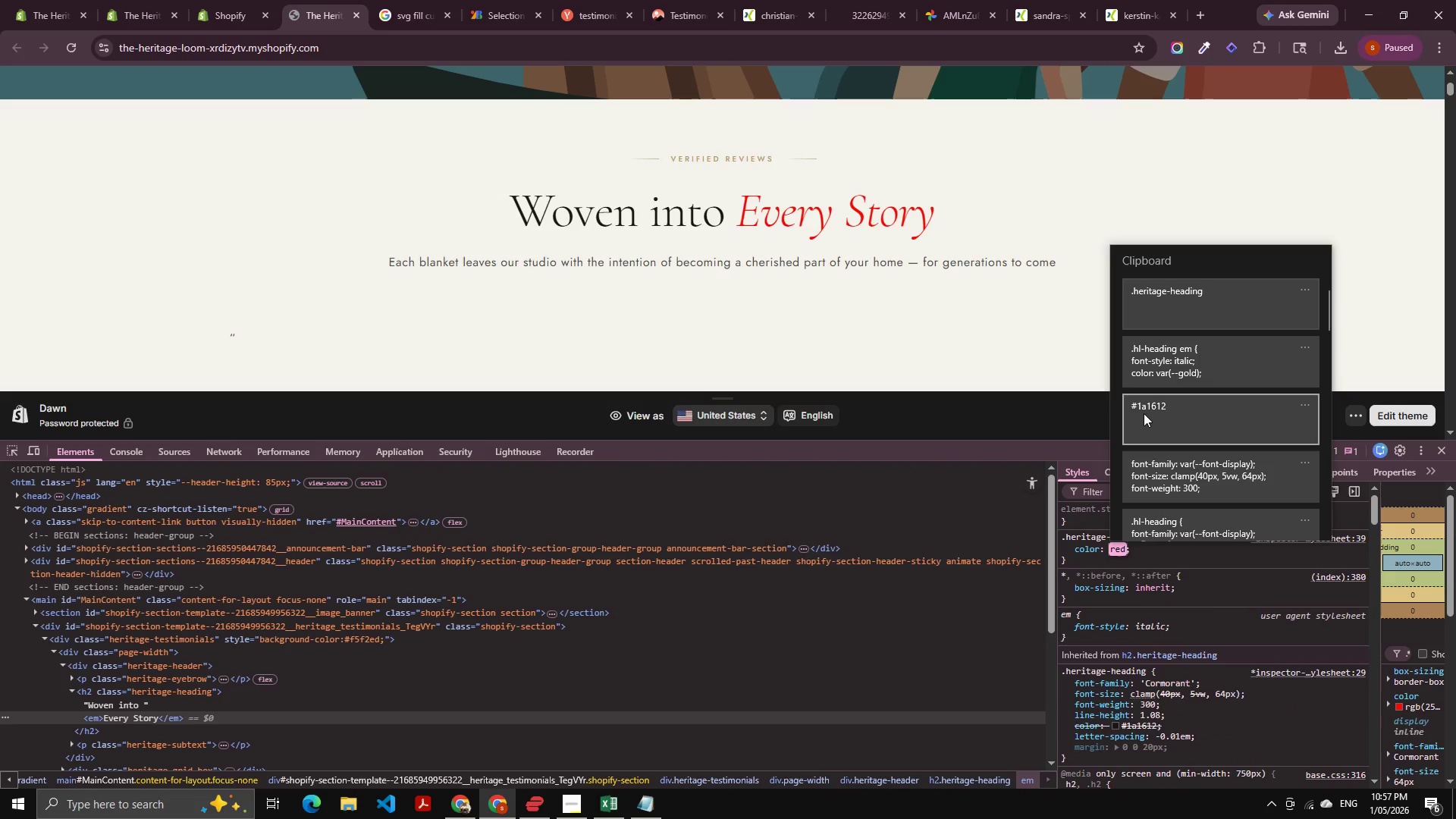 
scroll: coordinate [1172, 431], scroll_direction: down, amount: 4.0
 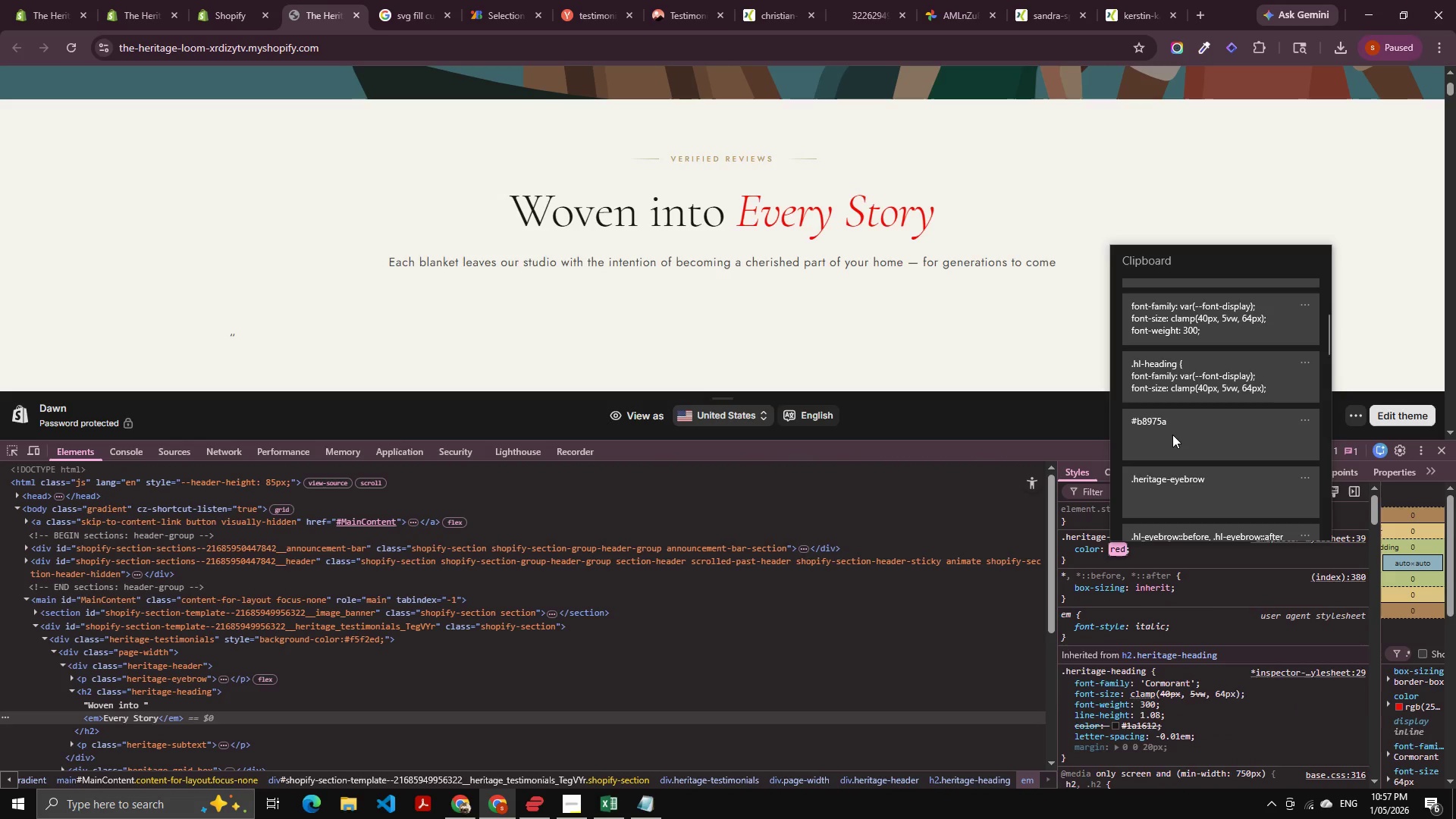 
left_click([1172, 435])
 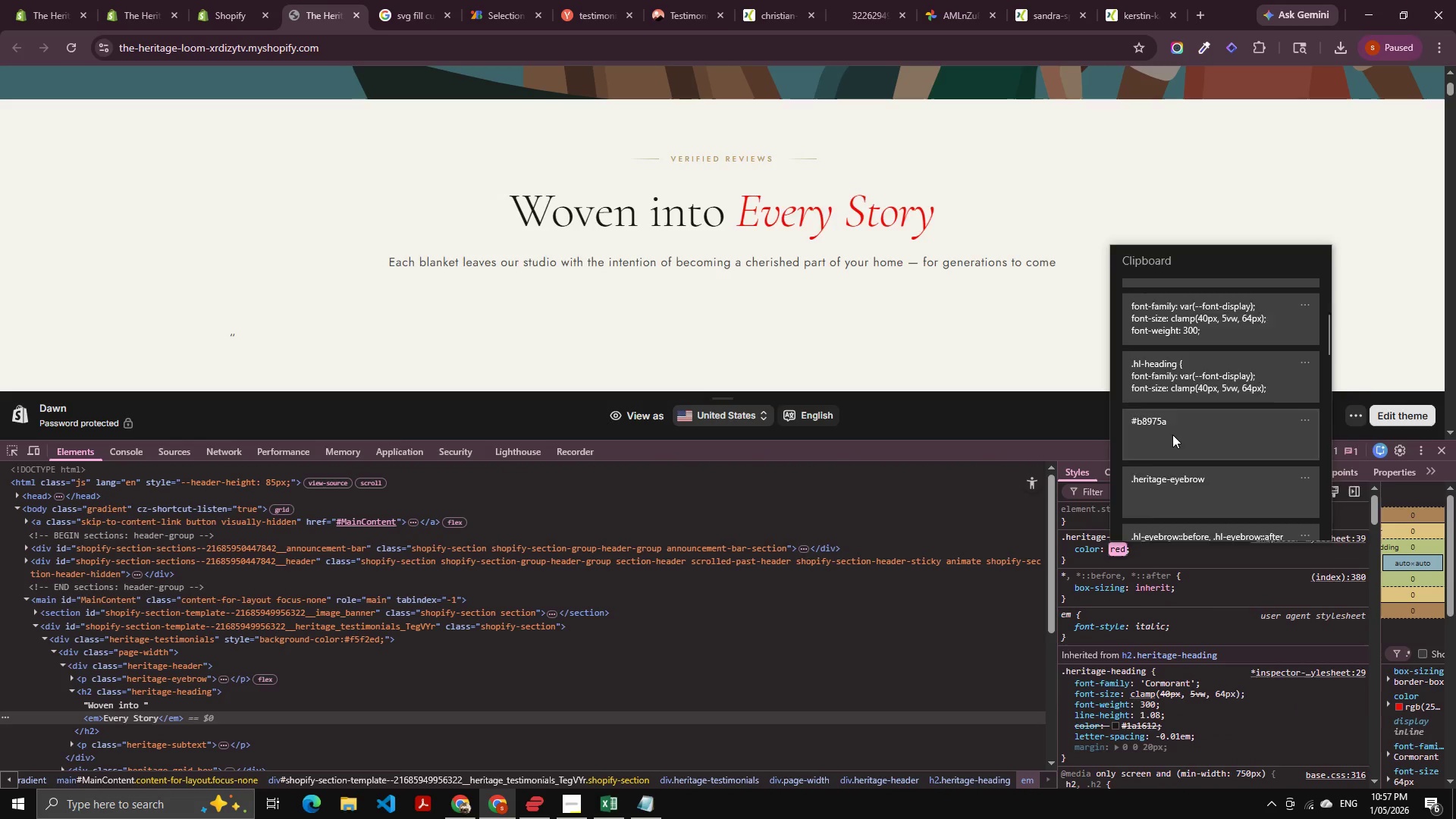 
key(Control+ControlLeft)
 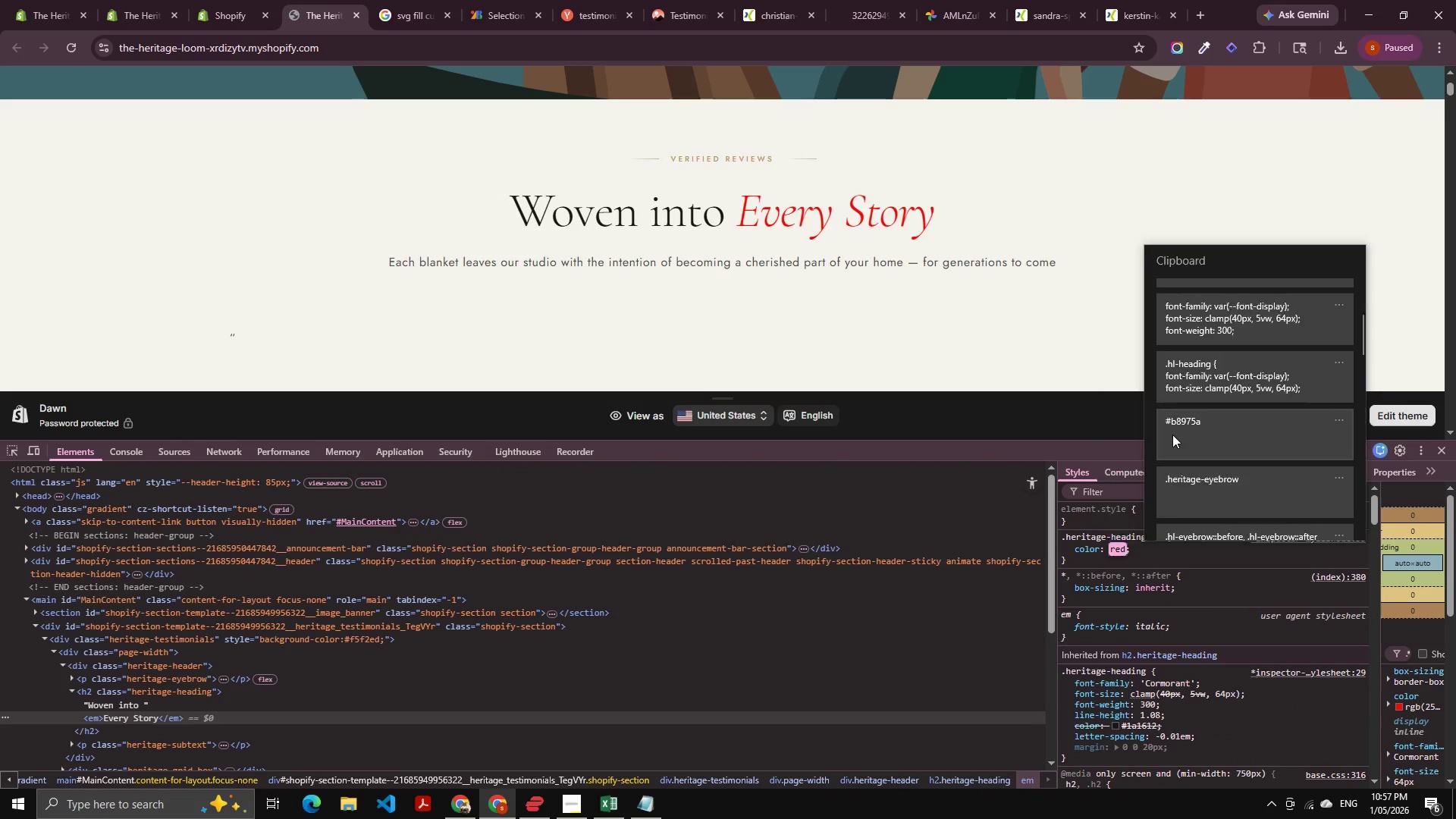 
left_click([1193, 553])
 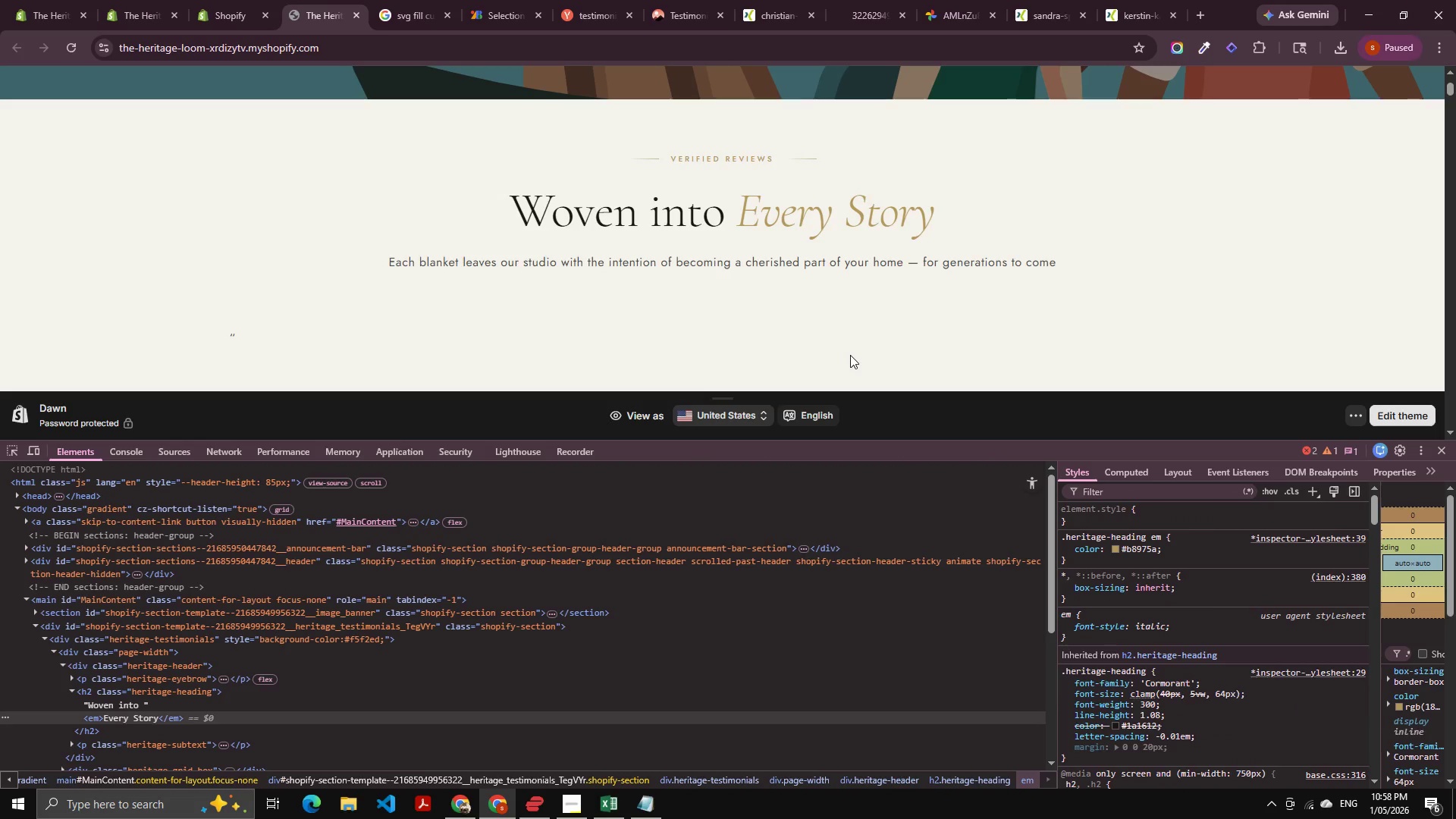 
wait(9.52)
 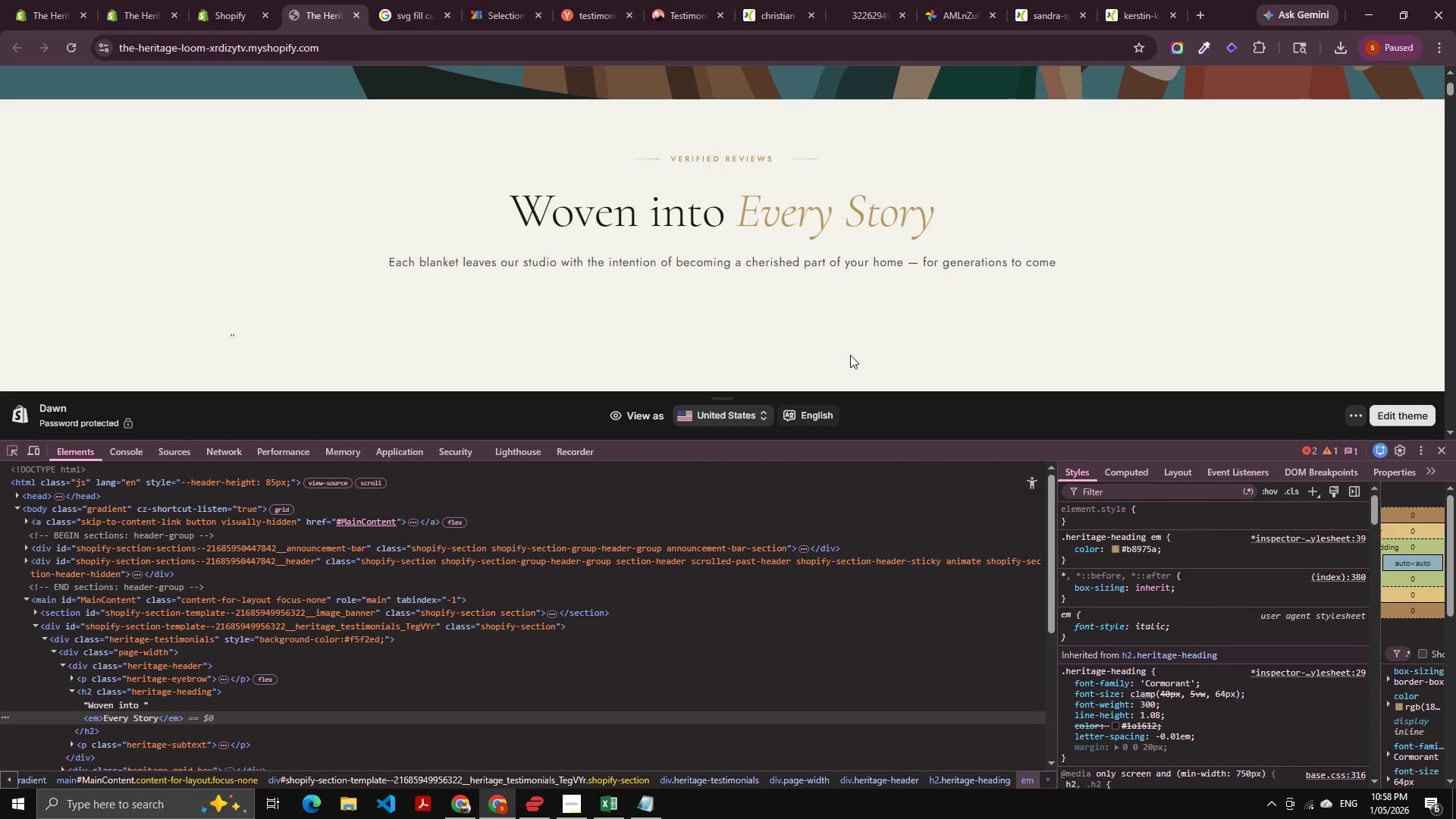 
scroll: coordinate [121, 598], scroll_direction: down, amount: 1.0
 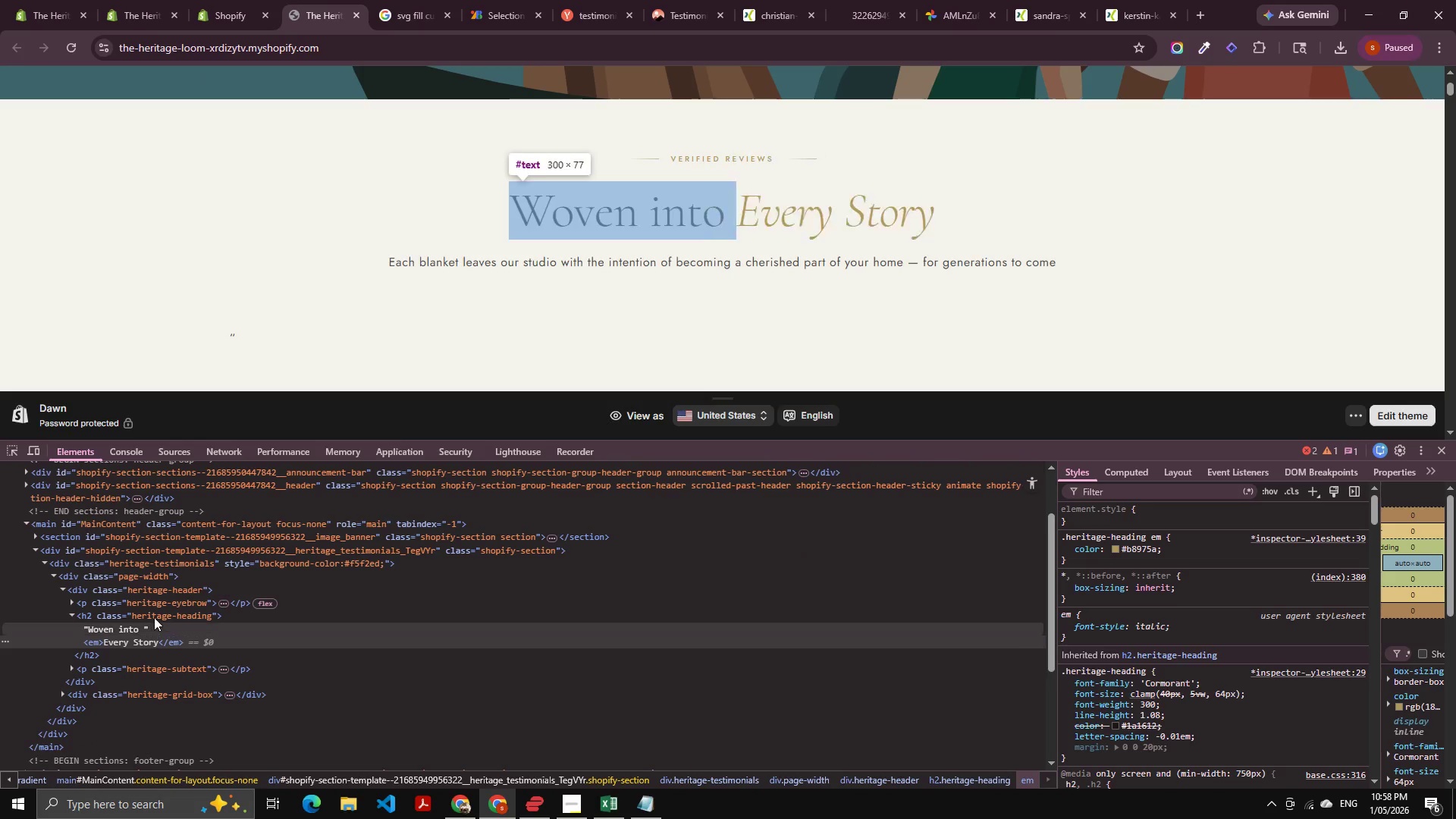 
left_click([155, 616])
 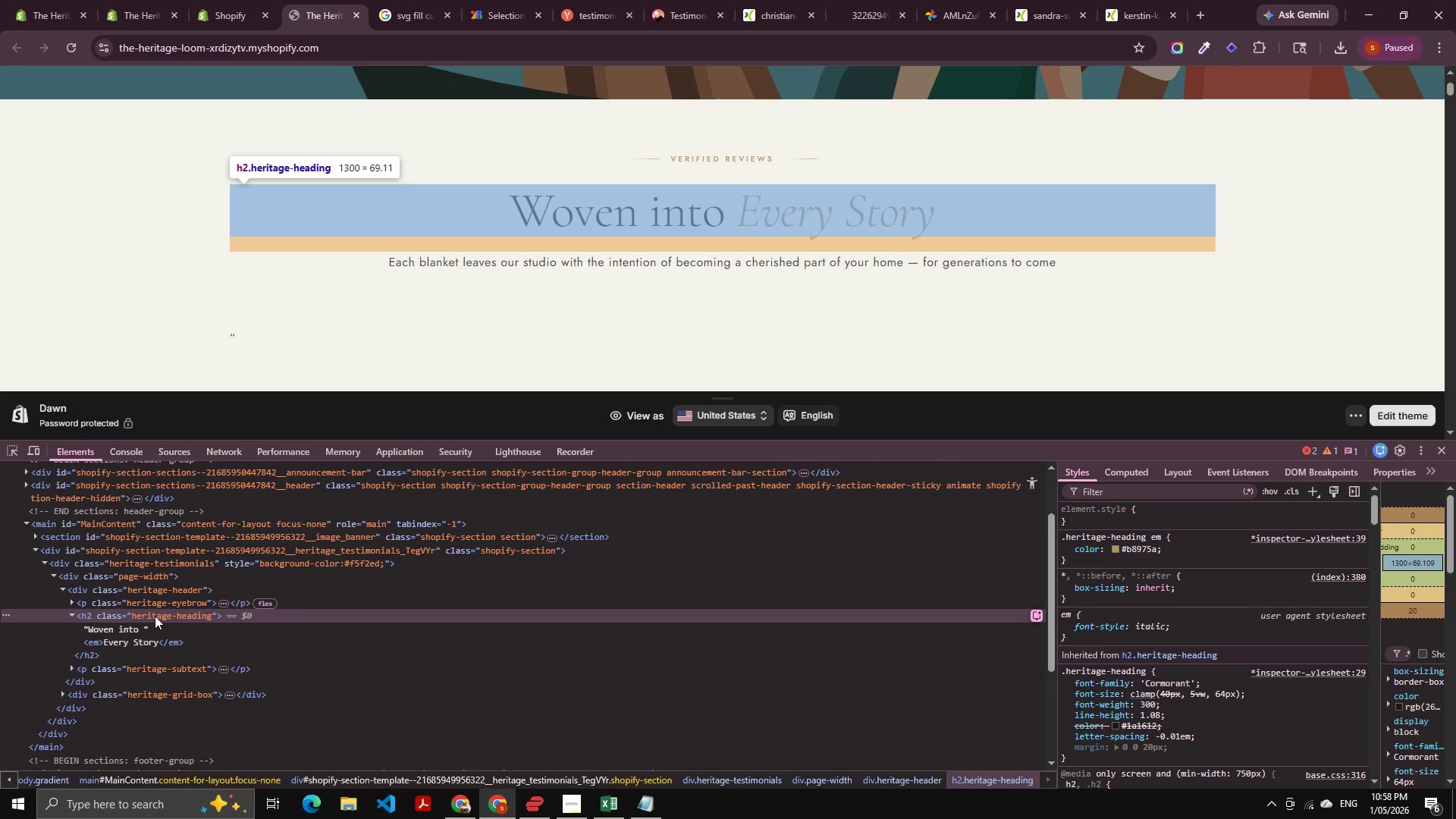 
key(ArrowLeft)
 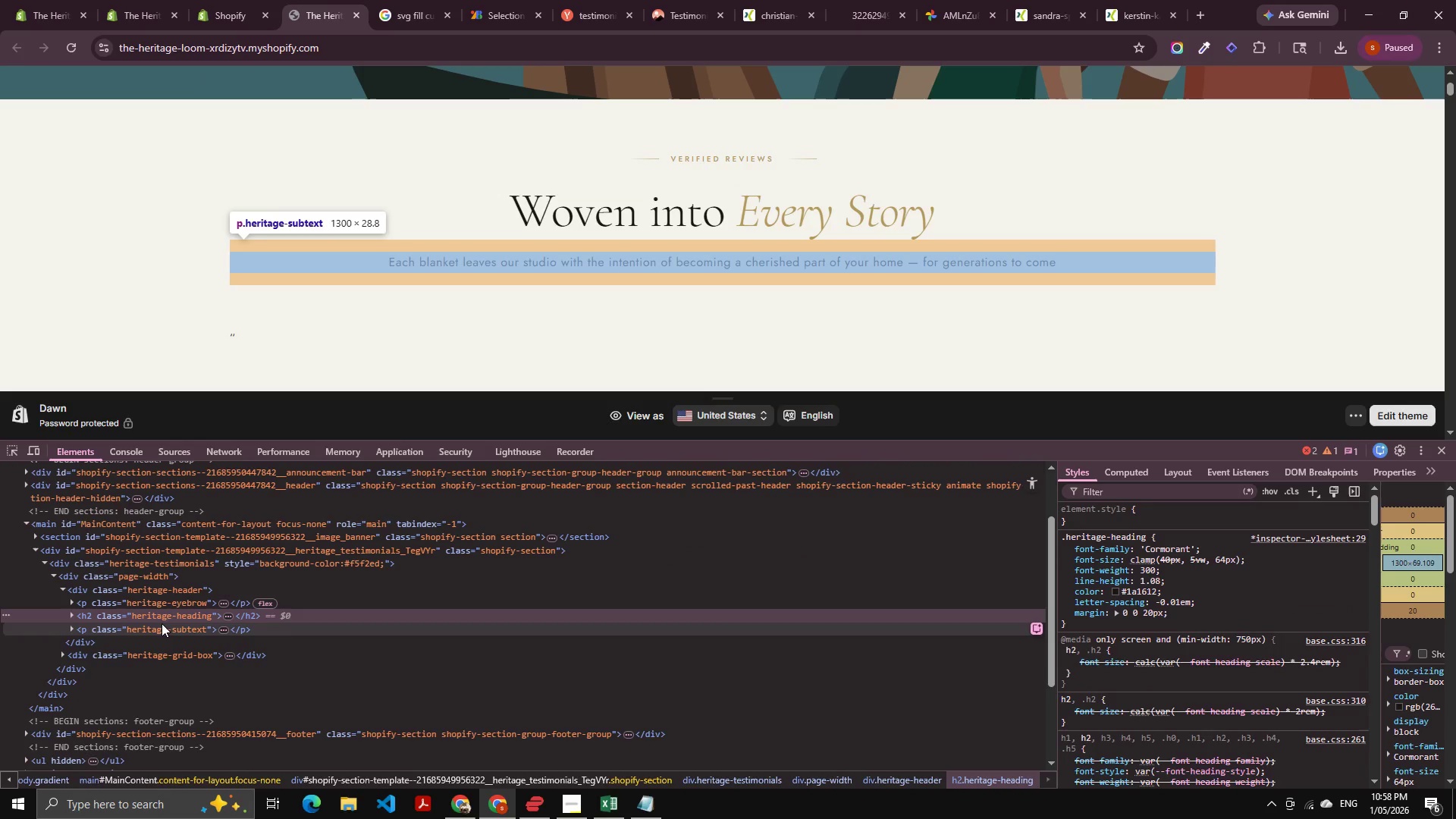 
left_click([162, 623])
 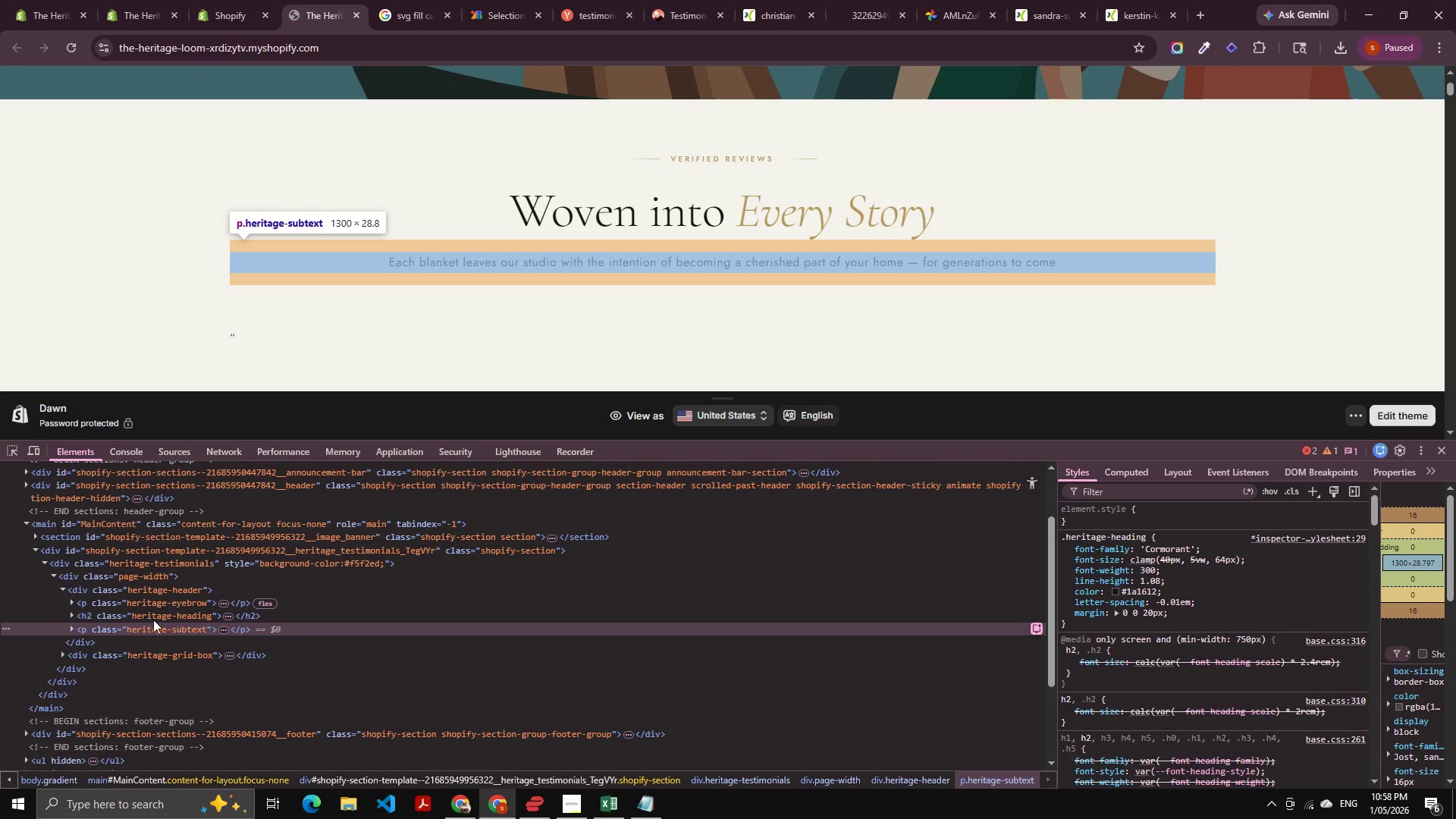 
key(Alt+AltLeft)
 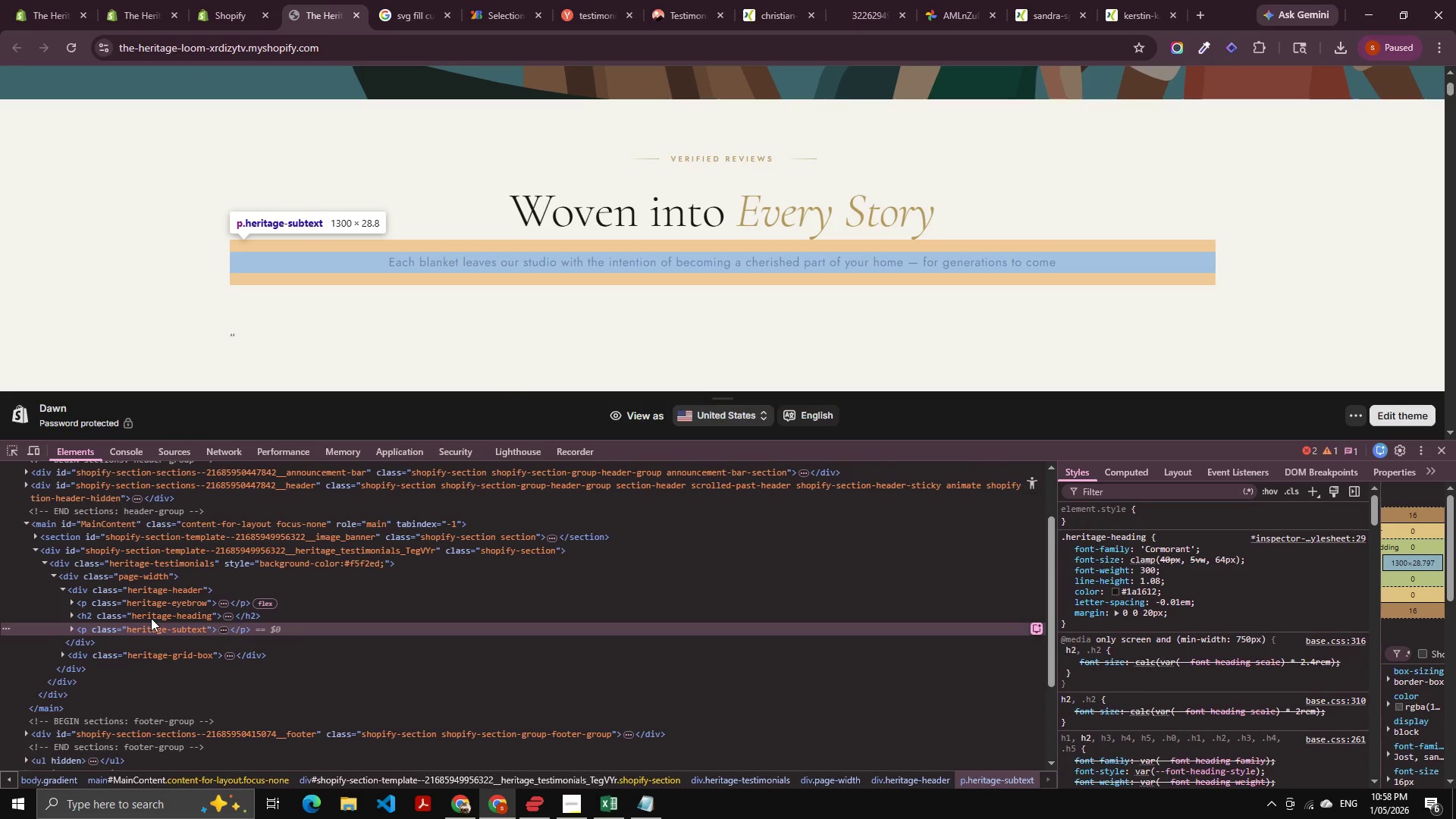 
key(Alt+Tab)
 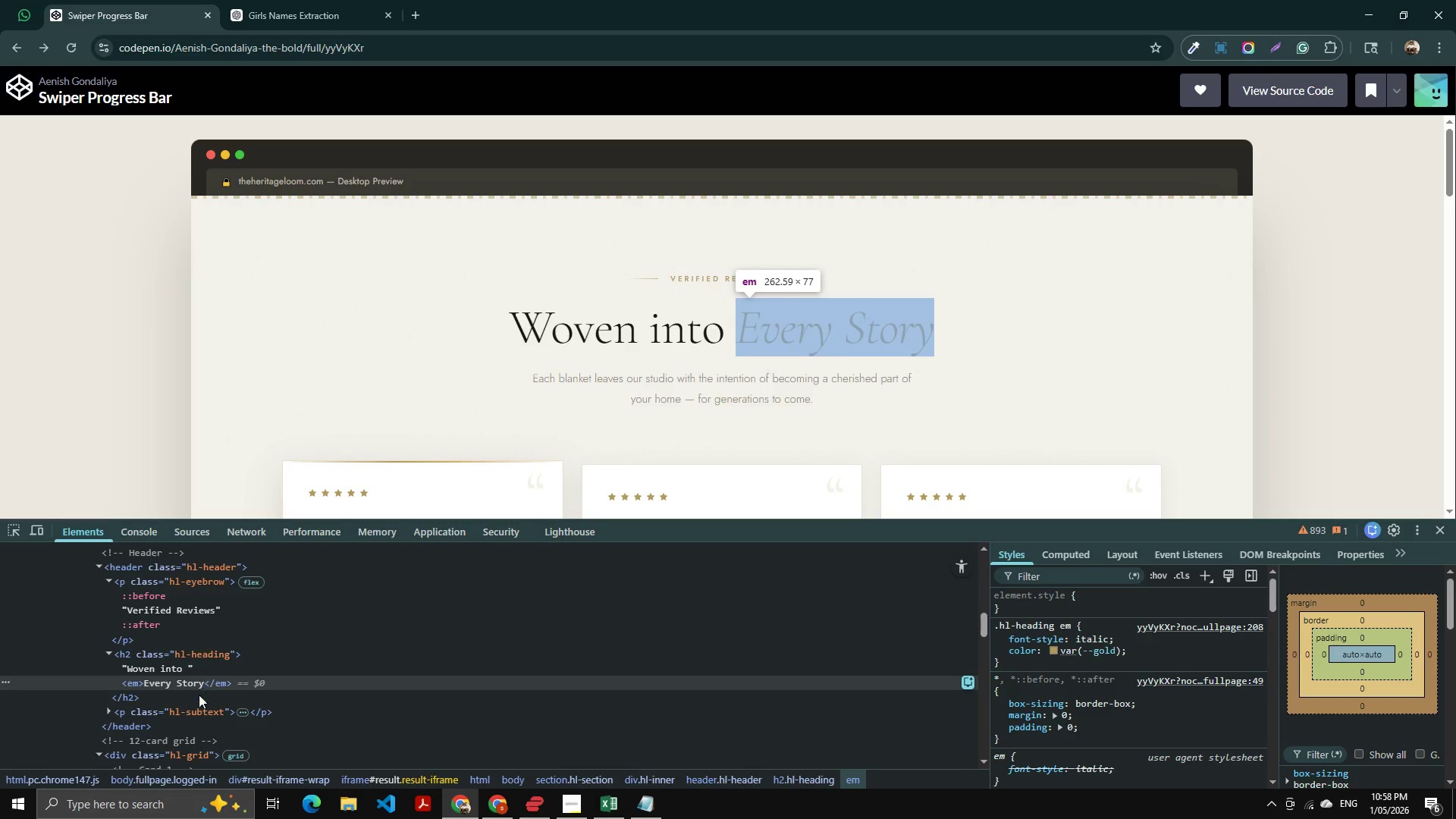 
left_click([189, 712])
 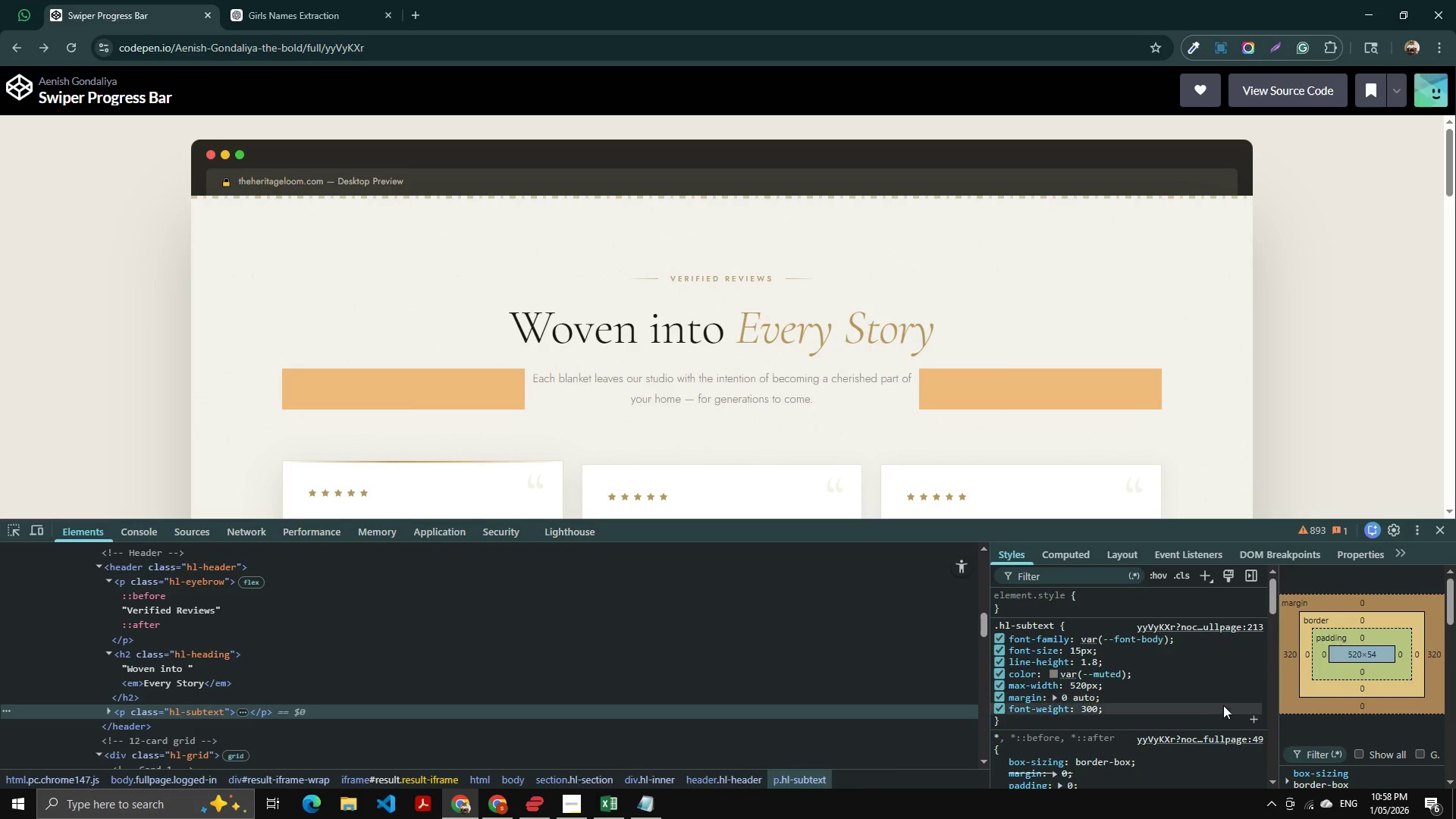 
left_click_drag(start_coordinate=[1119, 706], to_coordinate=[1003, 639])
 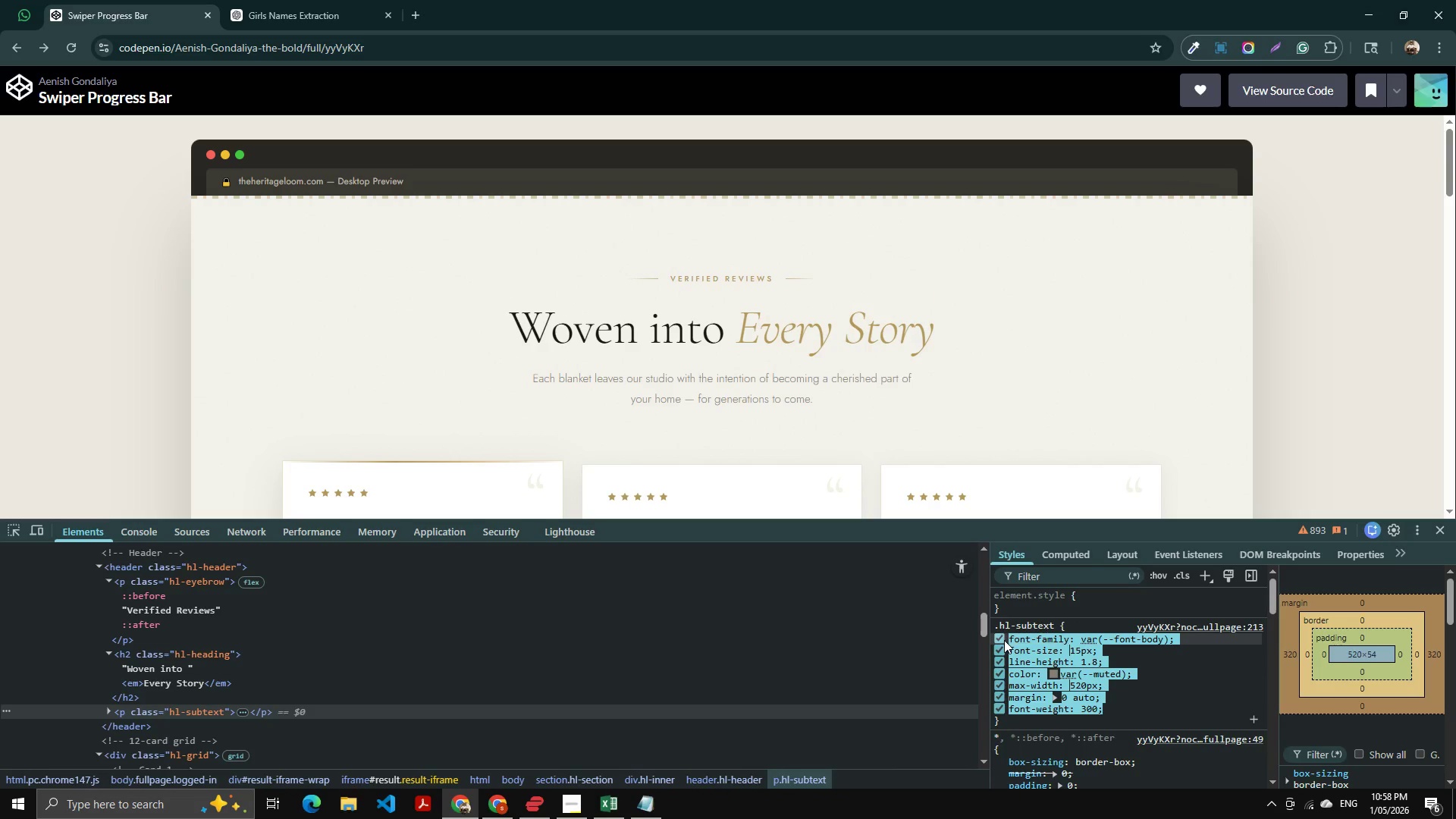 
key(Control+C)
 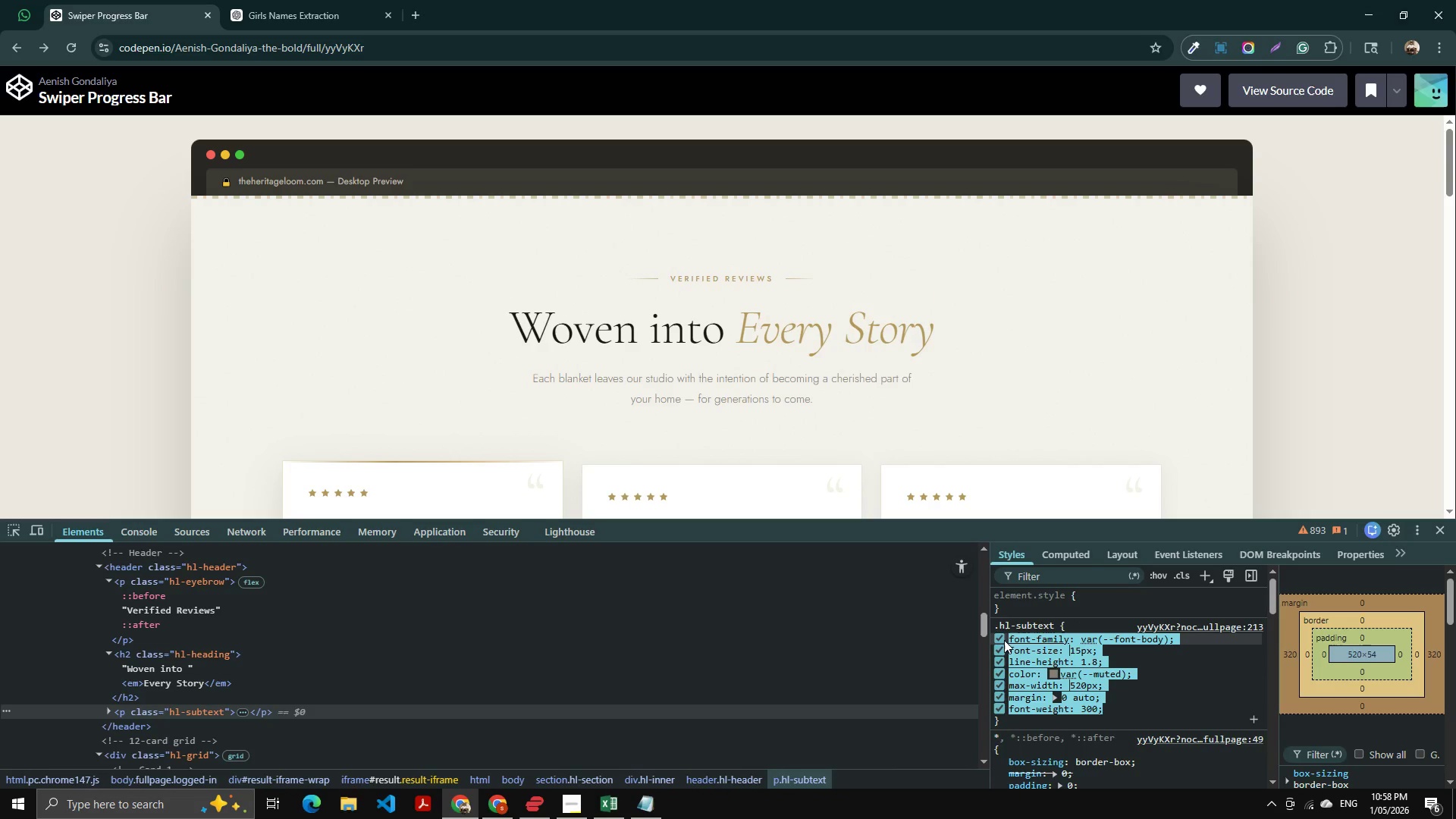 
key(Alt+Tab)
 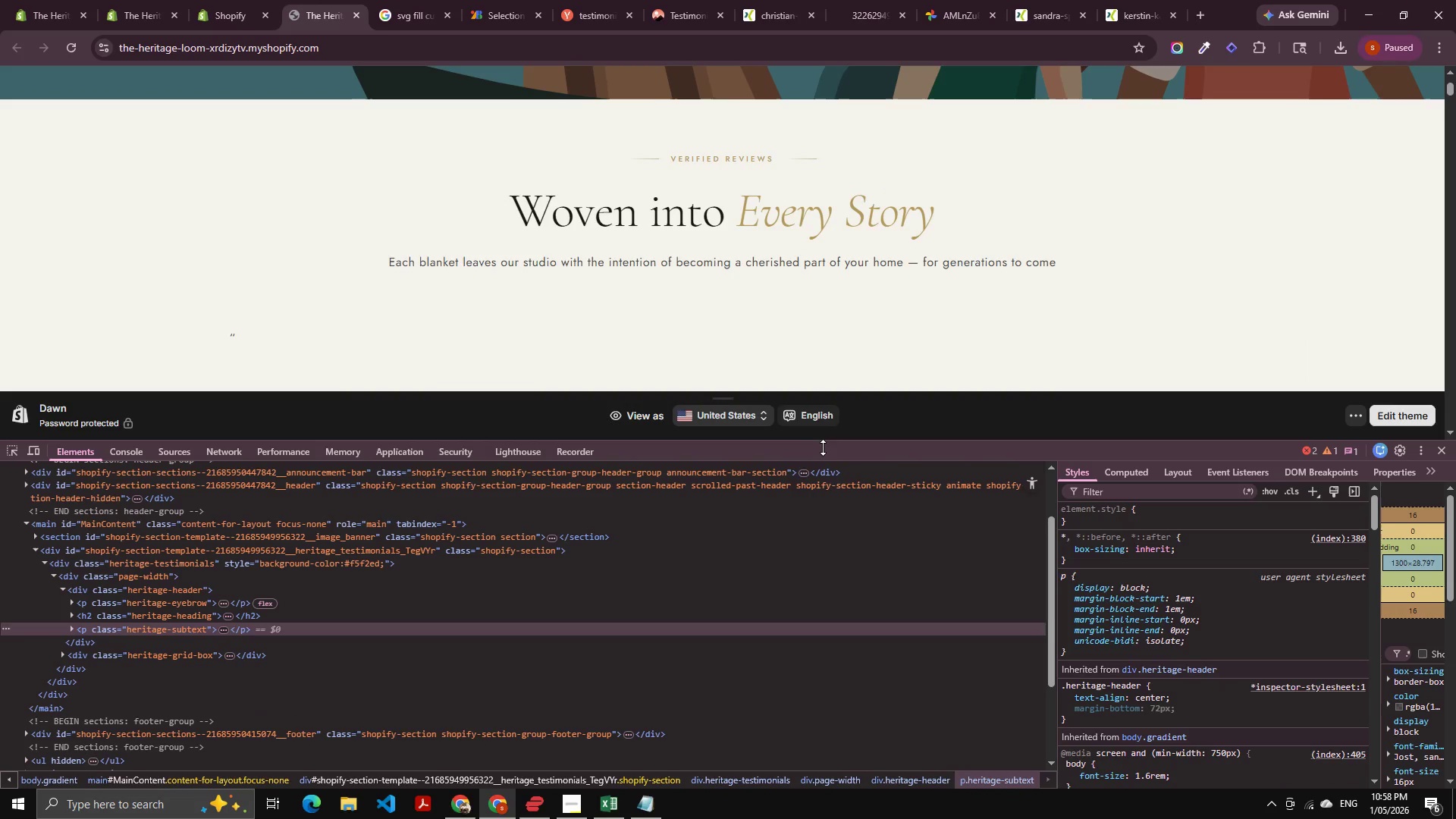 
key(Alt+AltLeft)
 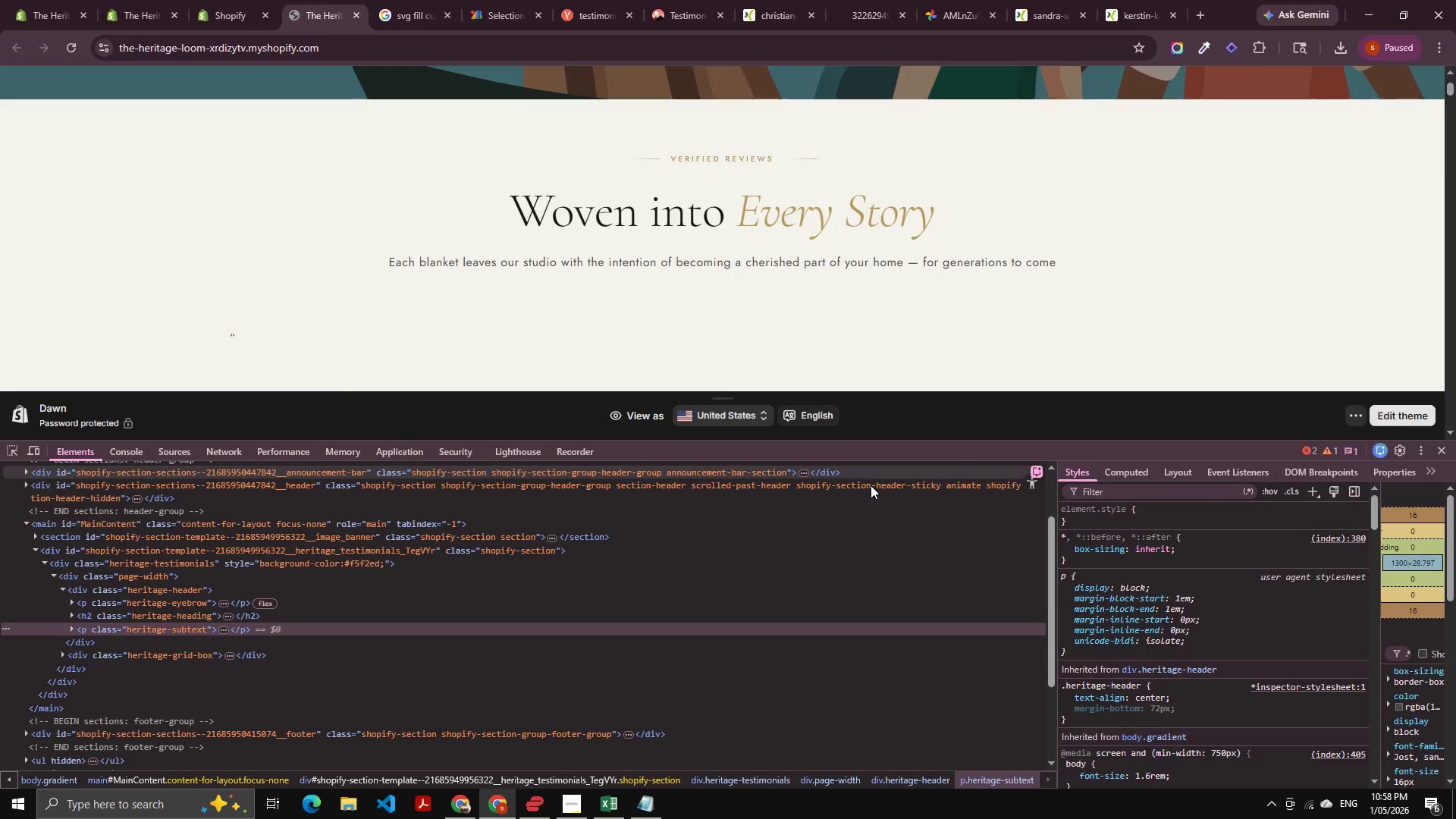 
key(Alt+Tab)
 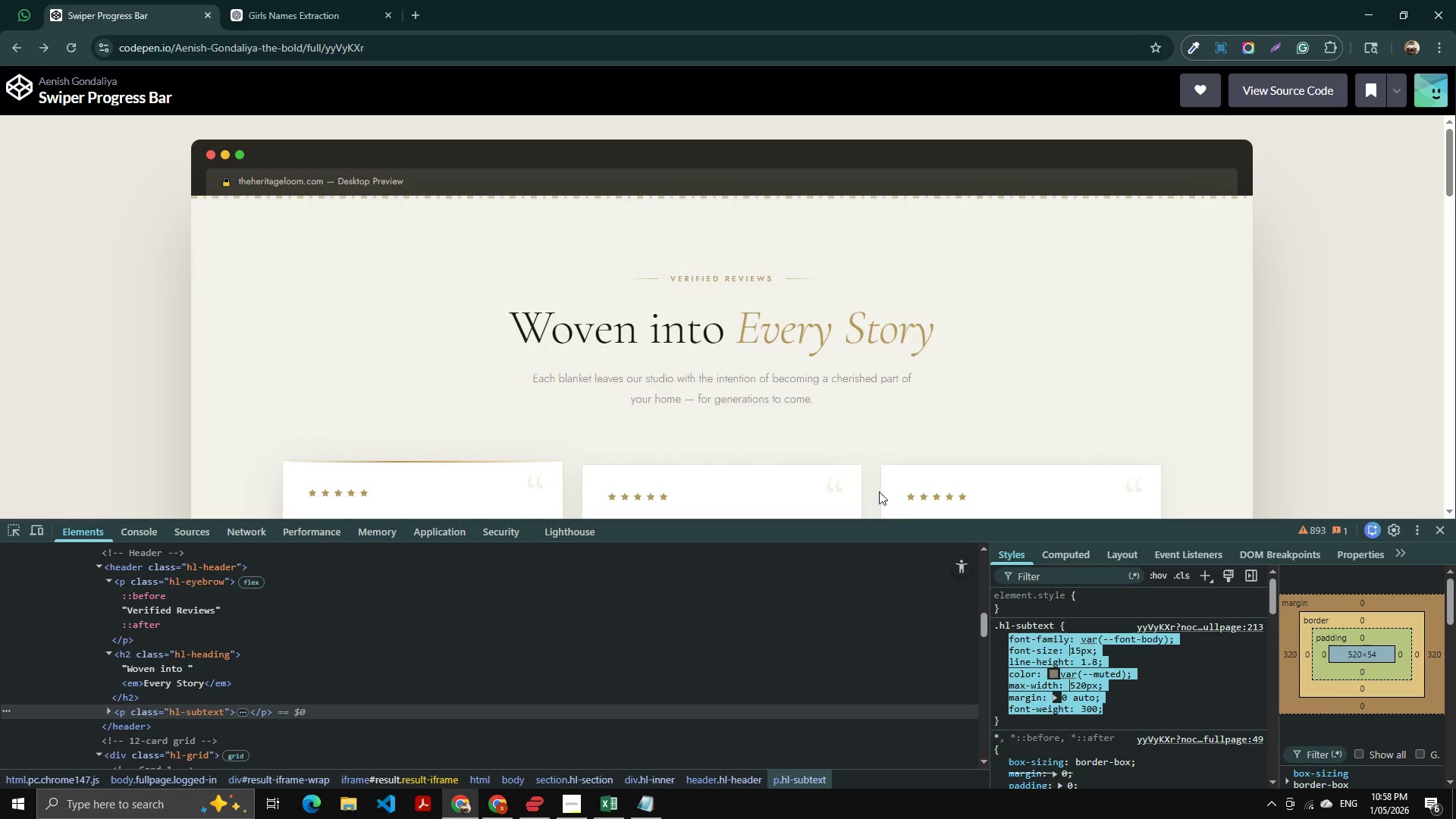 
key(Alt+AltLeft)
 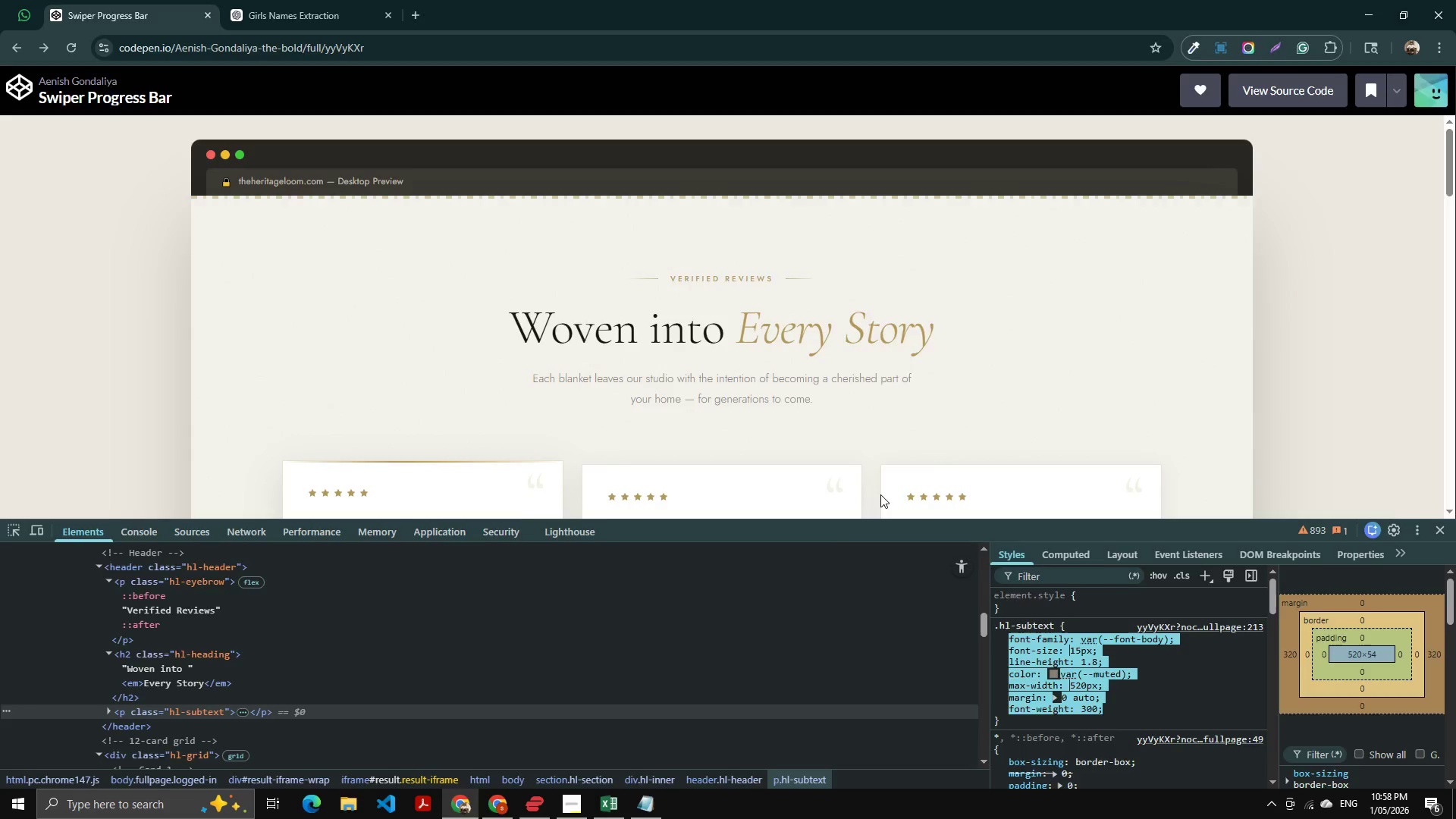 
key(Alt+Tab)
 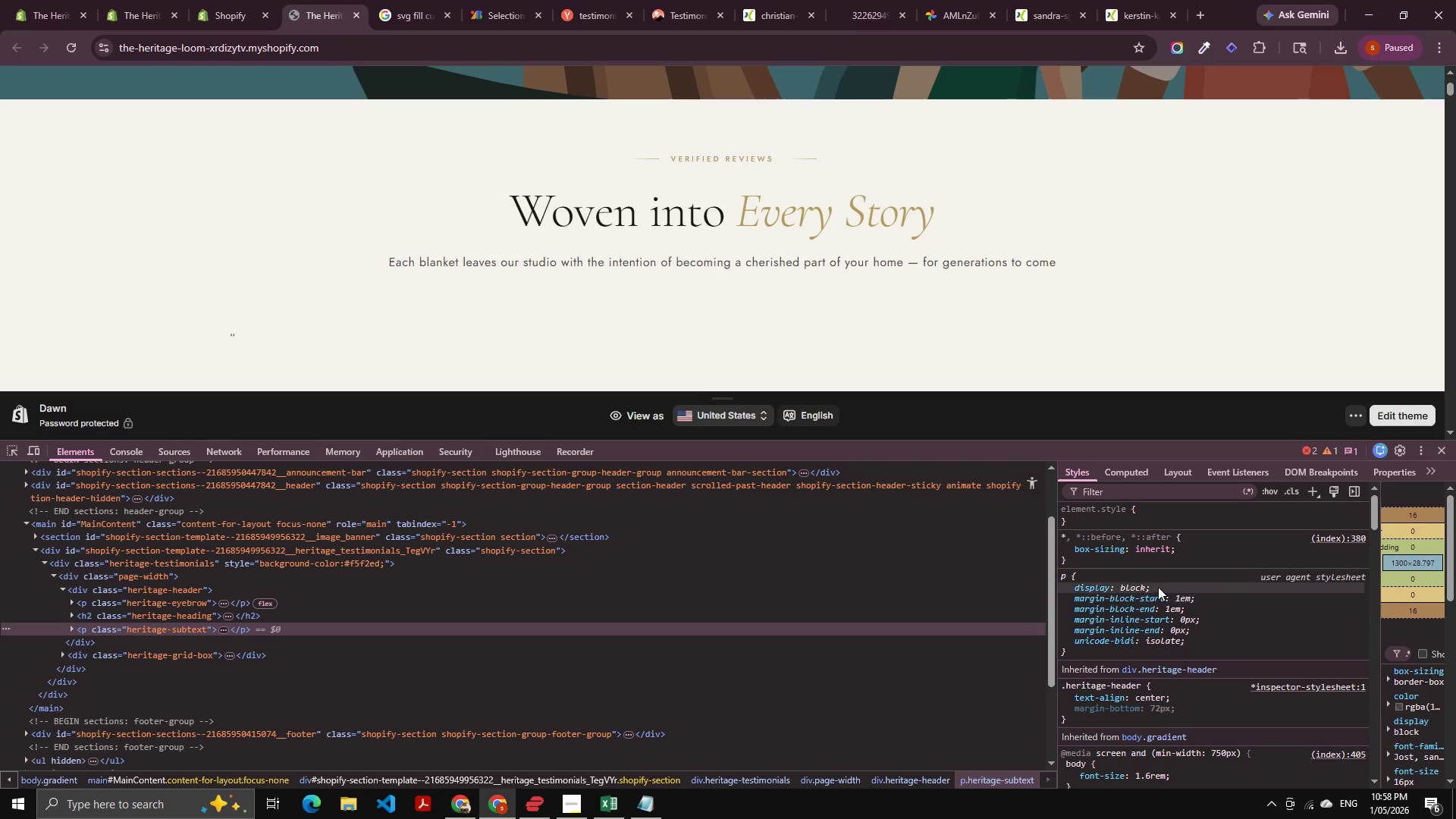 
scroll: coordinate [1180, 573], scroll_direction: up, amount: 4.0
 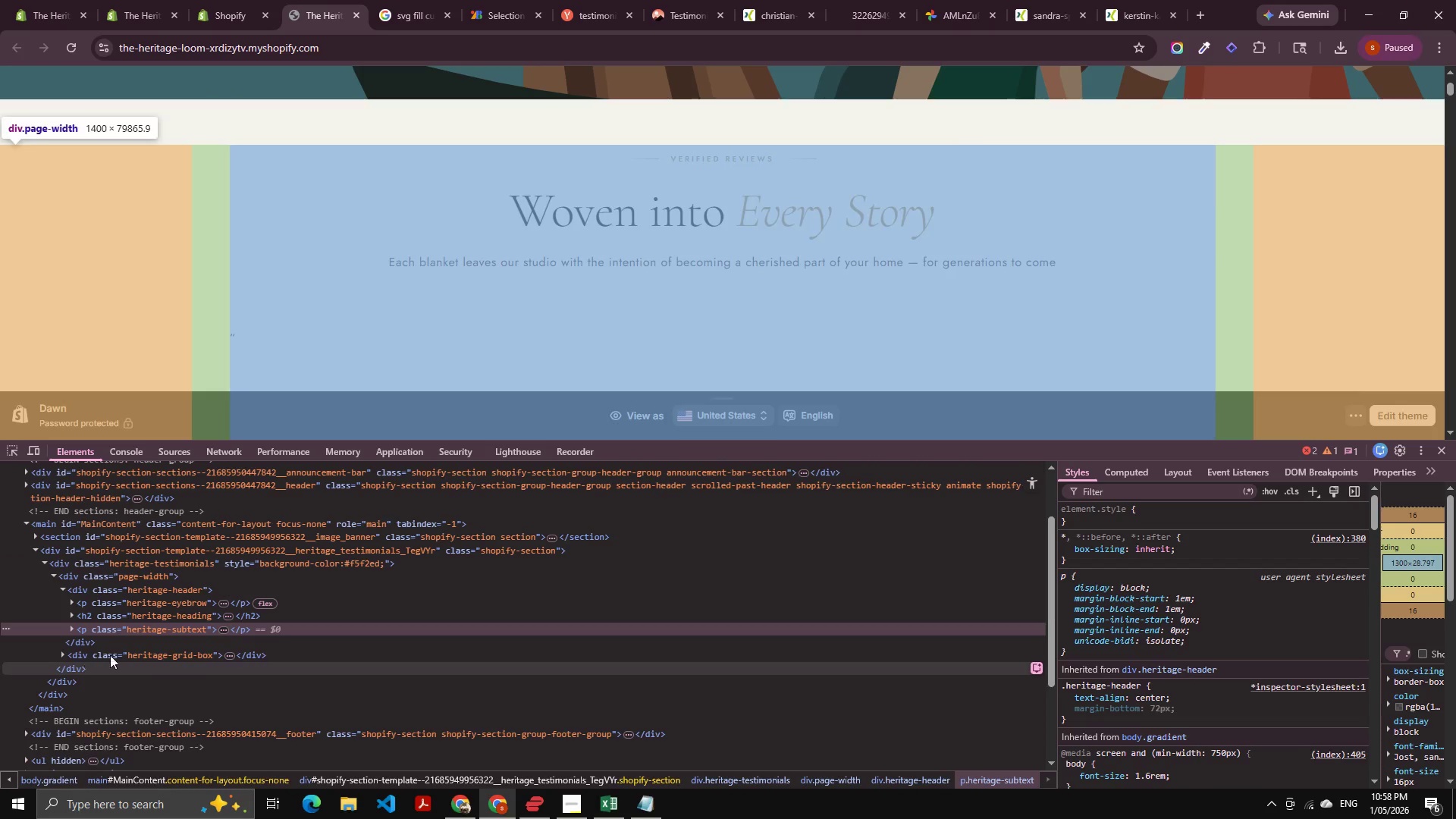 
left_click([127, 648])
 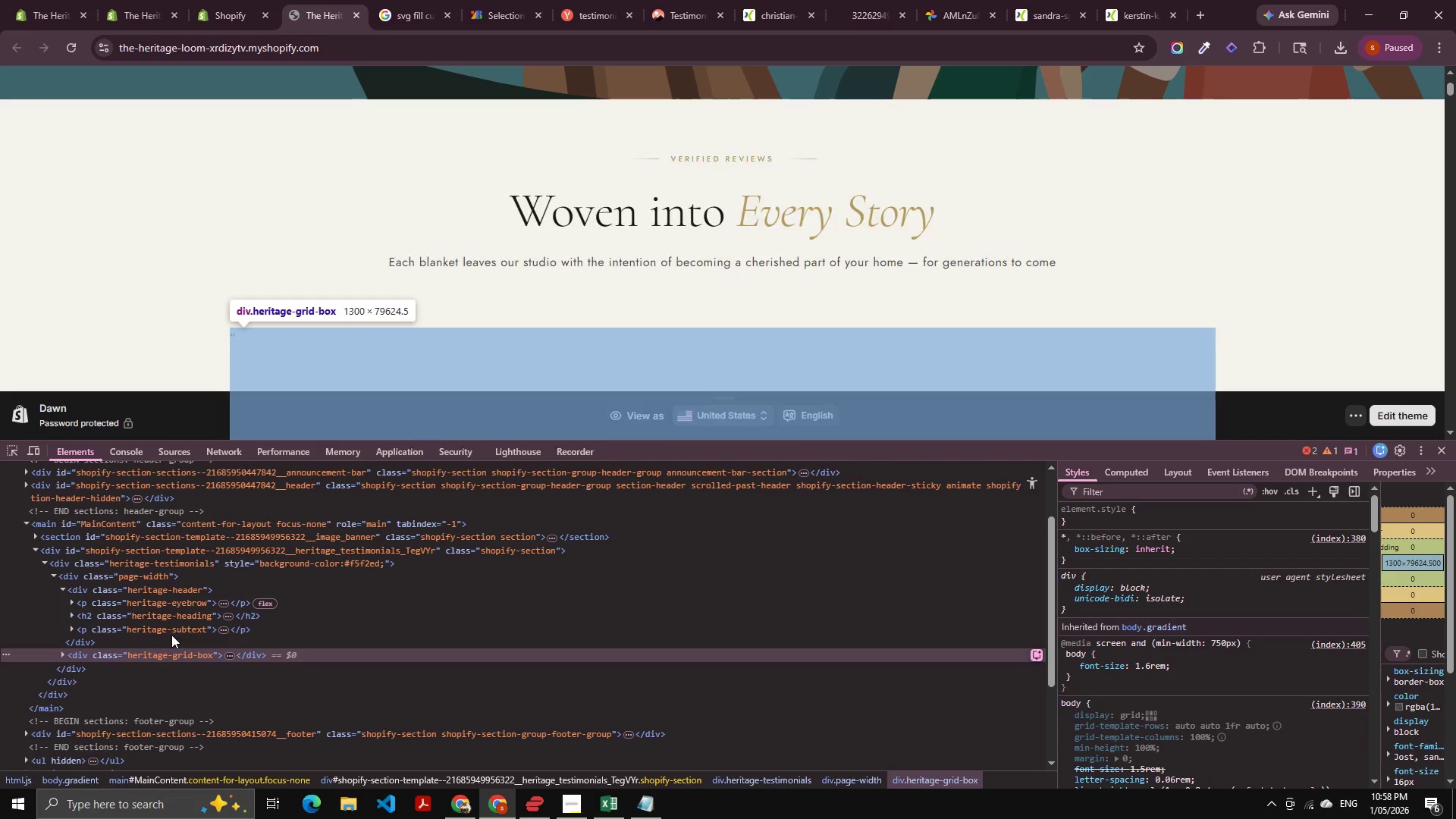 
left_click([186, 629])
 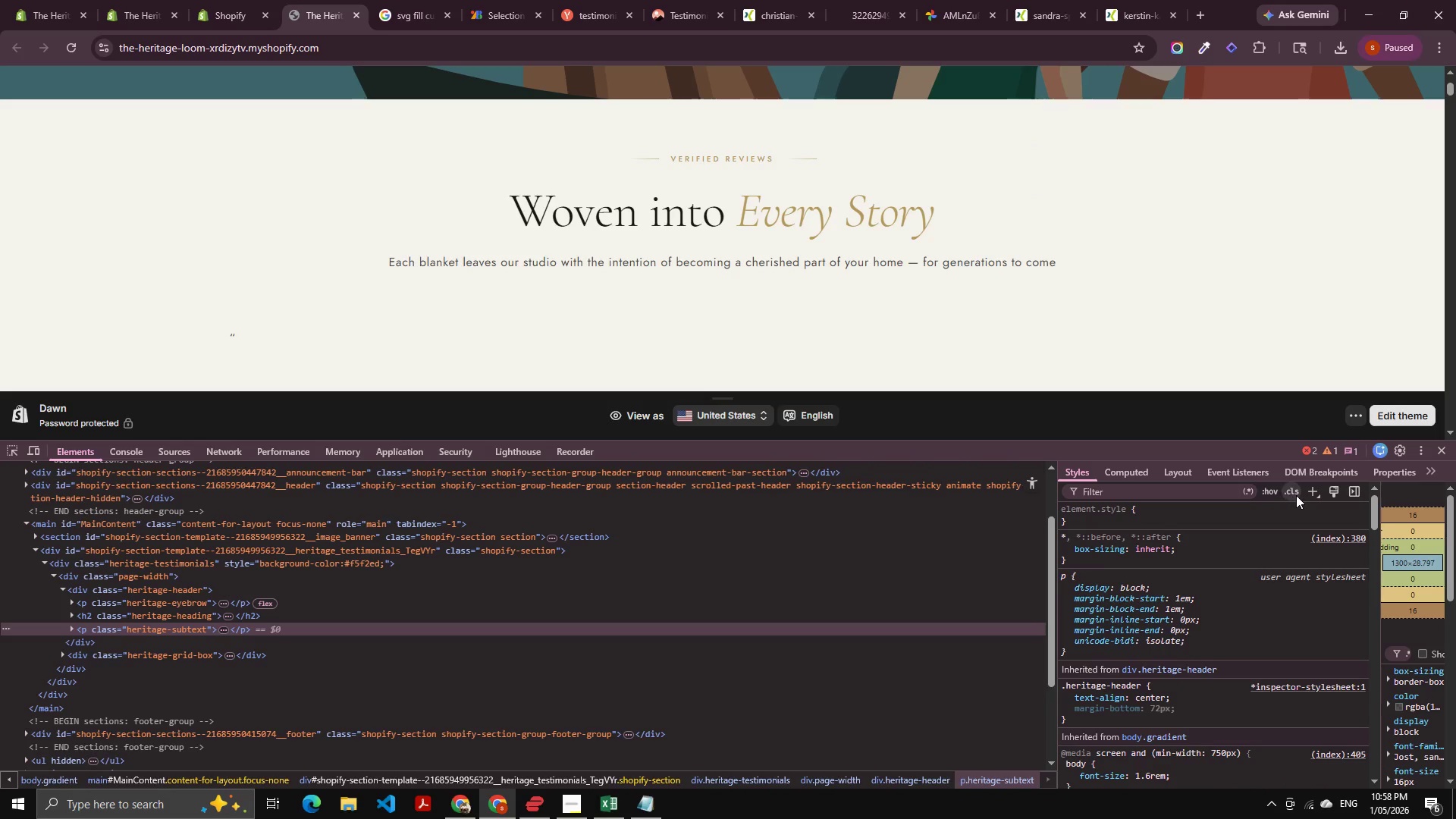 
left_click([1304, 496])
 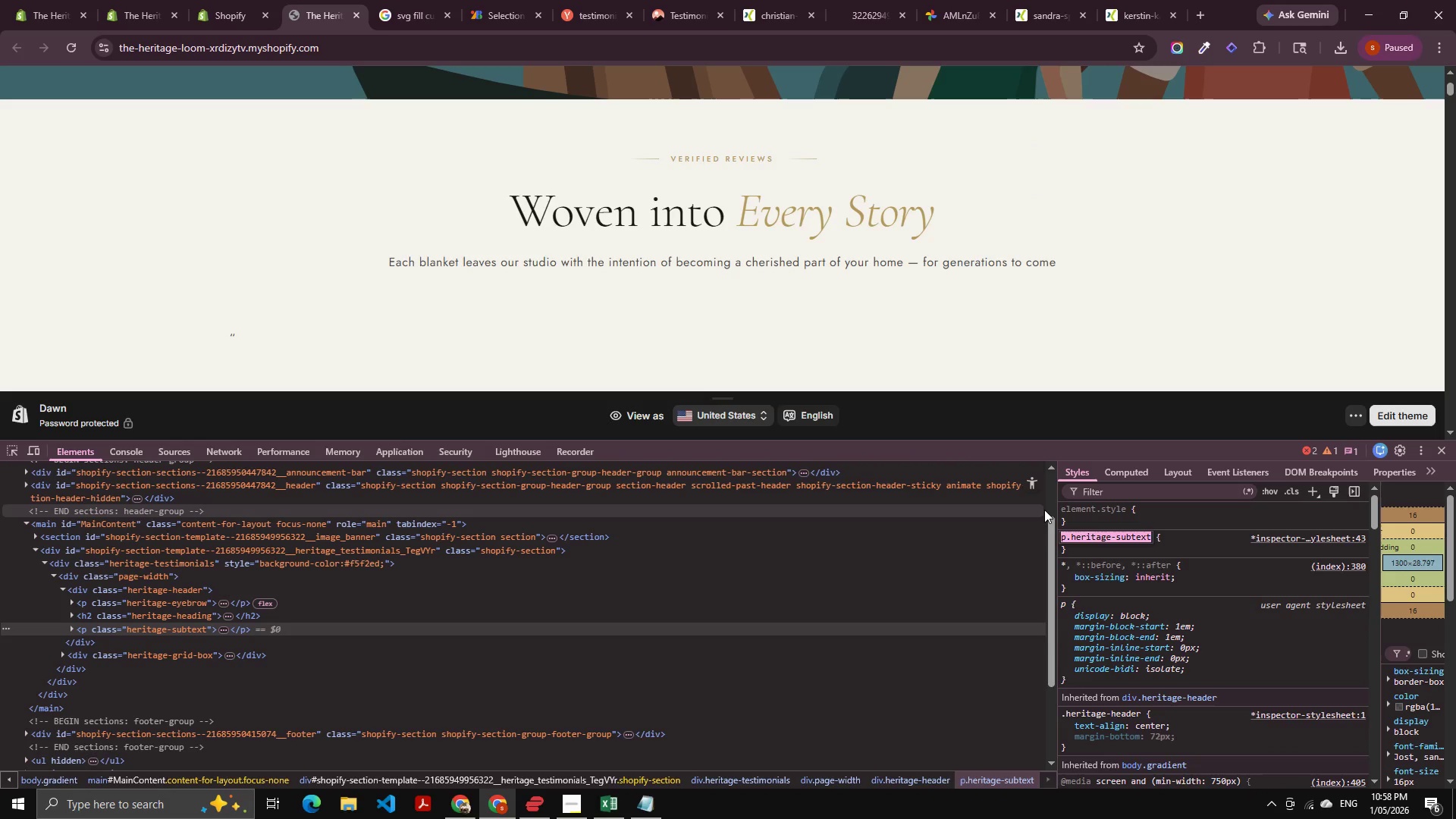 
key(ArrowLeft)
 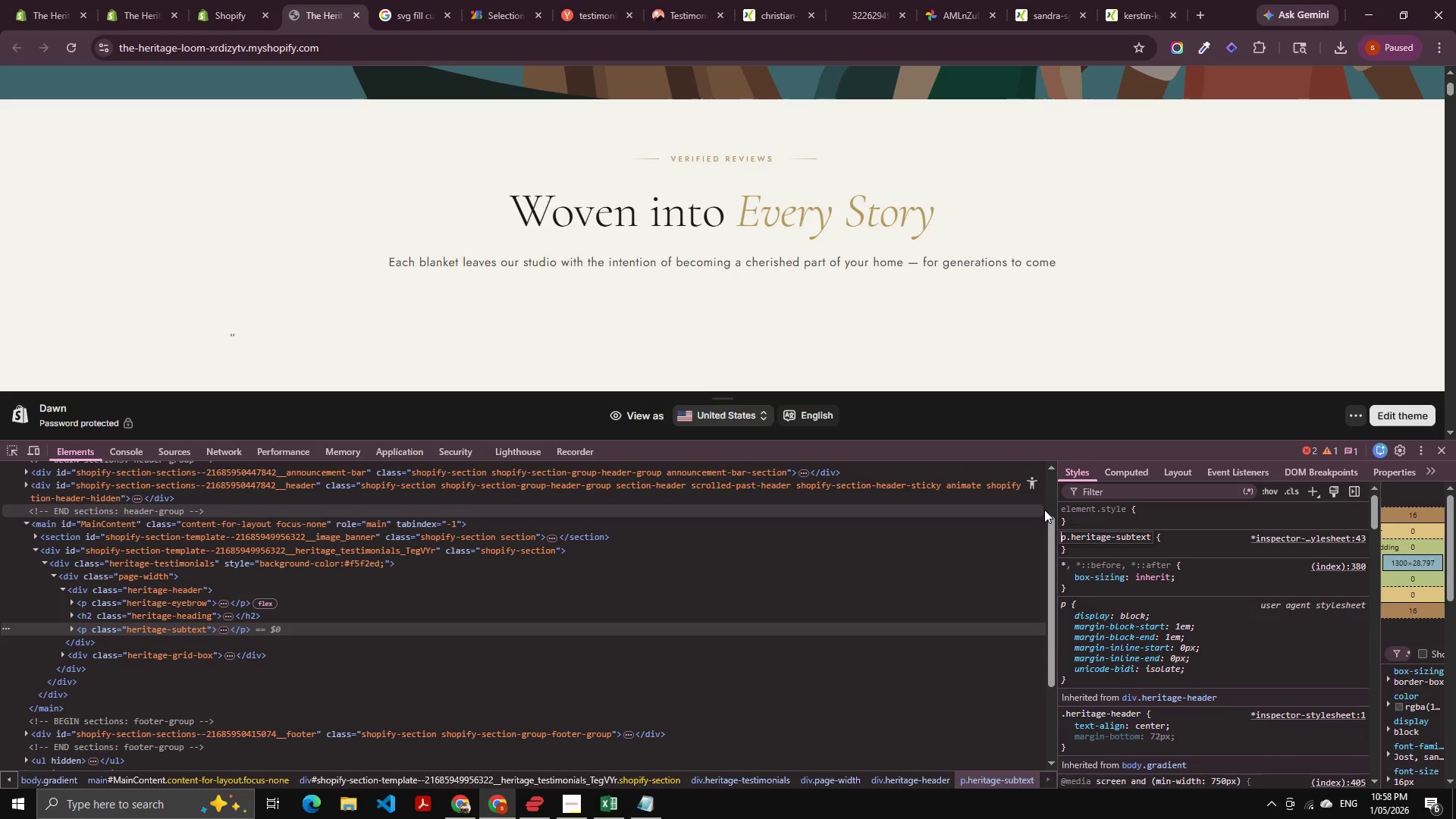 
key(Control+Shift+ShiftLeft)
 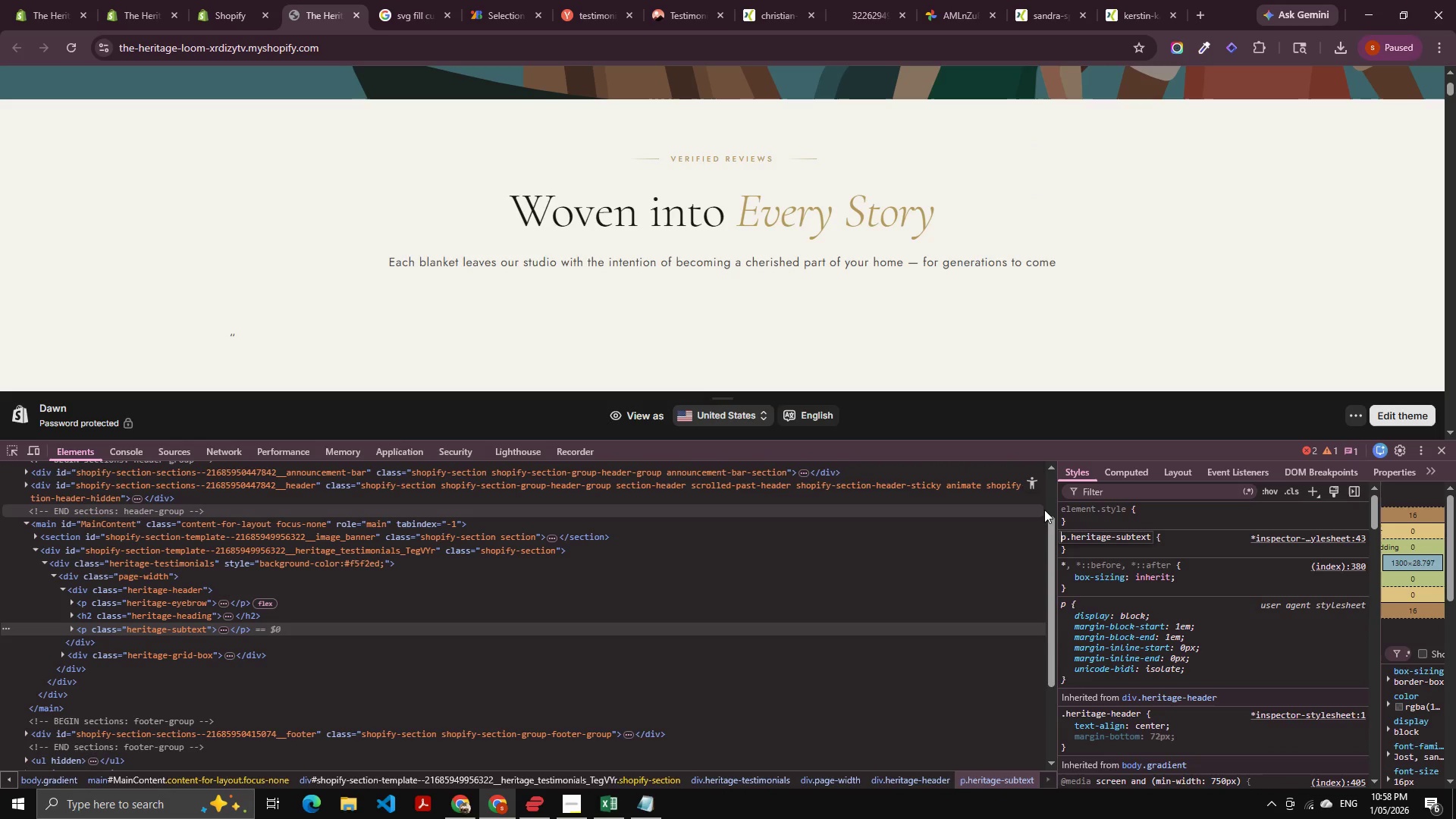 
key(Control+Shift+ArrowRight)
 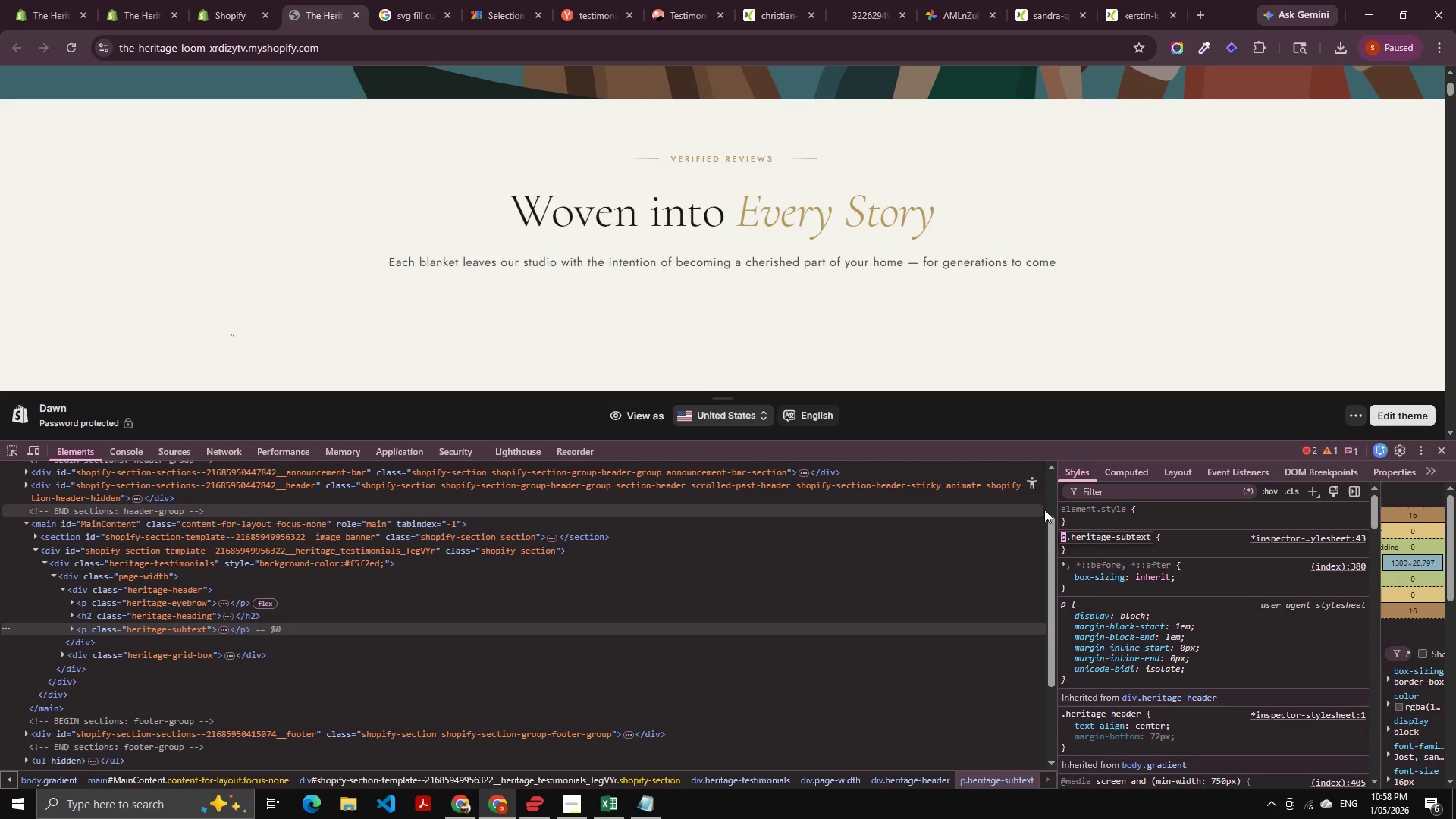 
key(Backspace)
 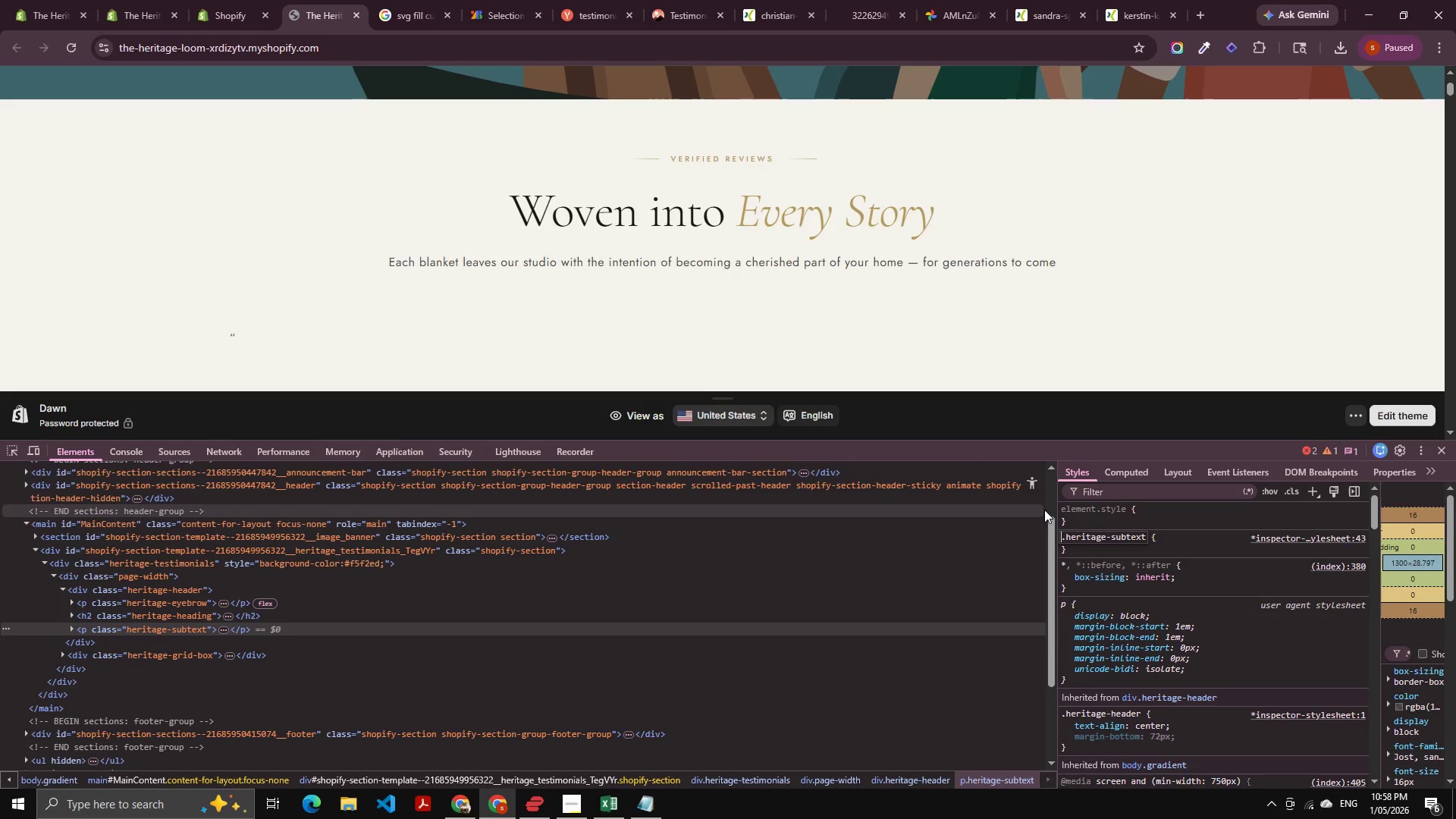 
key(Tab)
 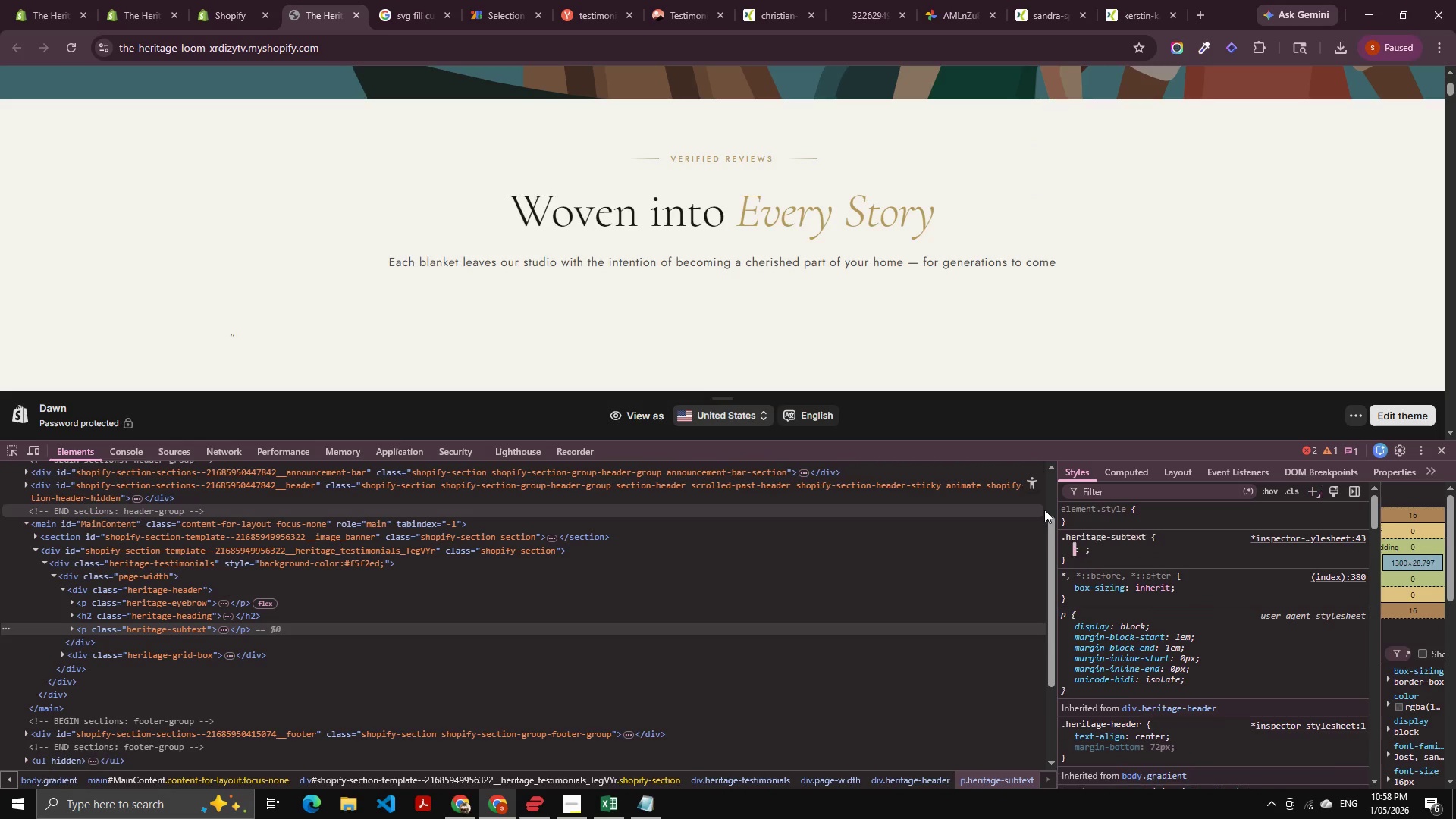 
key(Control+V)
 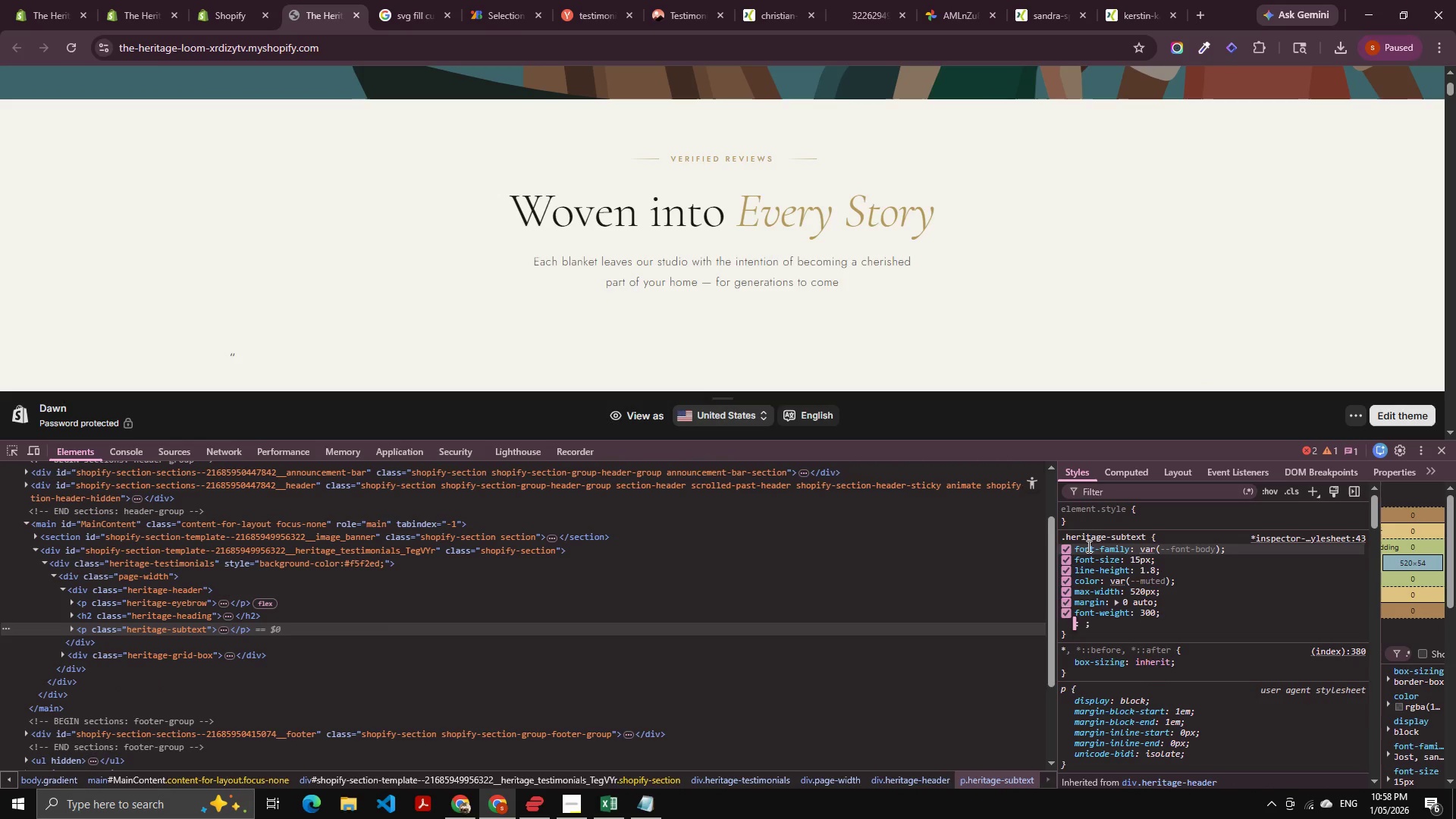 
left_click([1102, 545])
 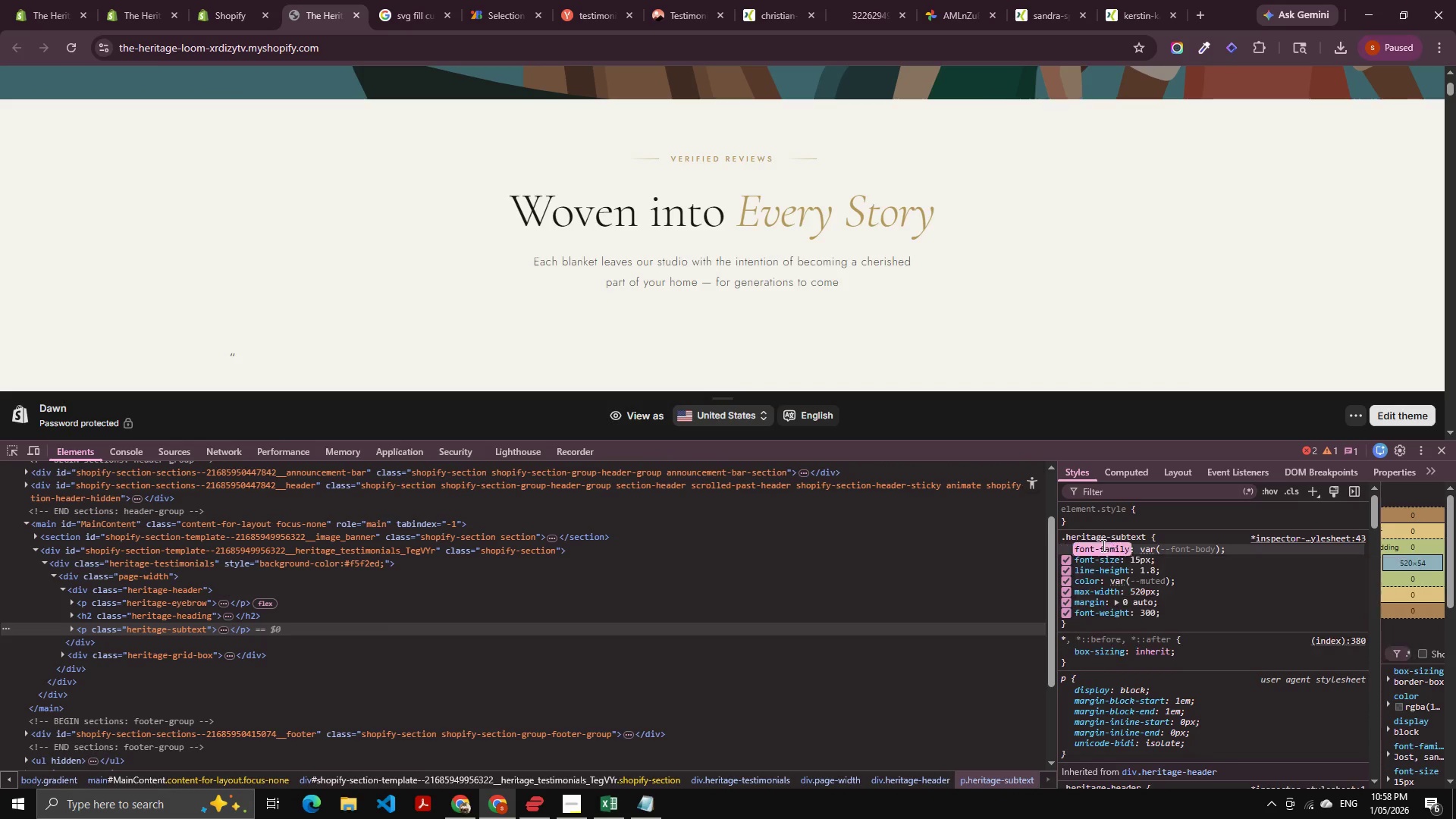 
key(Backspace)
 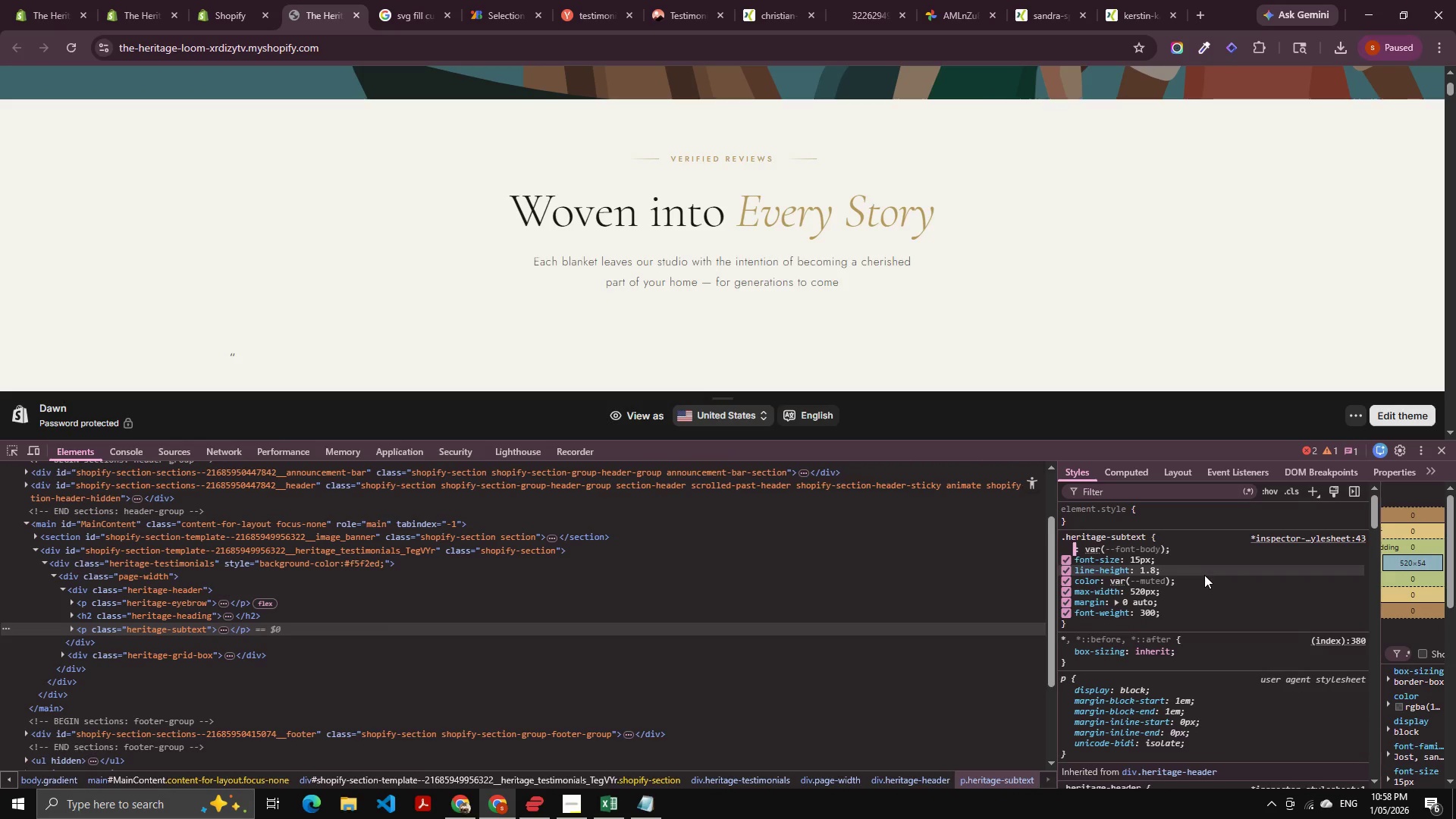 
left_click([1204, 575])
 